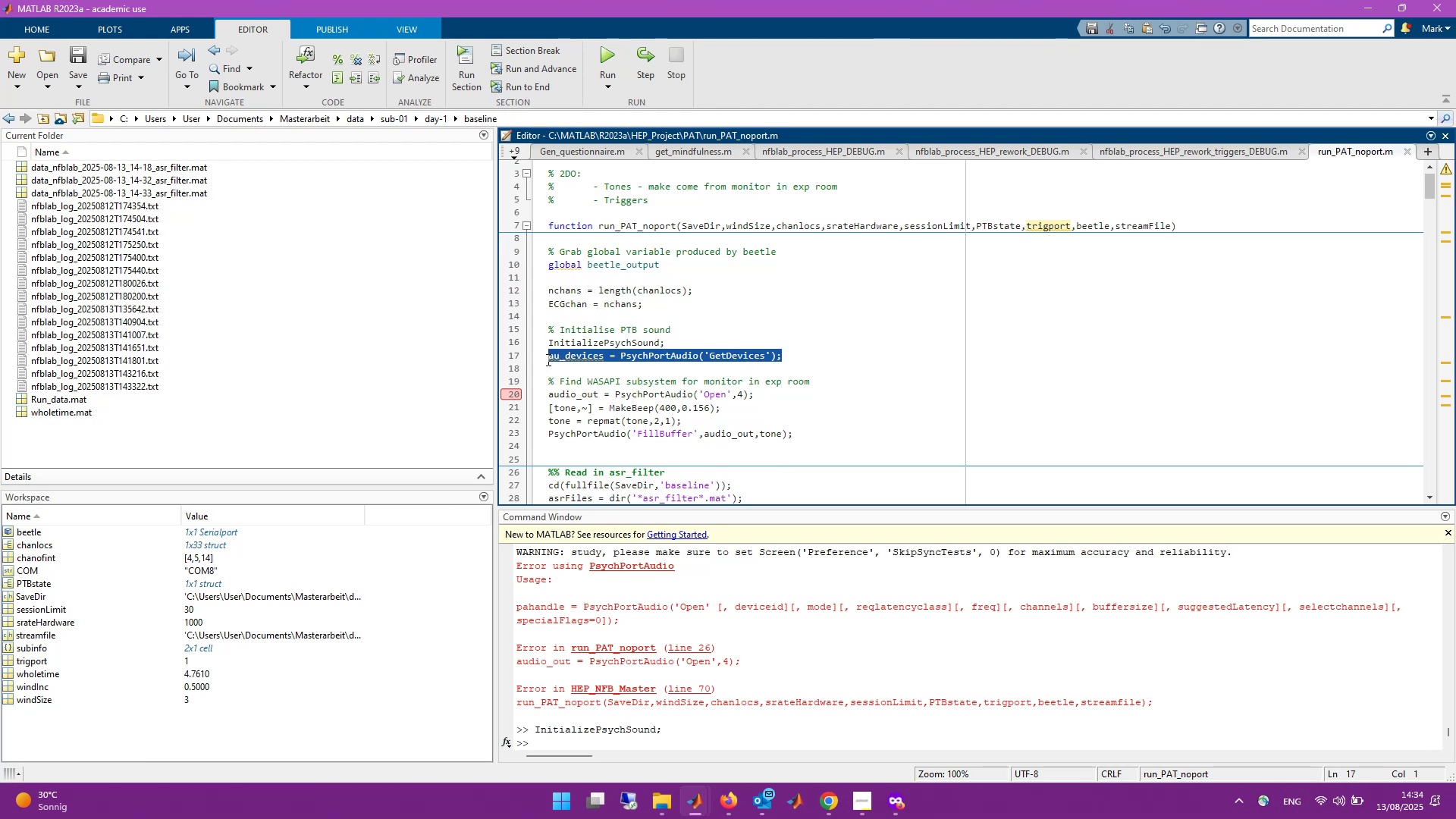 
key(F9)
 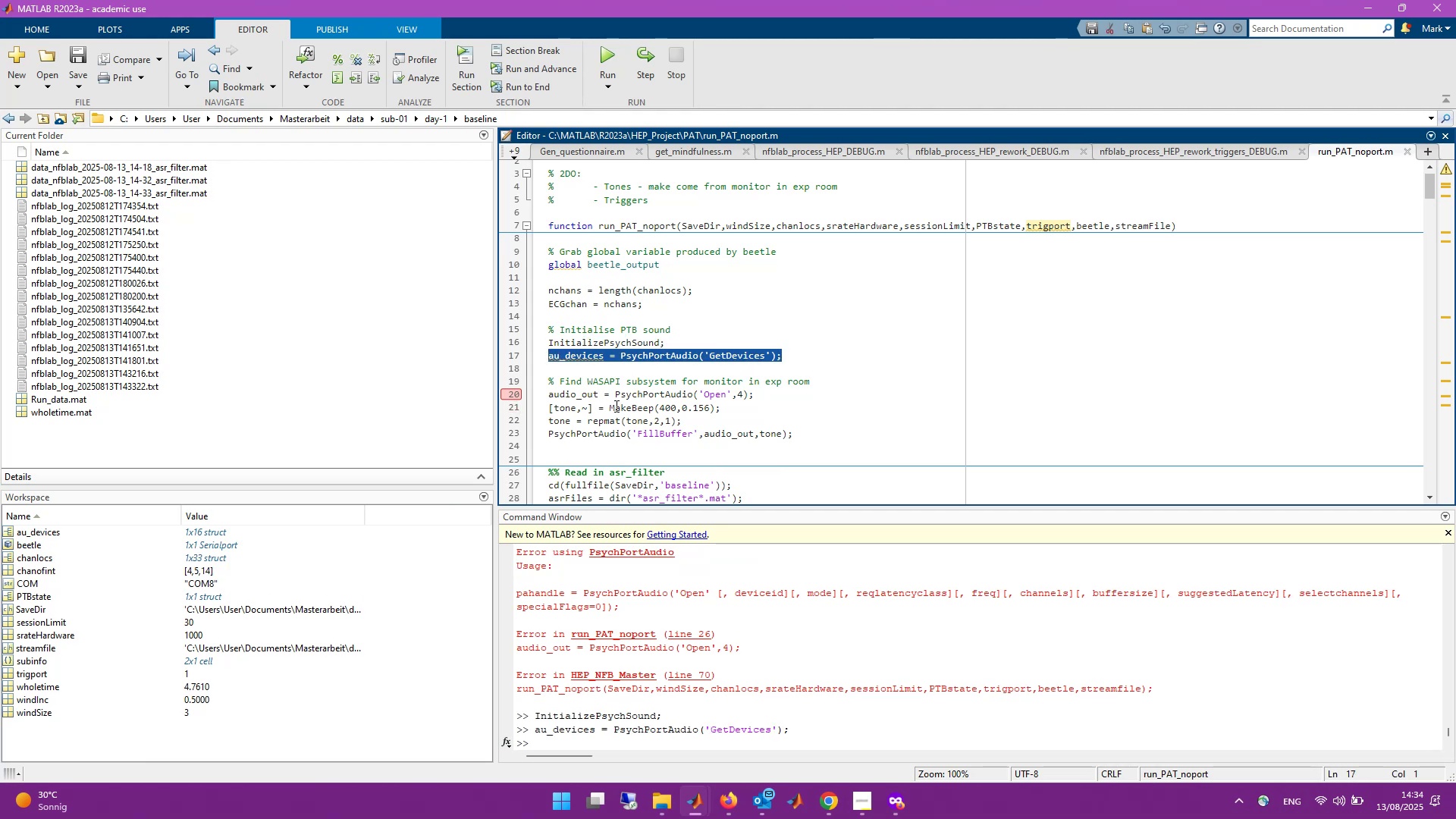 
left_click_drag(start_coordinate=[756, 393], to_coordinate=[545, 394])
 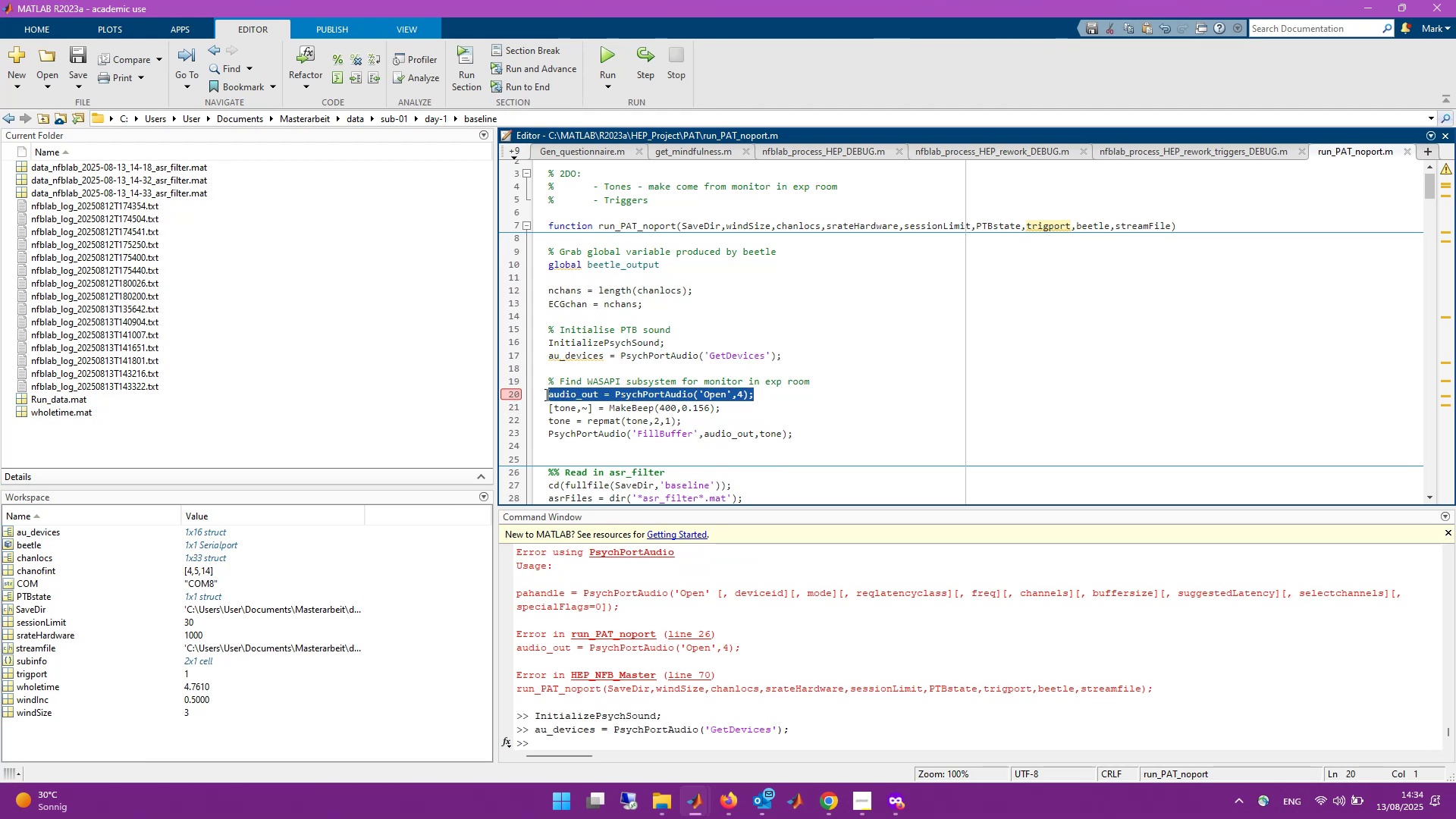 
key(F9)
 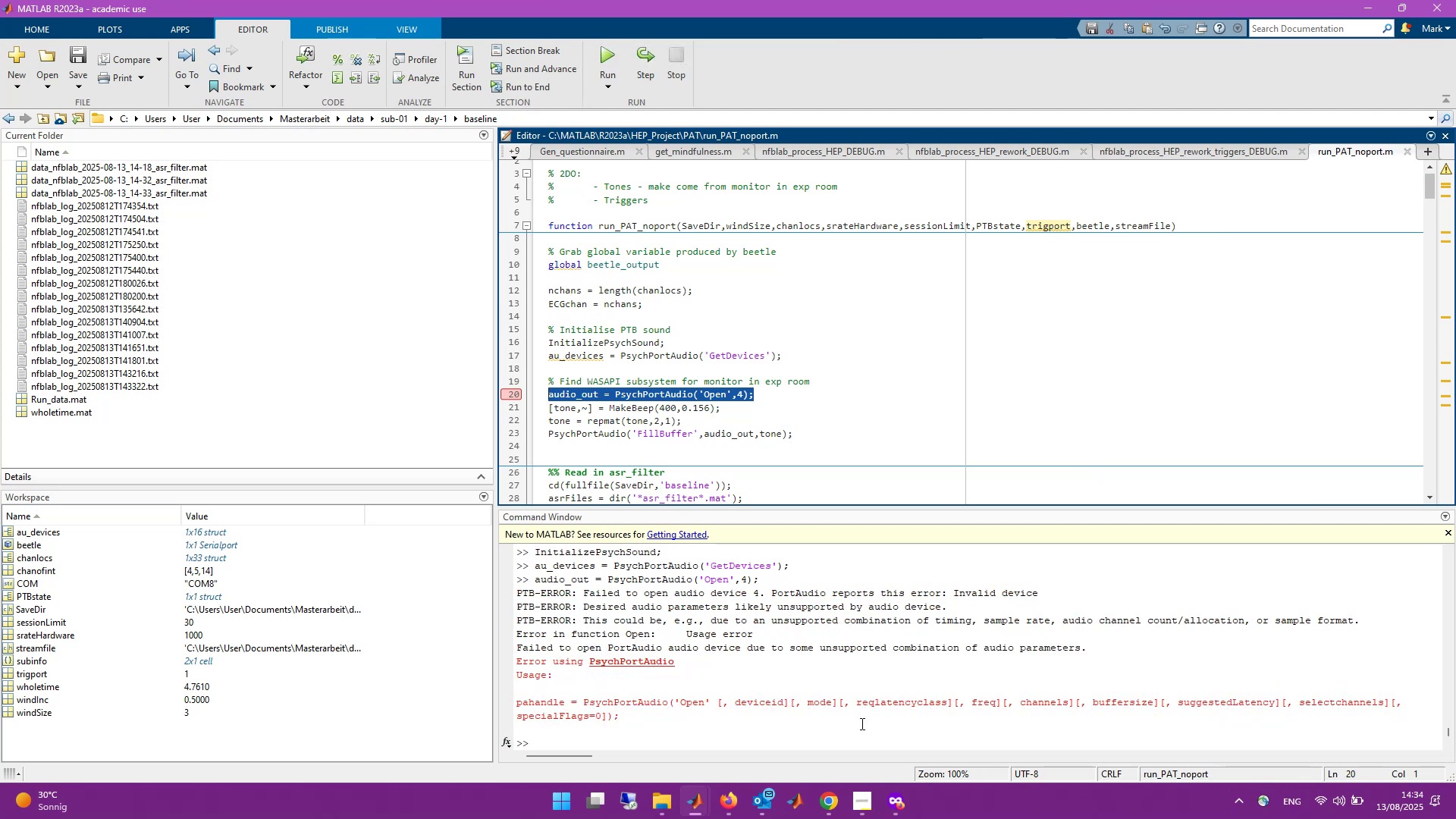 
scroll: coordinate [855, 720], scroll_direction: up, amount: 1.0
 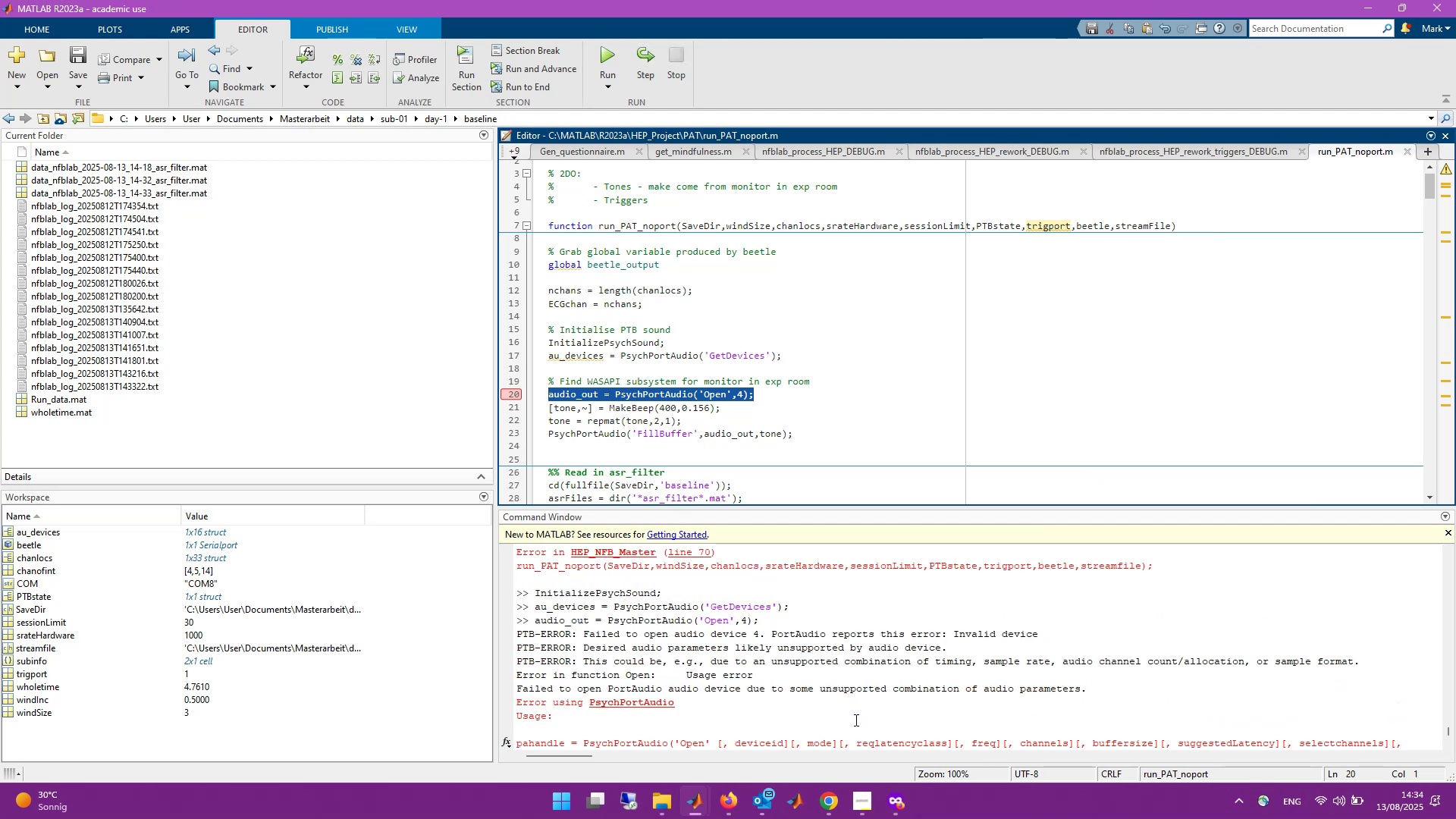 
scroll: coordinate [855, 720], scroll_direction: down, amount: 3.0
 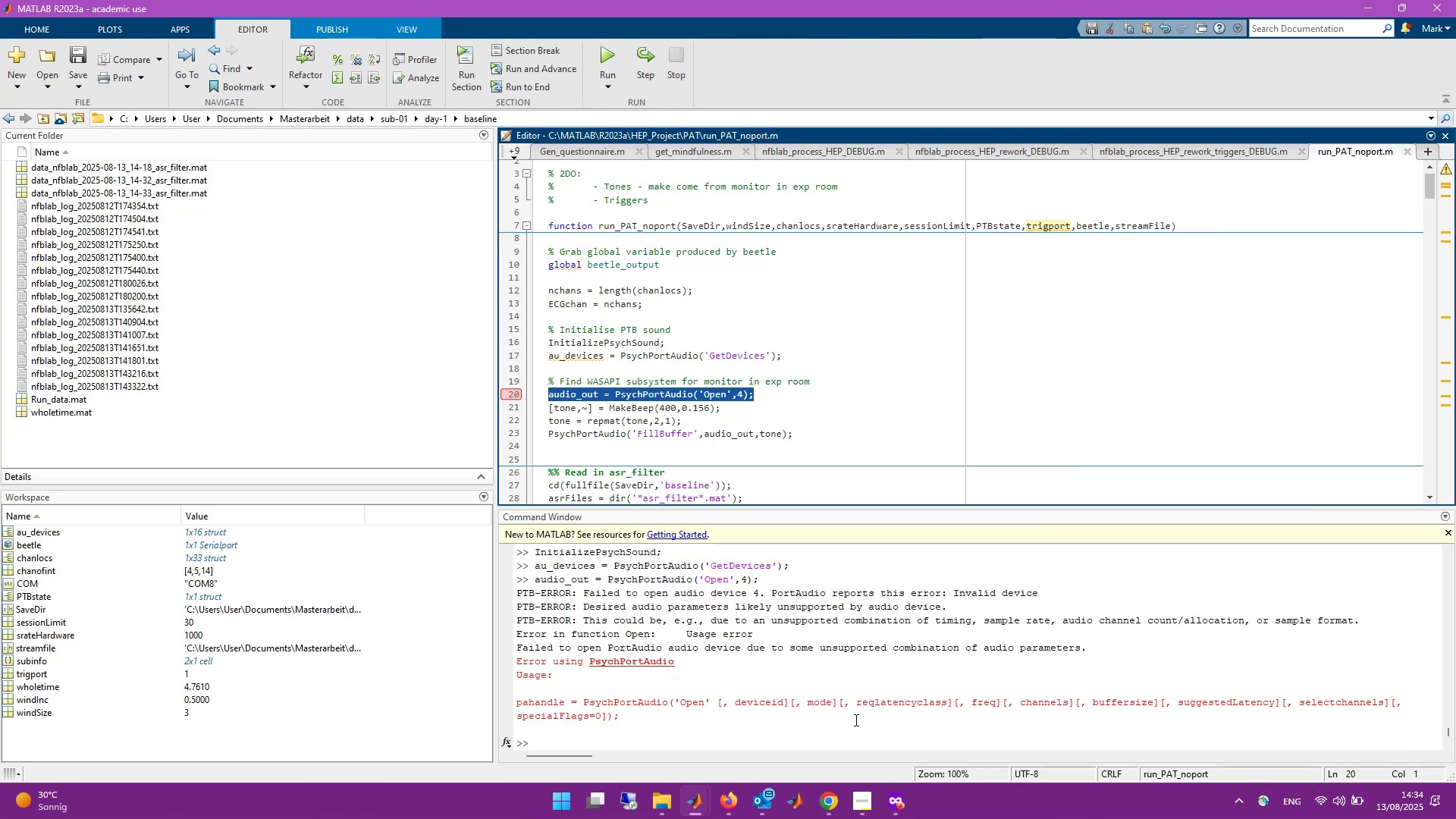 
key(Alt+Tab)
 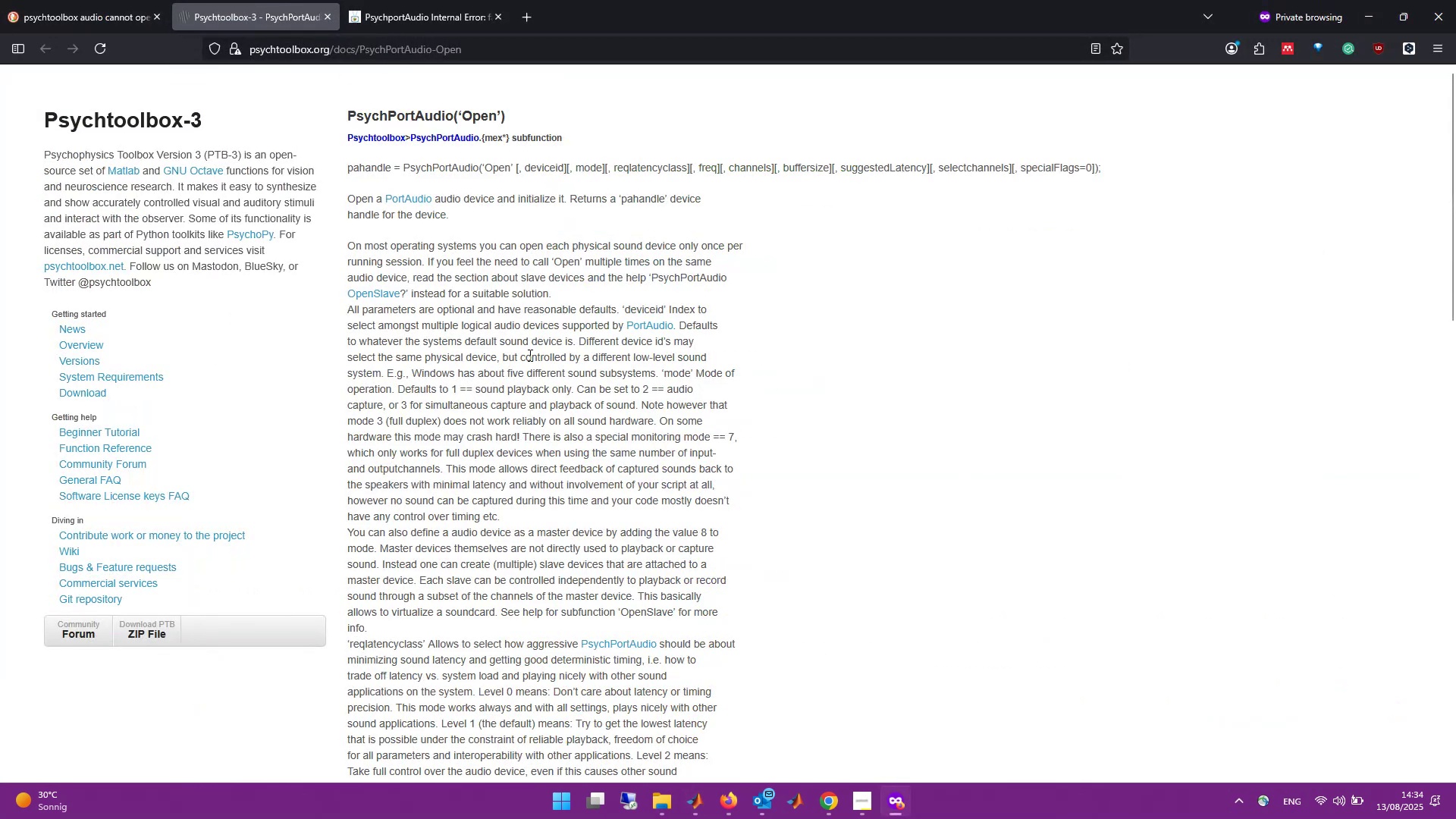 
wait(8.06)
 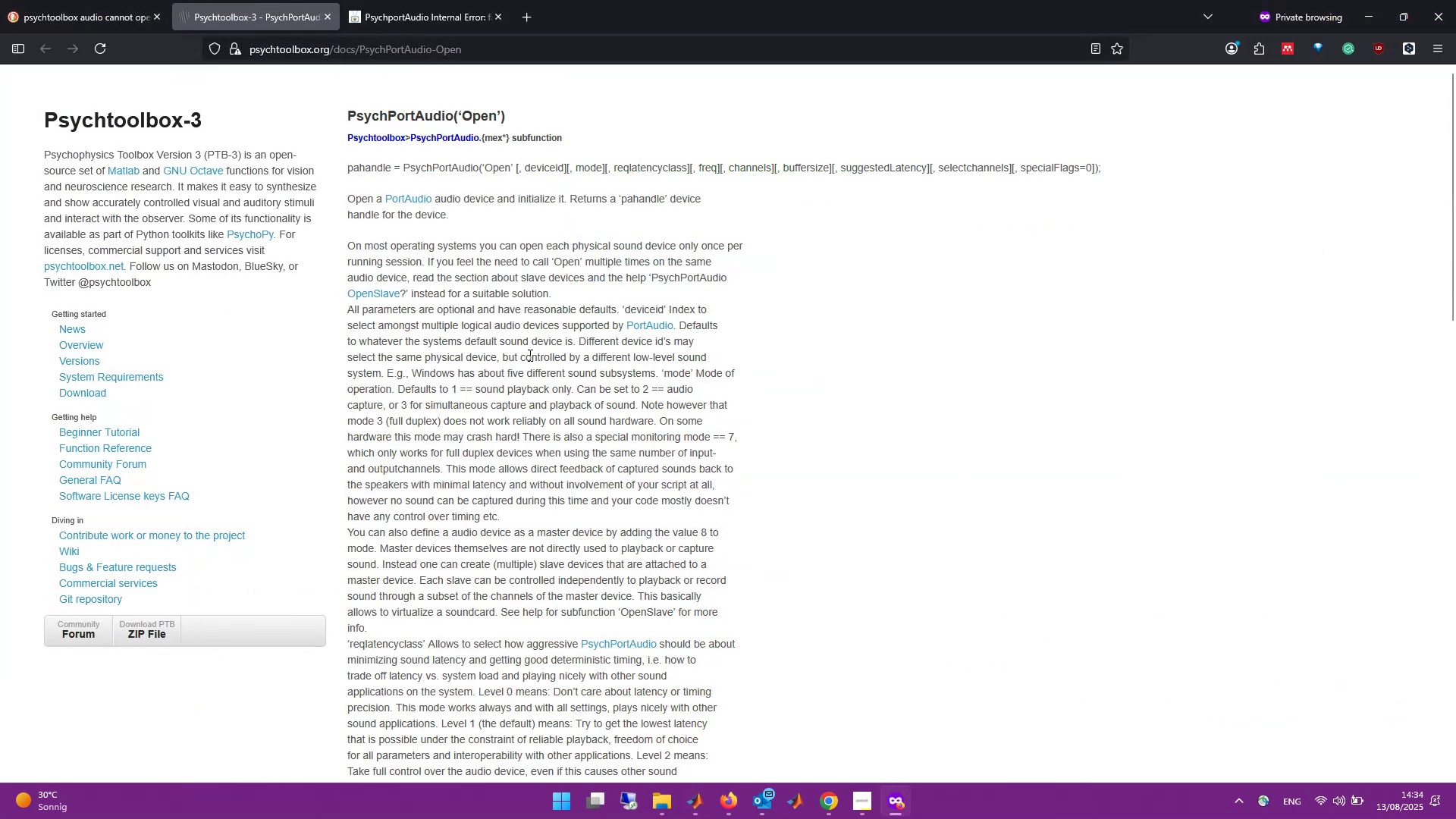 
scroll: coordinate [667, 416], scroll_direction: down, amount: 15.0
 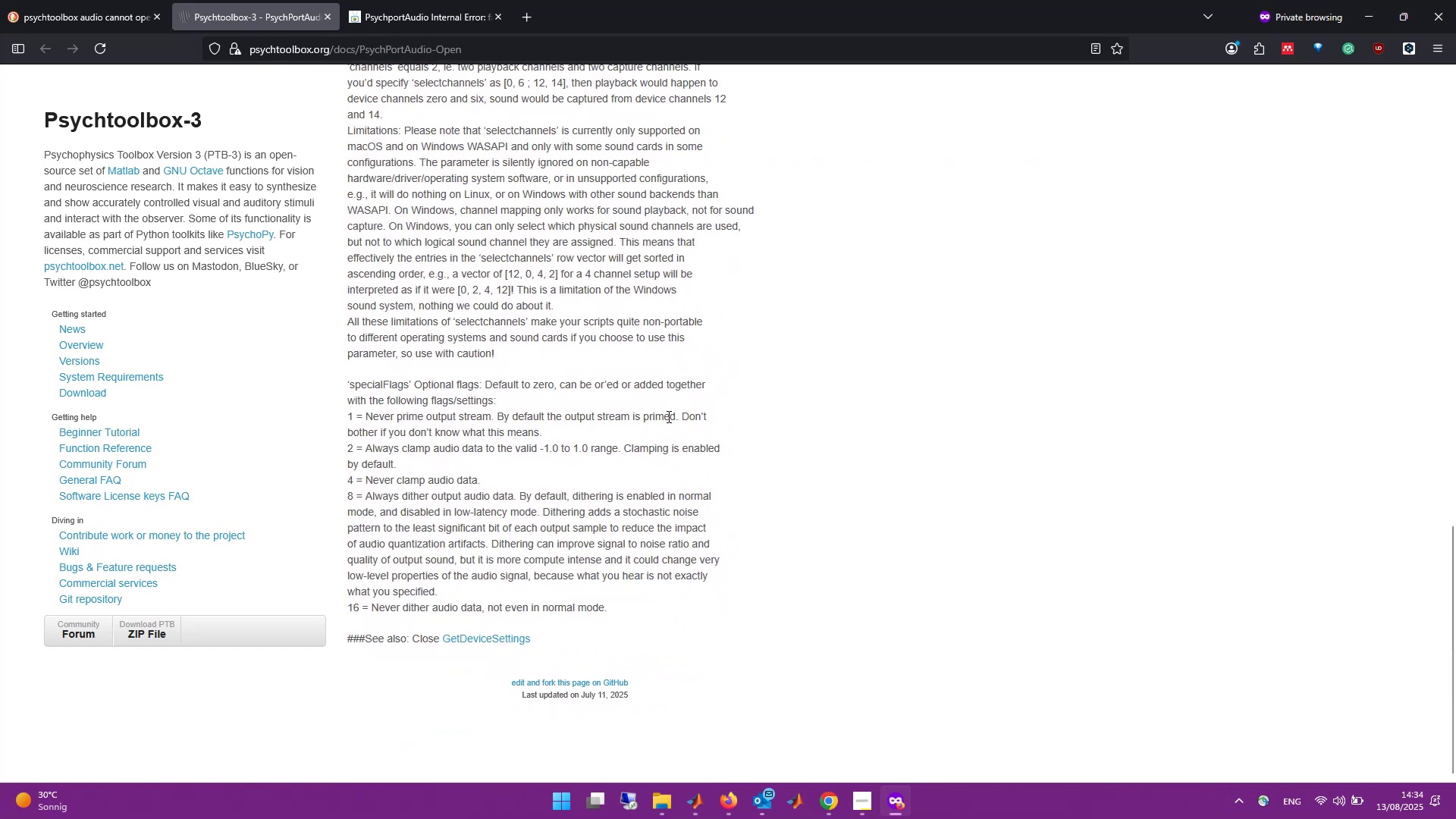 
scroll: coordinate [663, 416], scroll_direction: up, amount: 18.0
 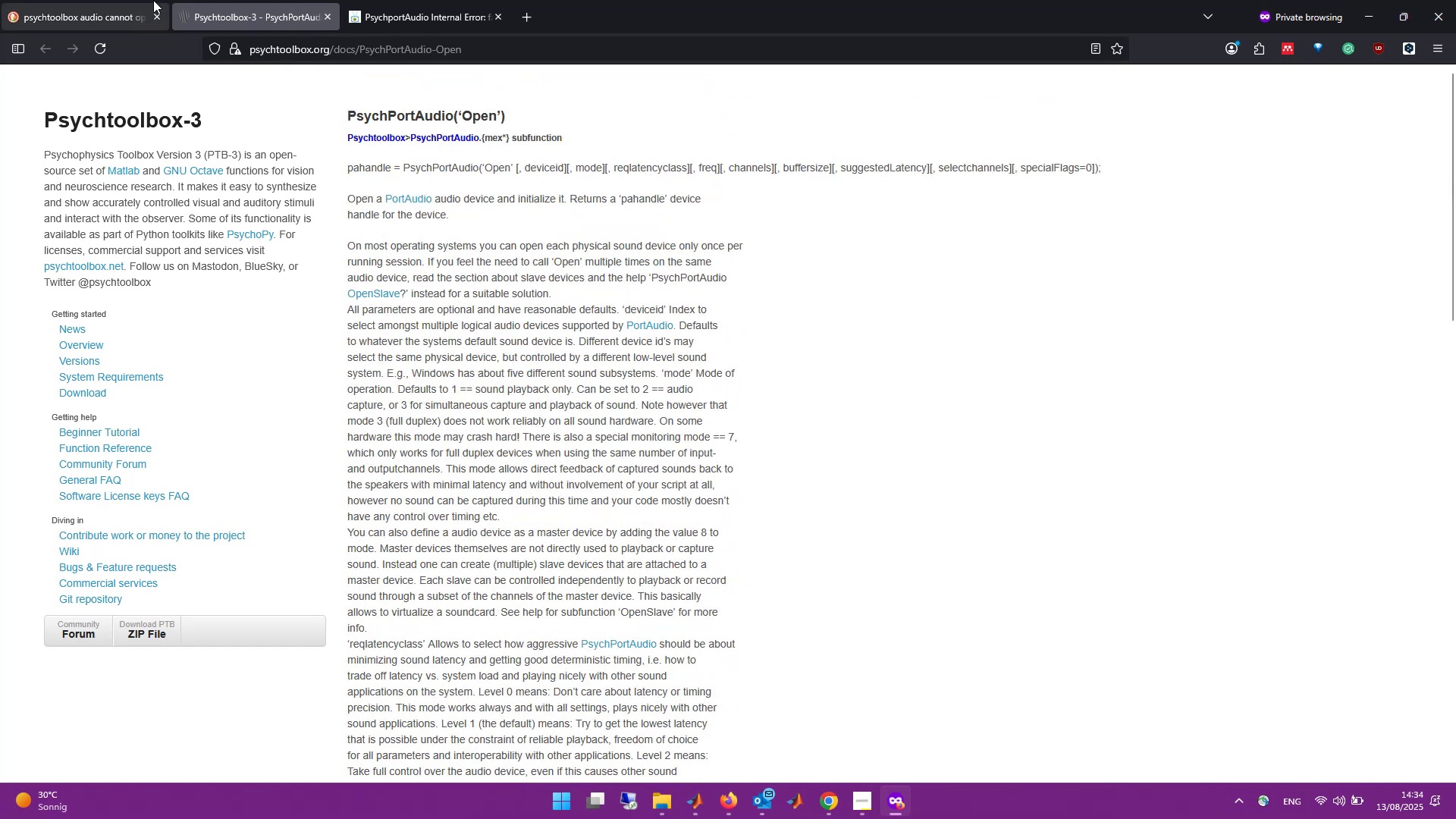 
left_click([66, 0])
 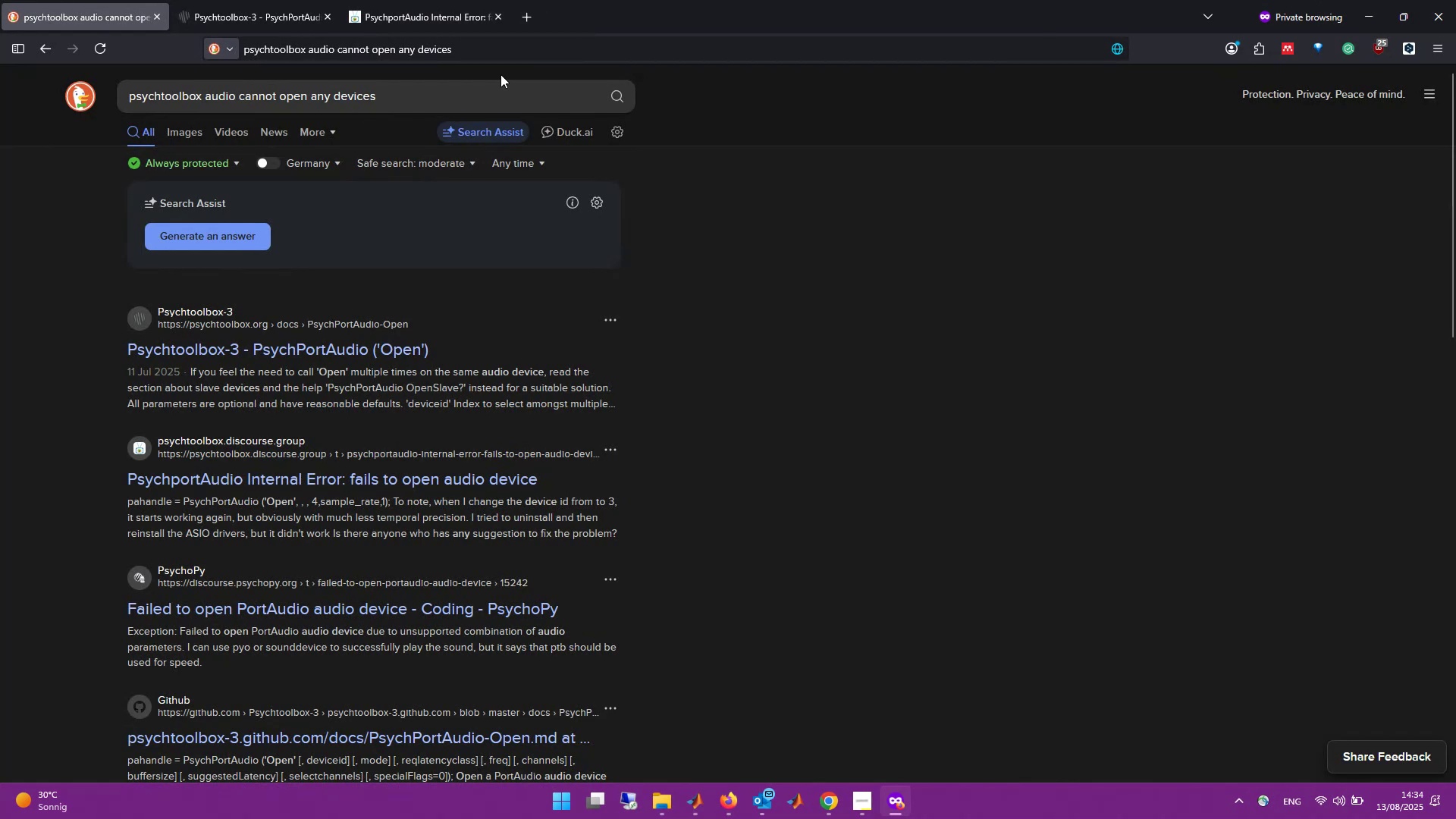 
left_click([516, 48])
 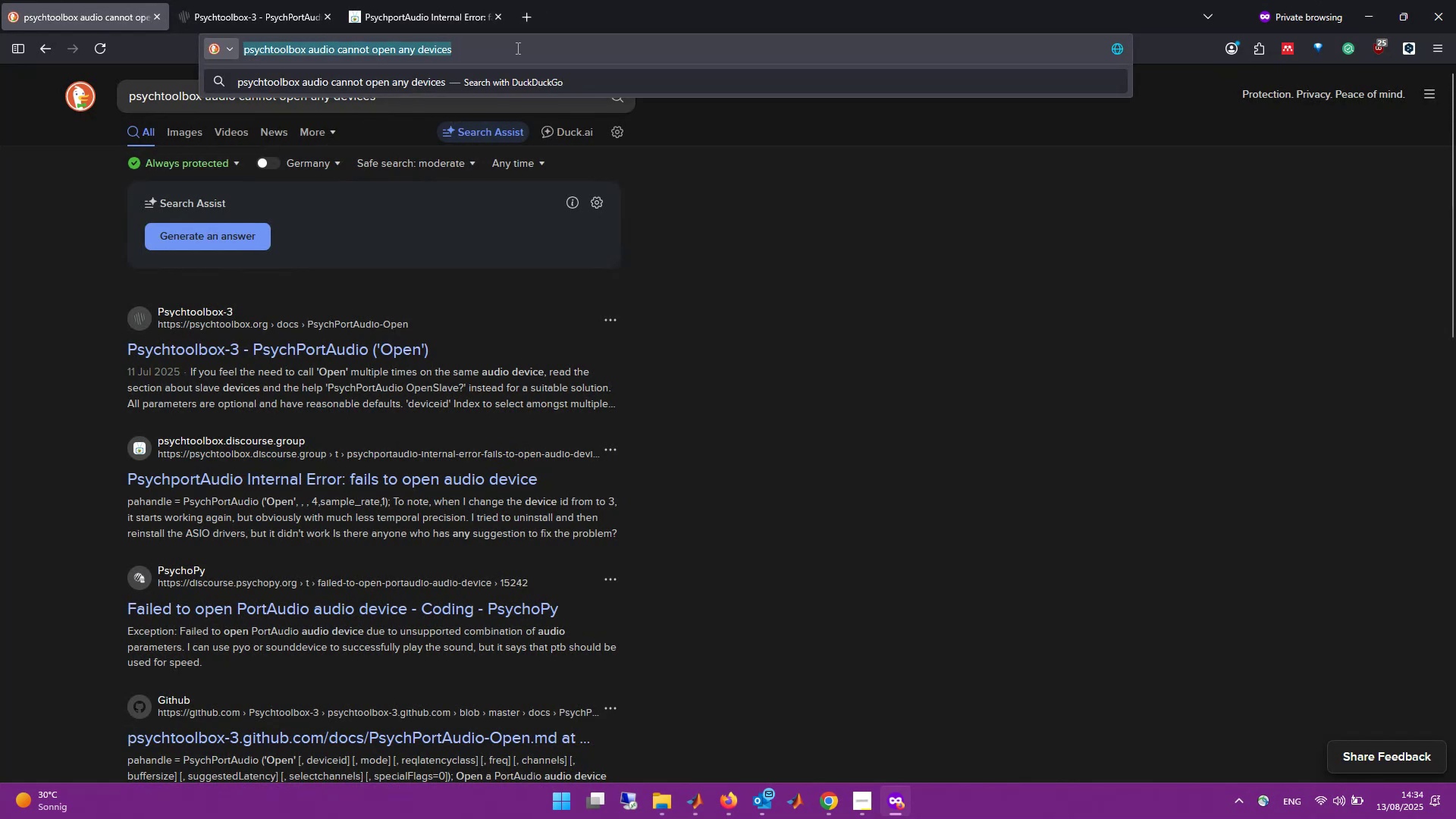 
type(troubleshoot psychportauid)
key(Backspace)
key(Backspace)
type(dio])
key(Backspace)
 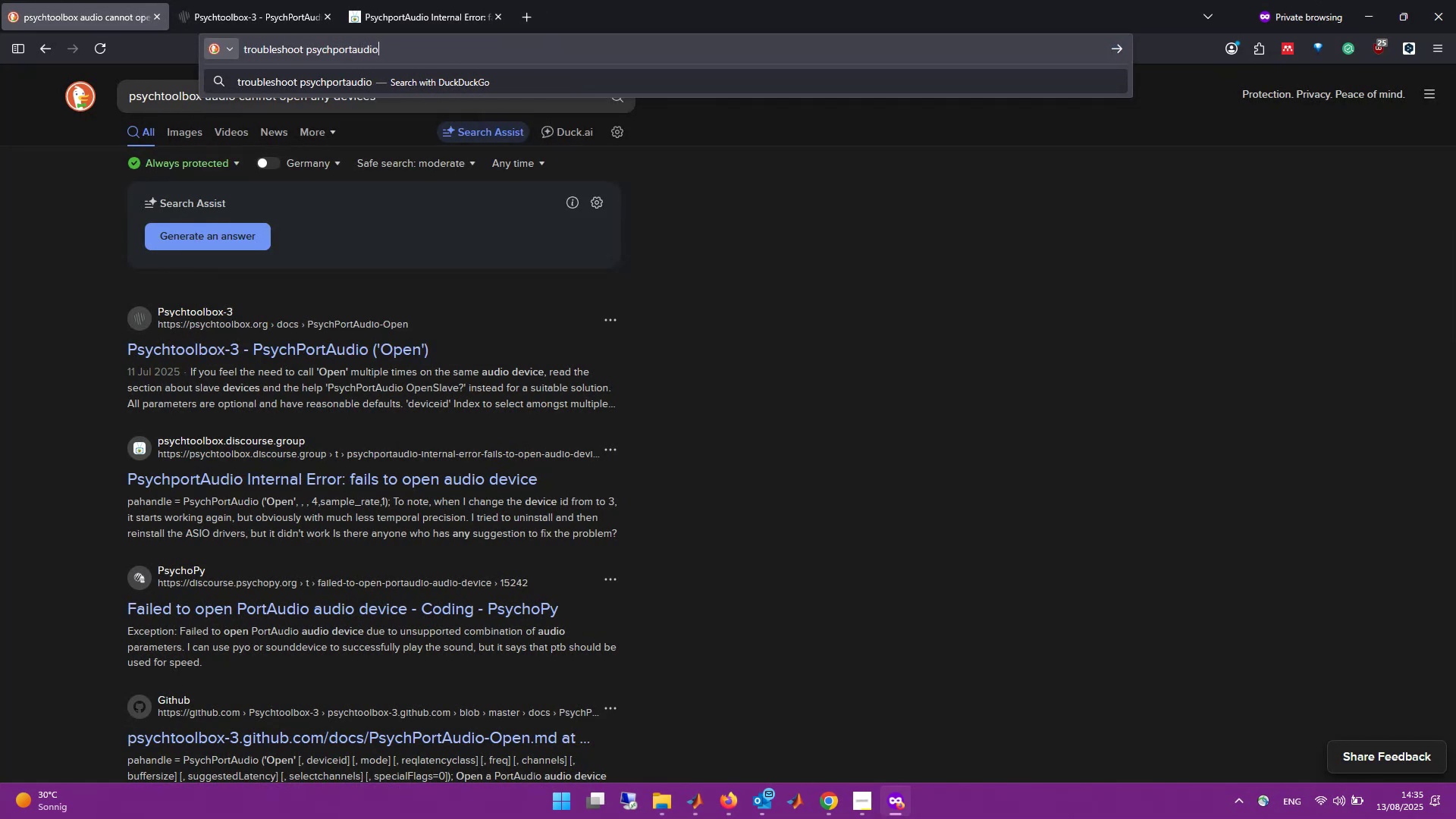 
key(Enter)
 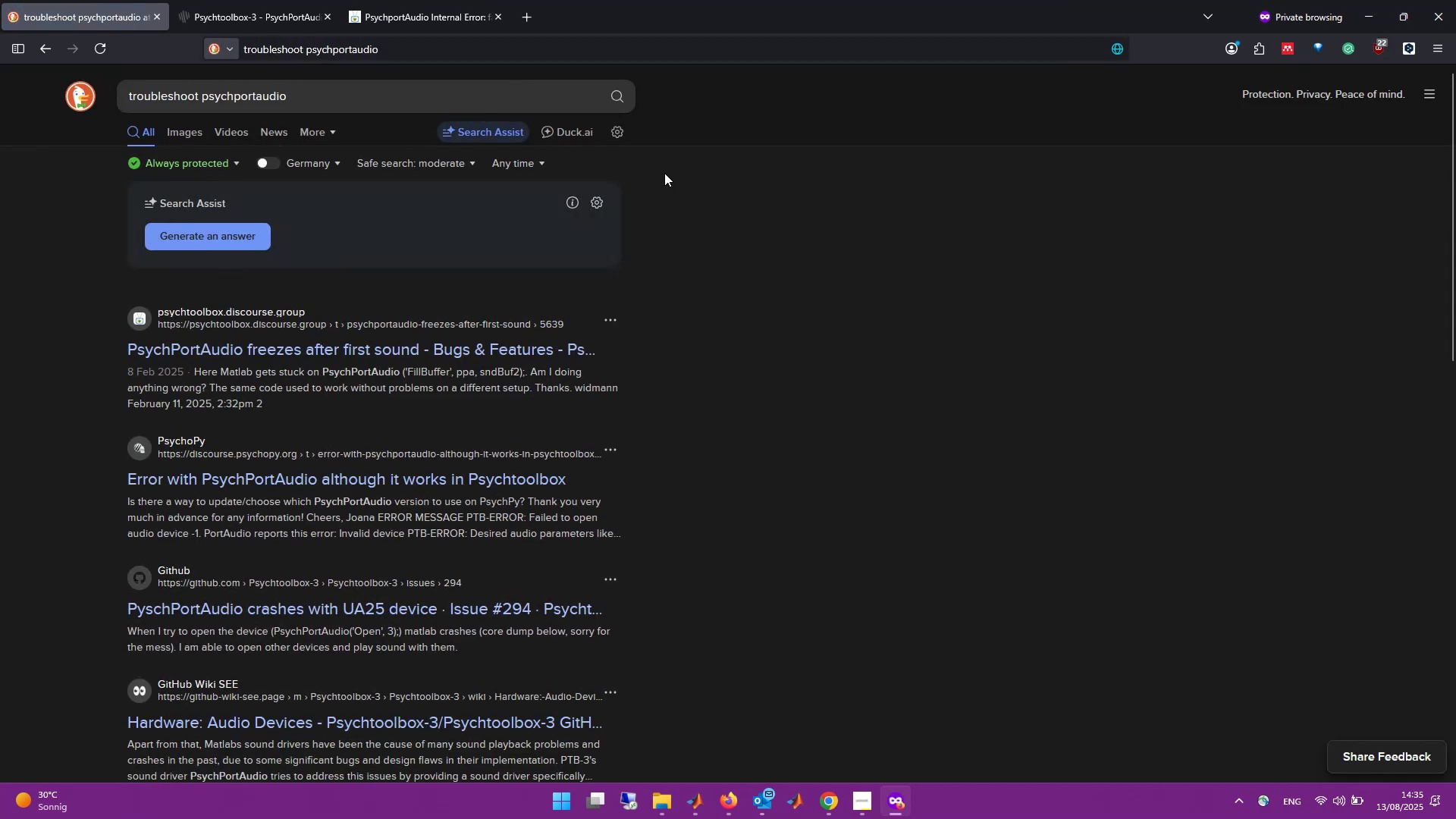 
scroll: coordinate [724, 309], scroll_direction: down, amount: 5.0
 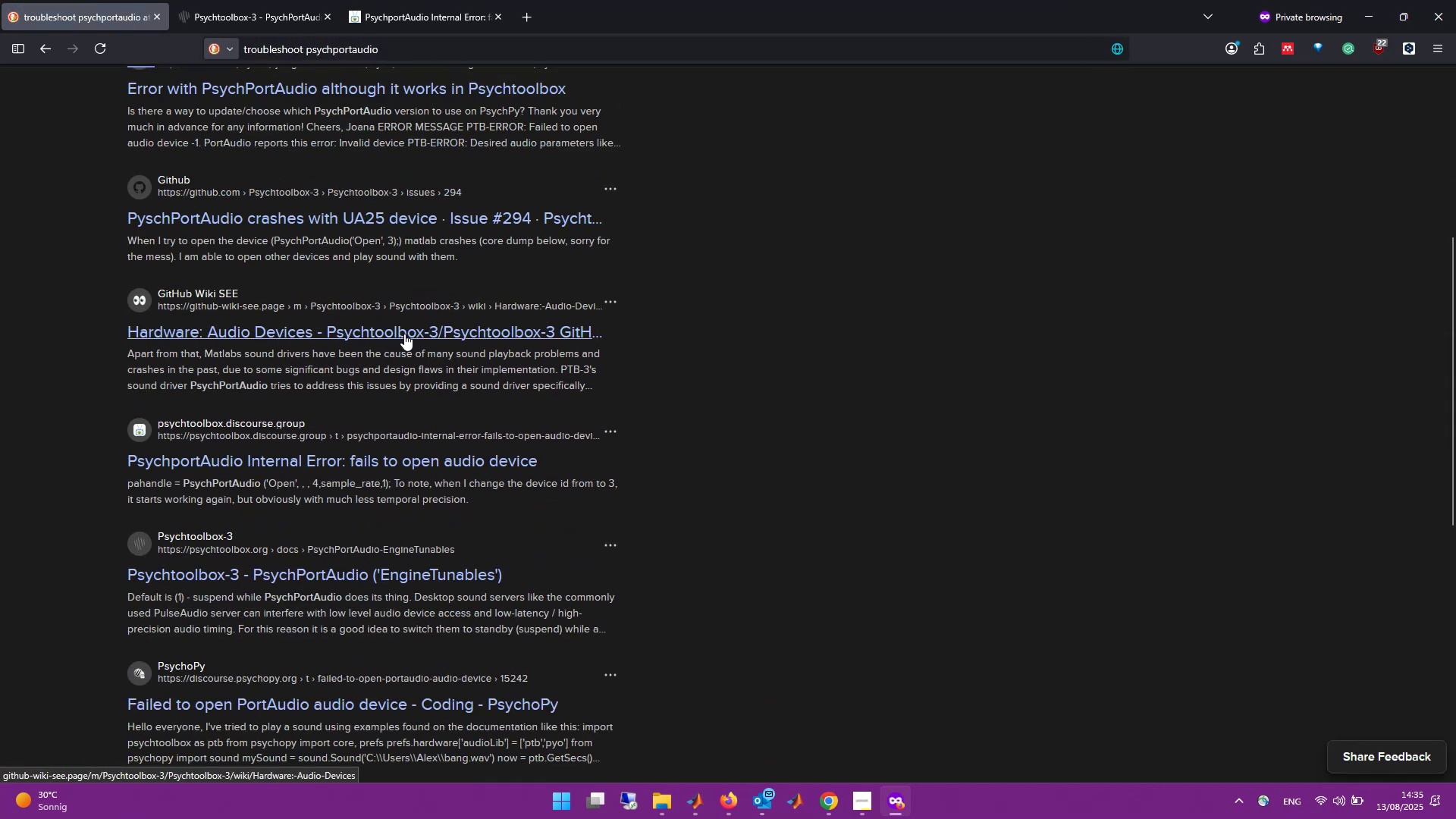 
middle_click([406, 331])
 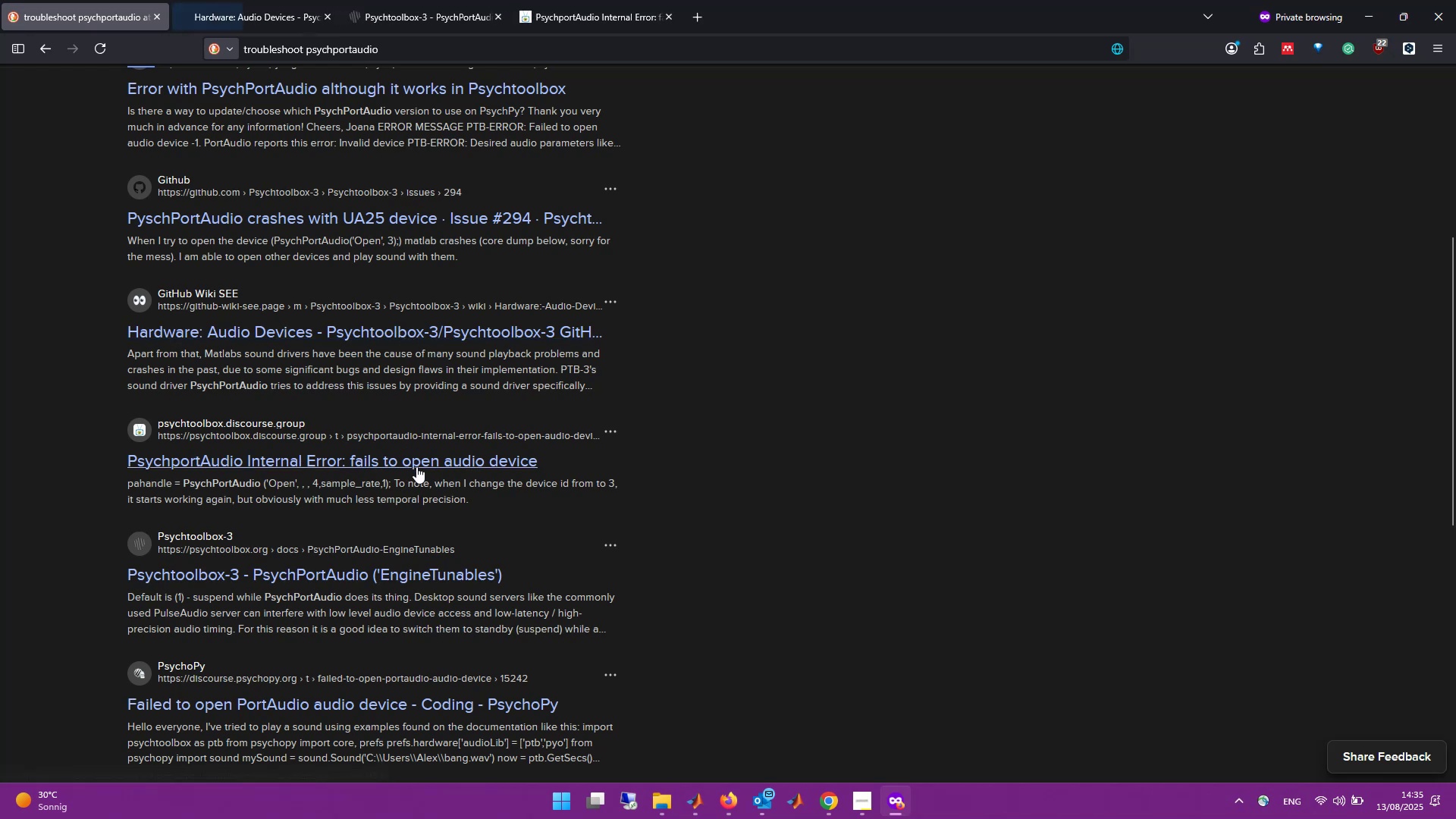 
middle_click([418, 466])
 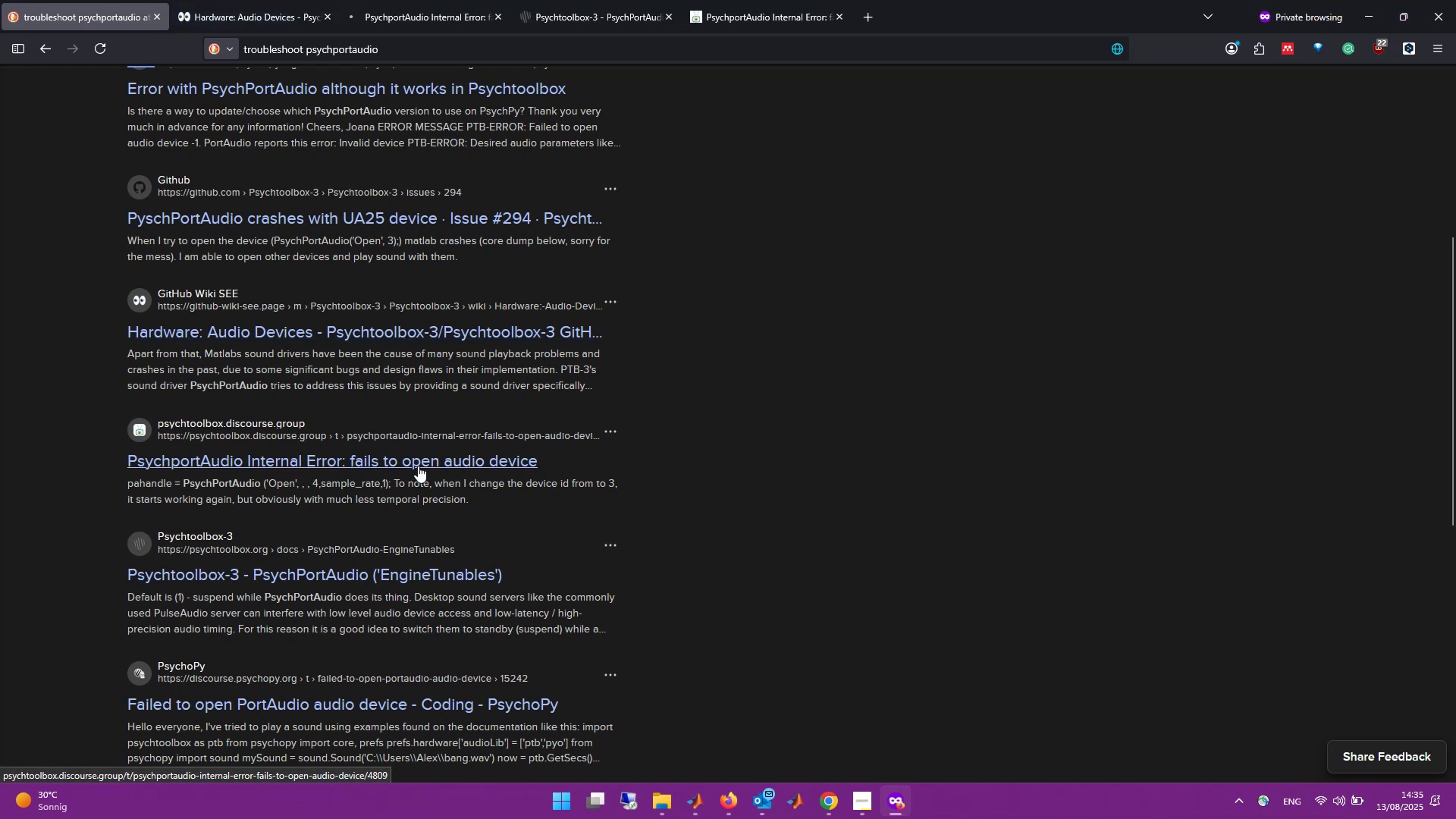 
scroll: coordinate [524, 457], scroll_direction: down, amount: 3.0
 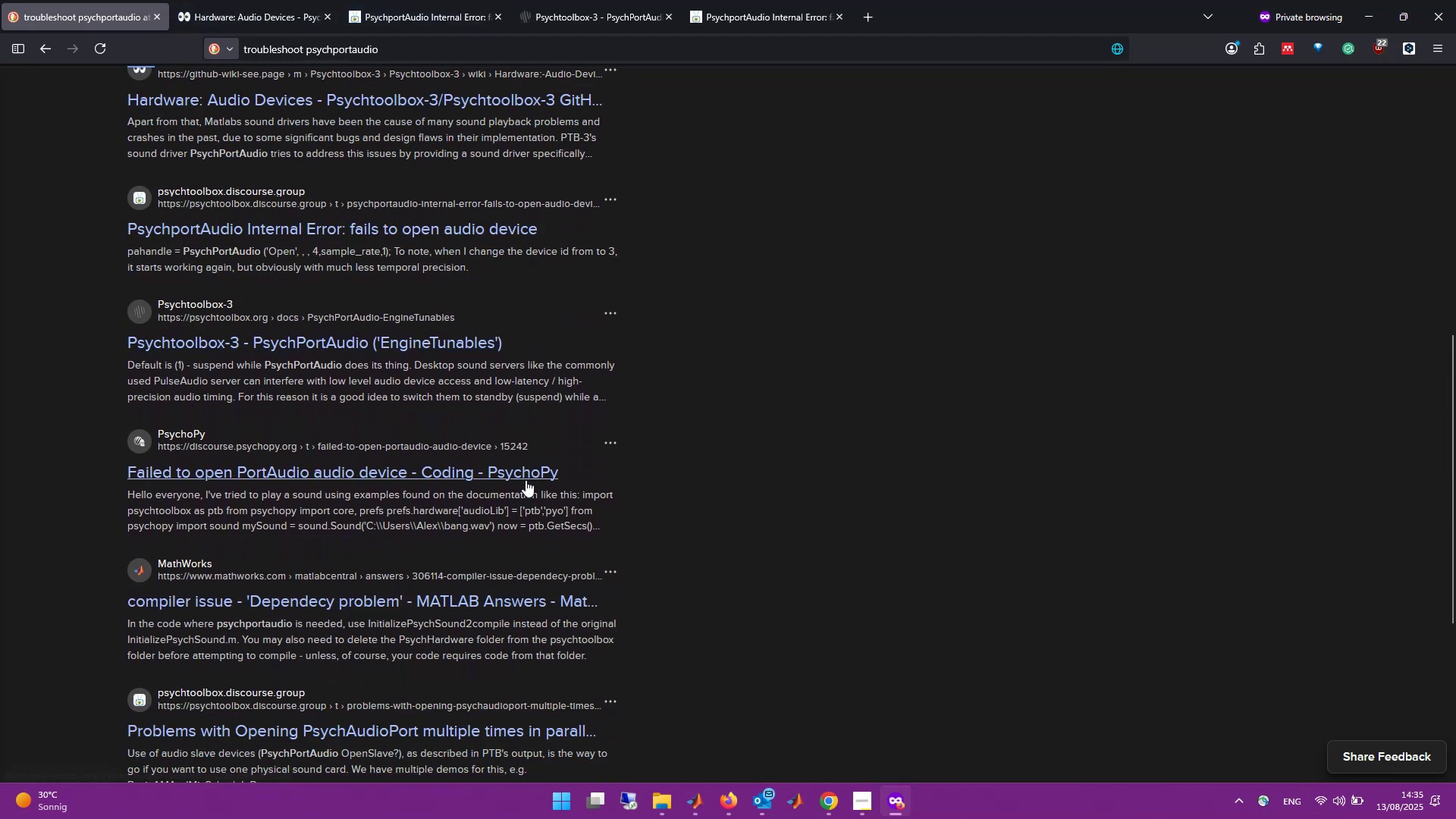 
middle_click([526, 475])
 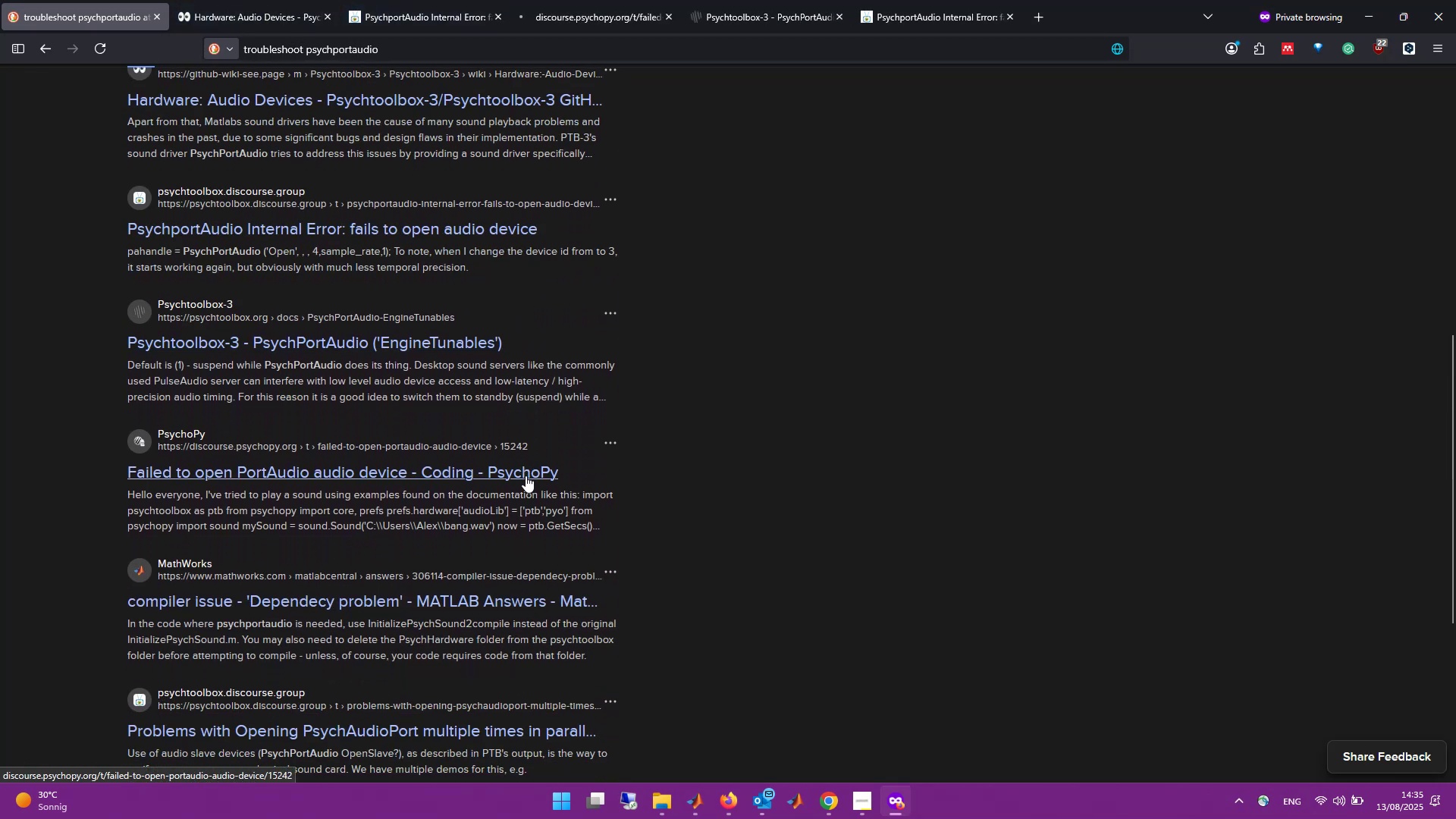 
scroll: coordinate [526, 475], scroll_direction: down, amount: 2.0
 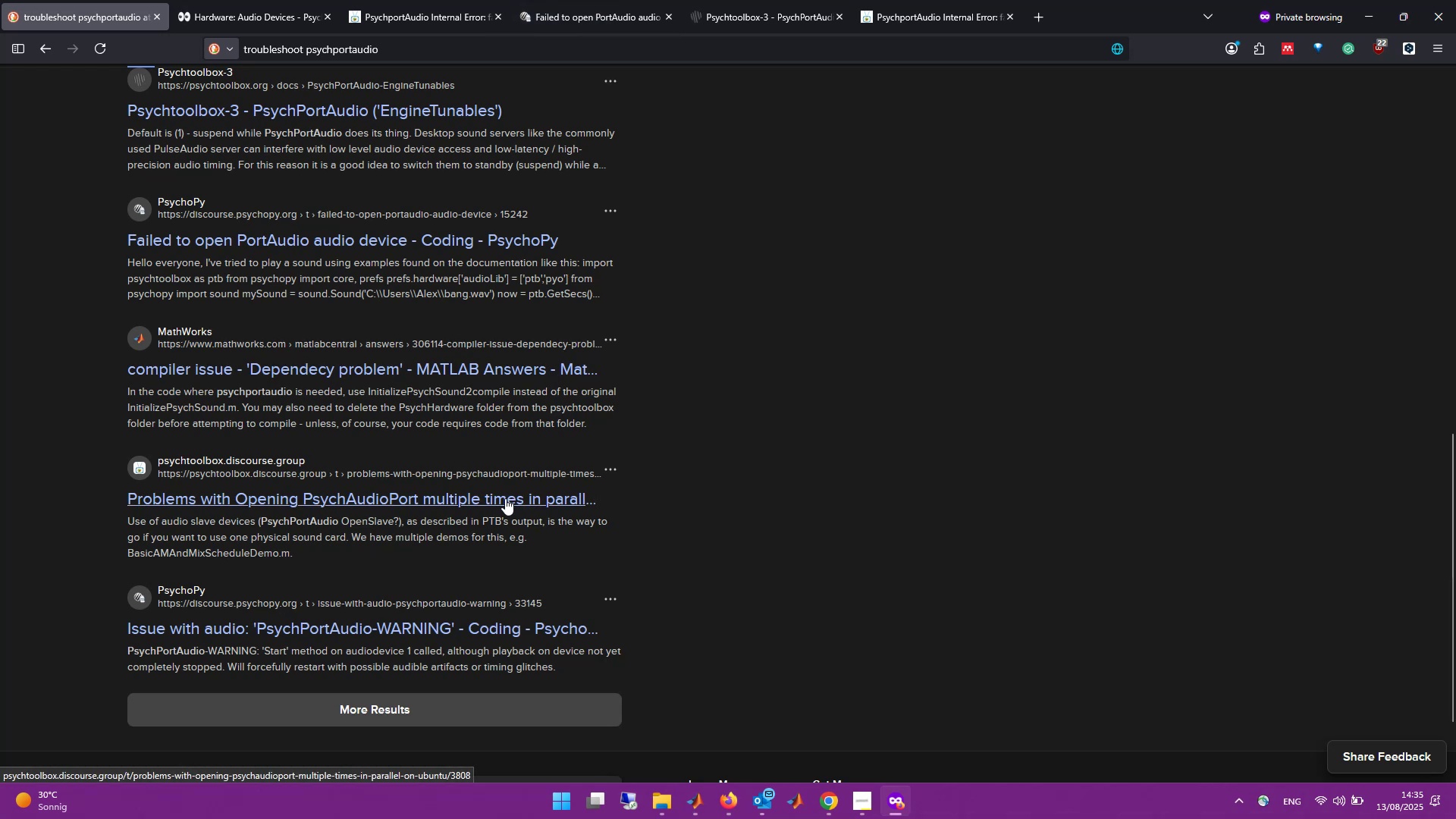 
wait(5.61)
 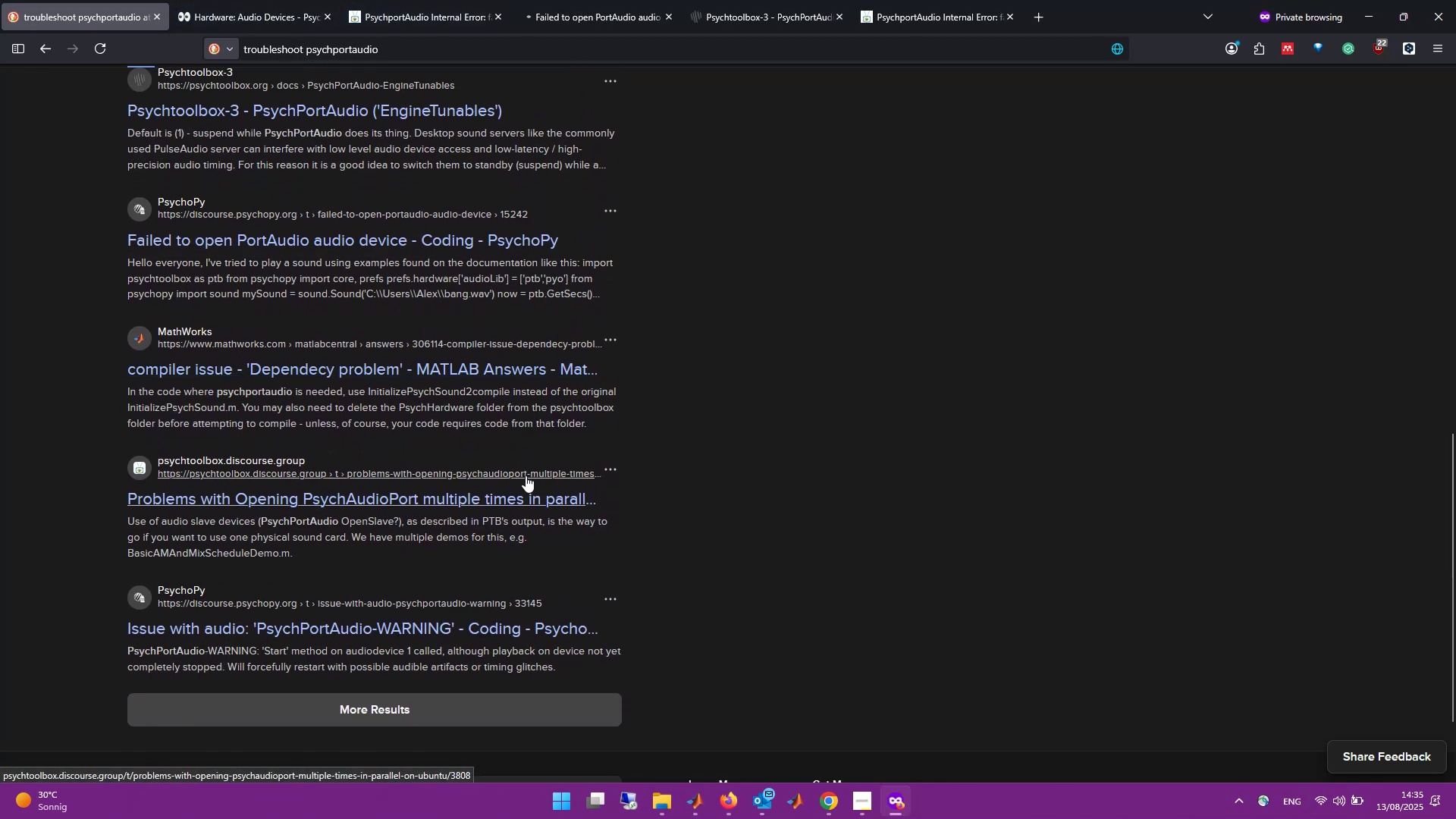 
middle_click([505, 498])
 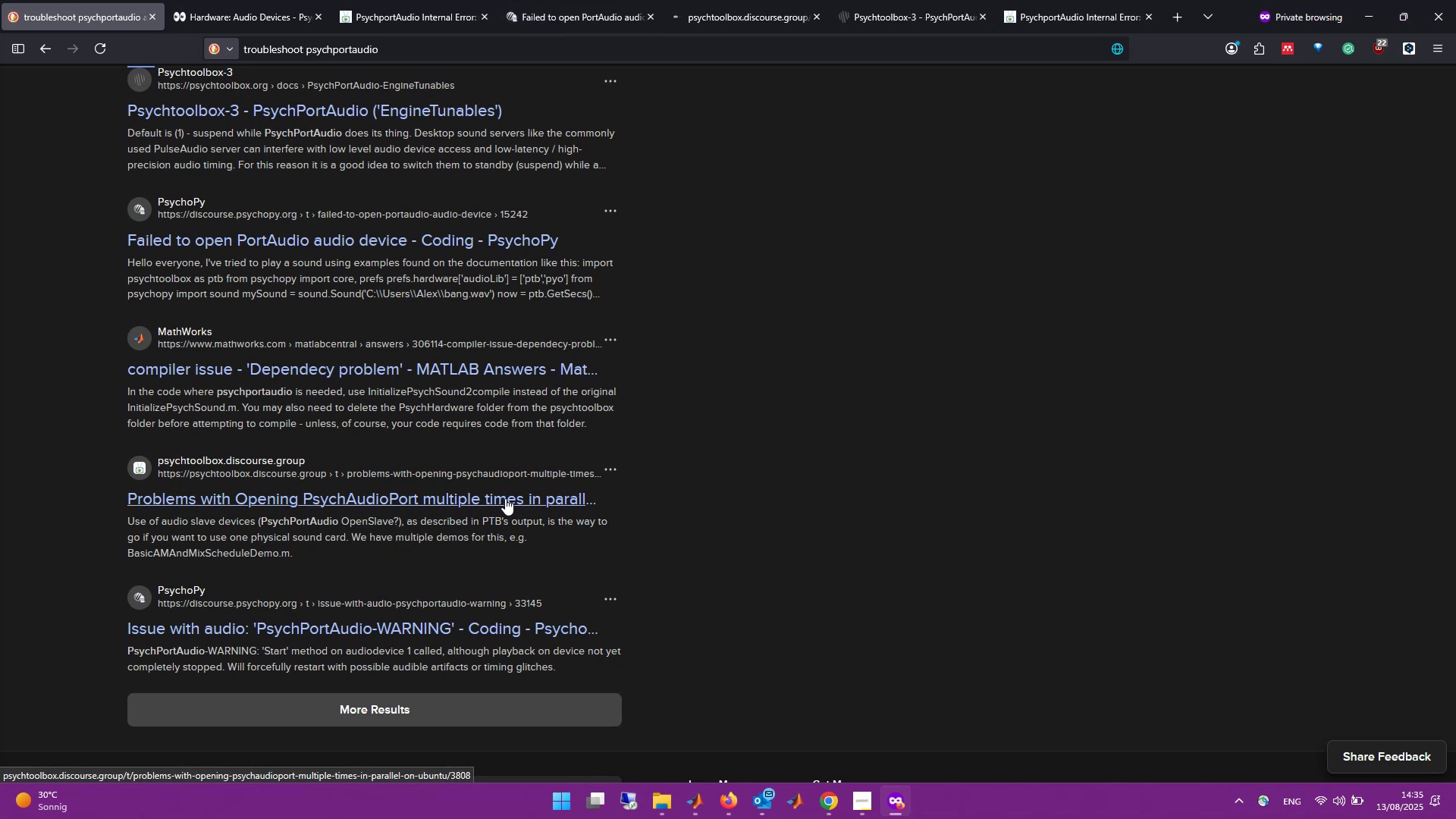 
scroll: coordinate [505, 498], scroll_direction: down, amount: 1.0
 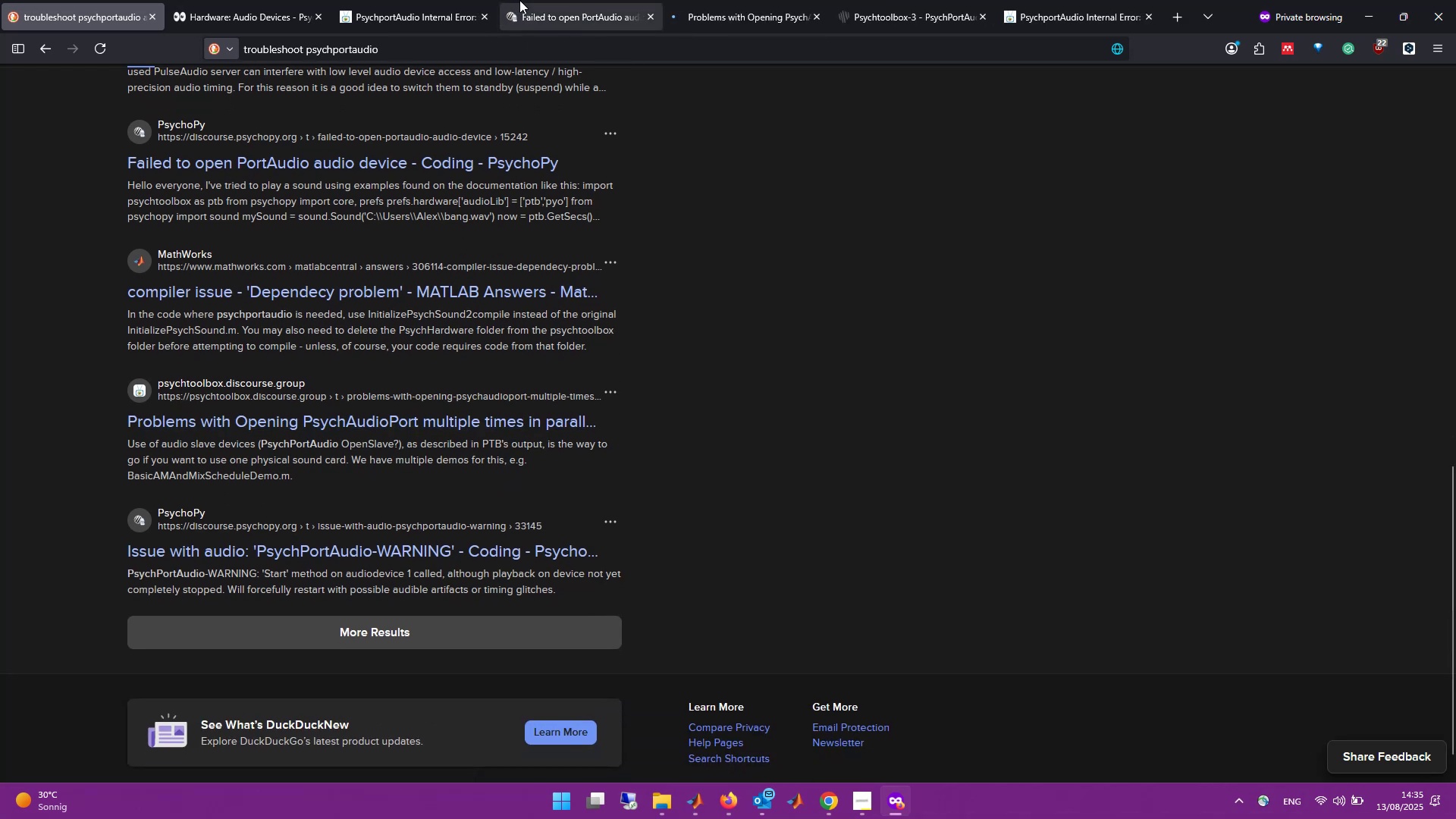 
left_click([290, 0])
 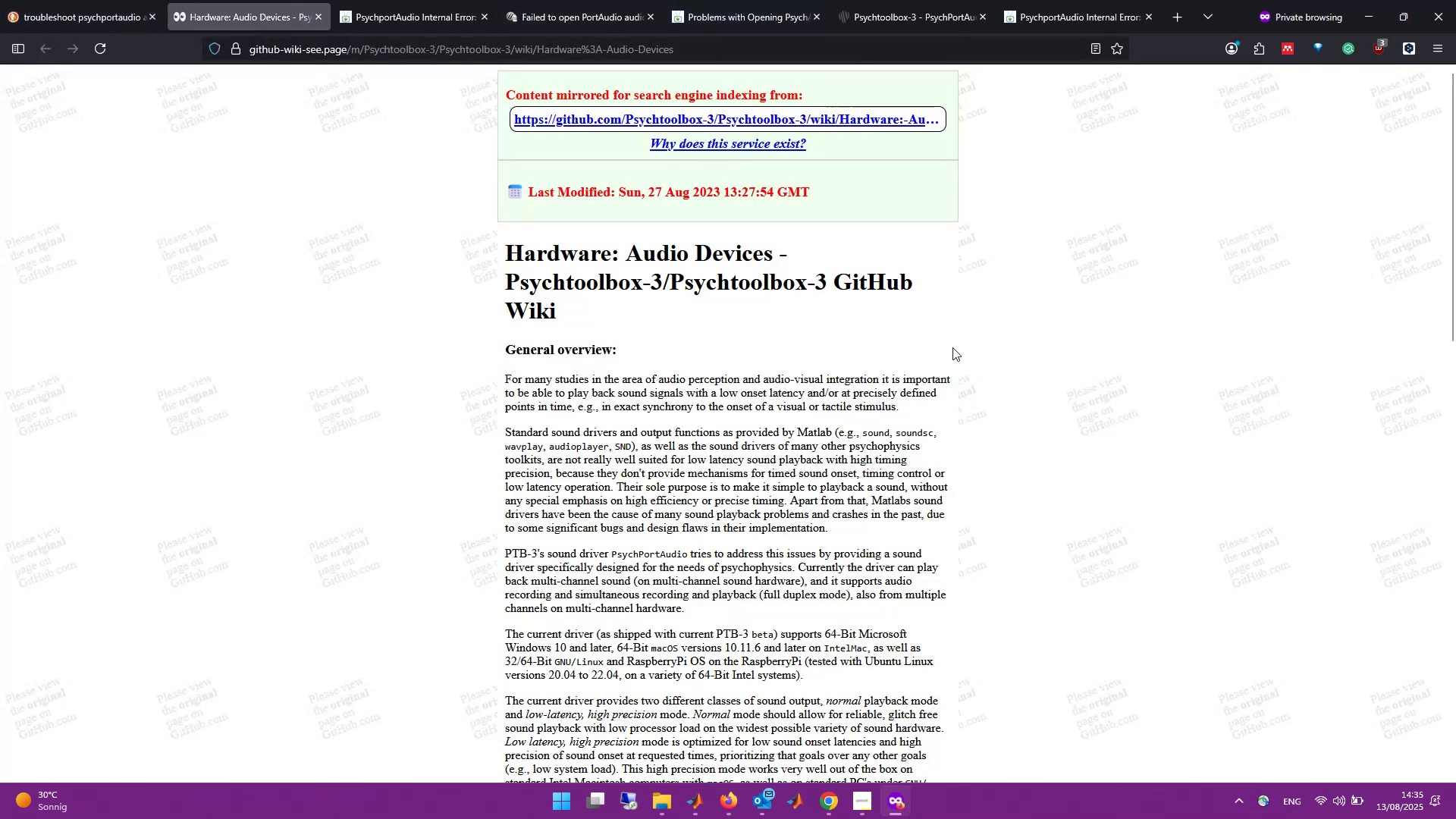 
scroll: coordinate [952, 347], scroll_direction: down, amount: 2.0
 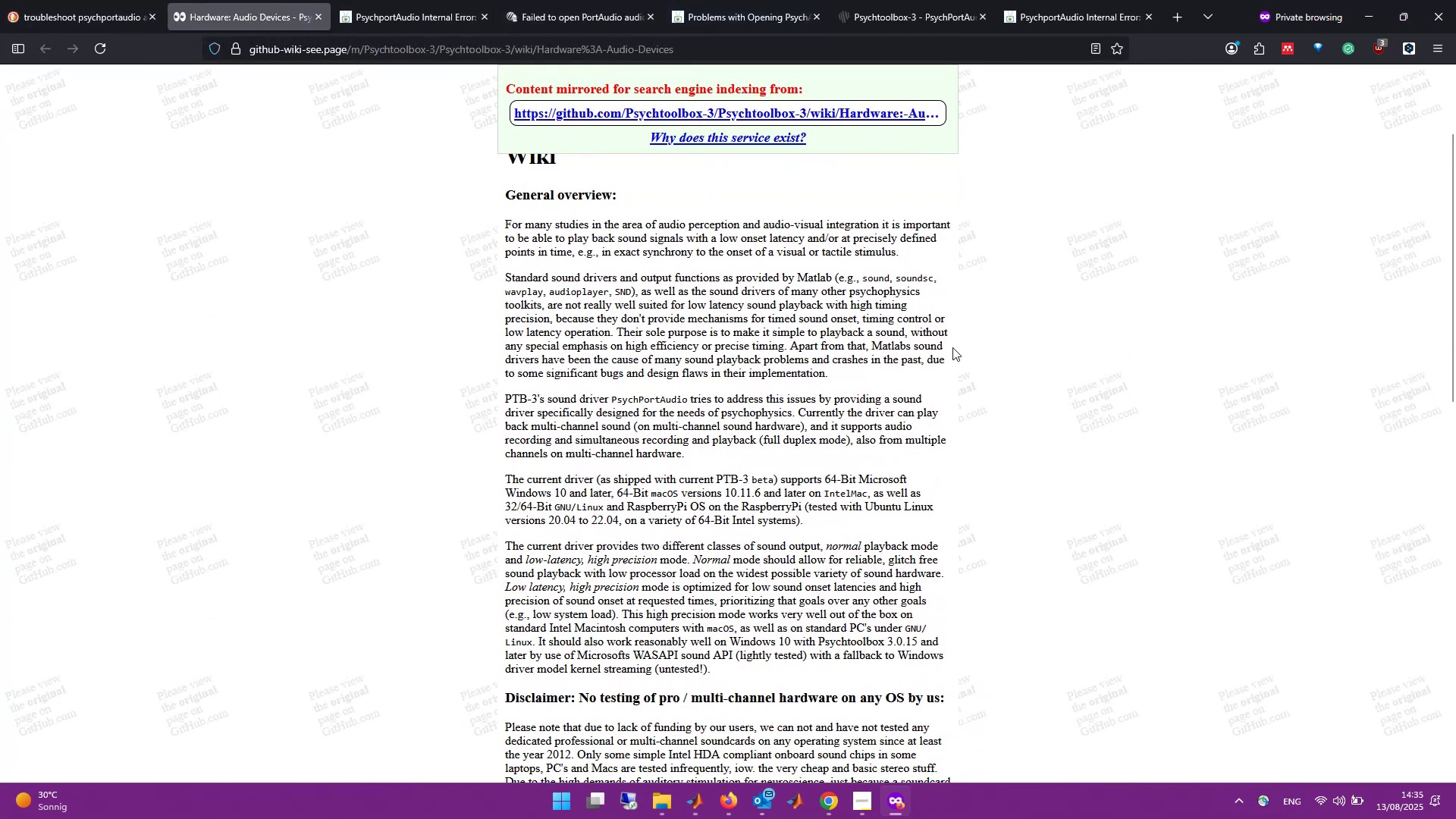 
scroll: coordinate [952, 347], scroll_direction: up, amount: 4.0
 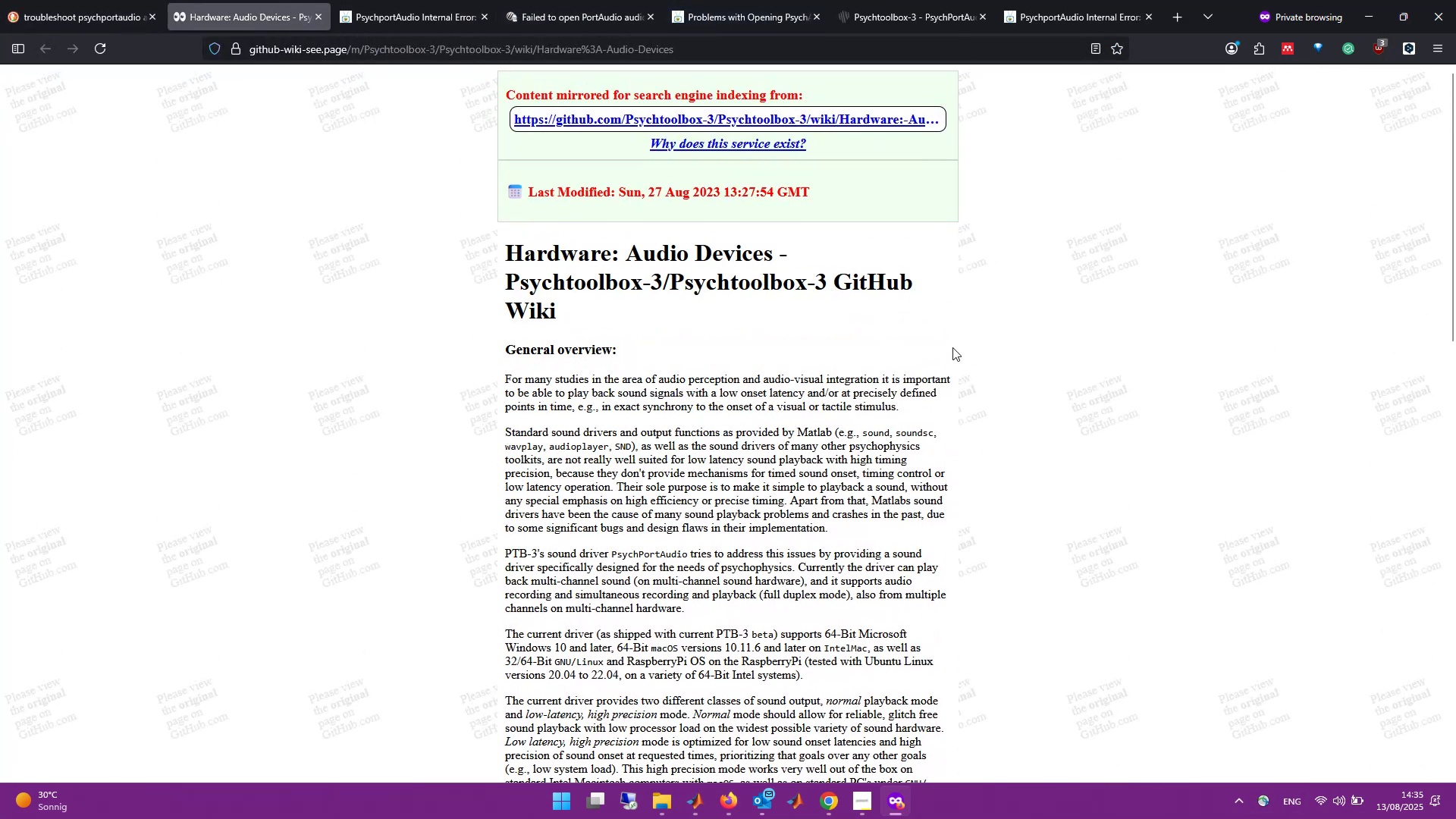 
scroll: coordinate [952, 347], scroll_direction: down, amount: 2.0
 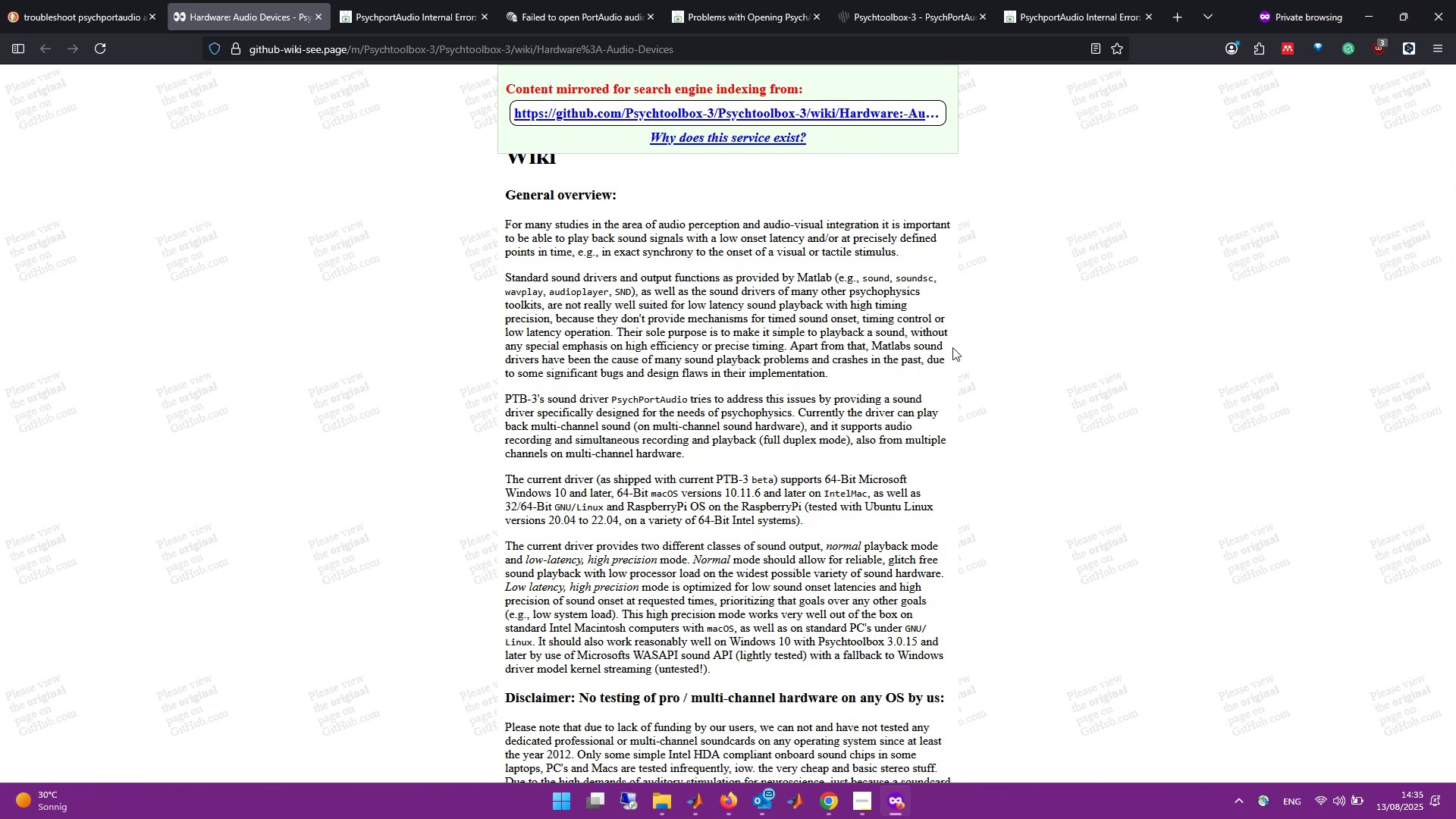 
wait(14.25)
 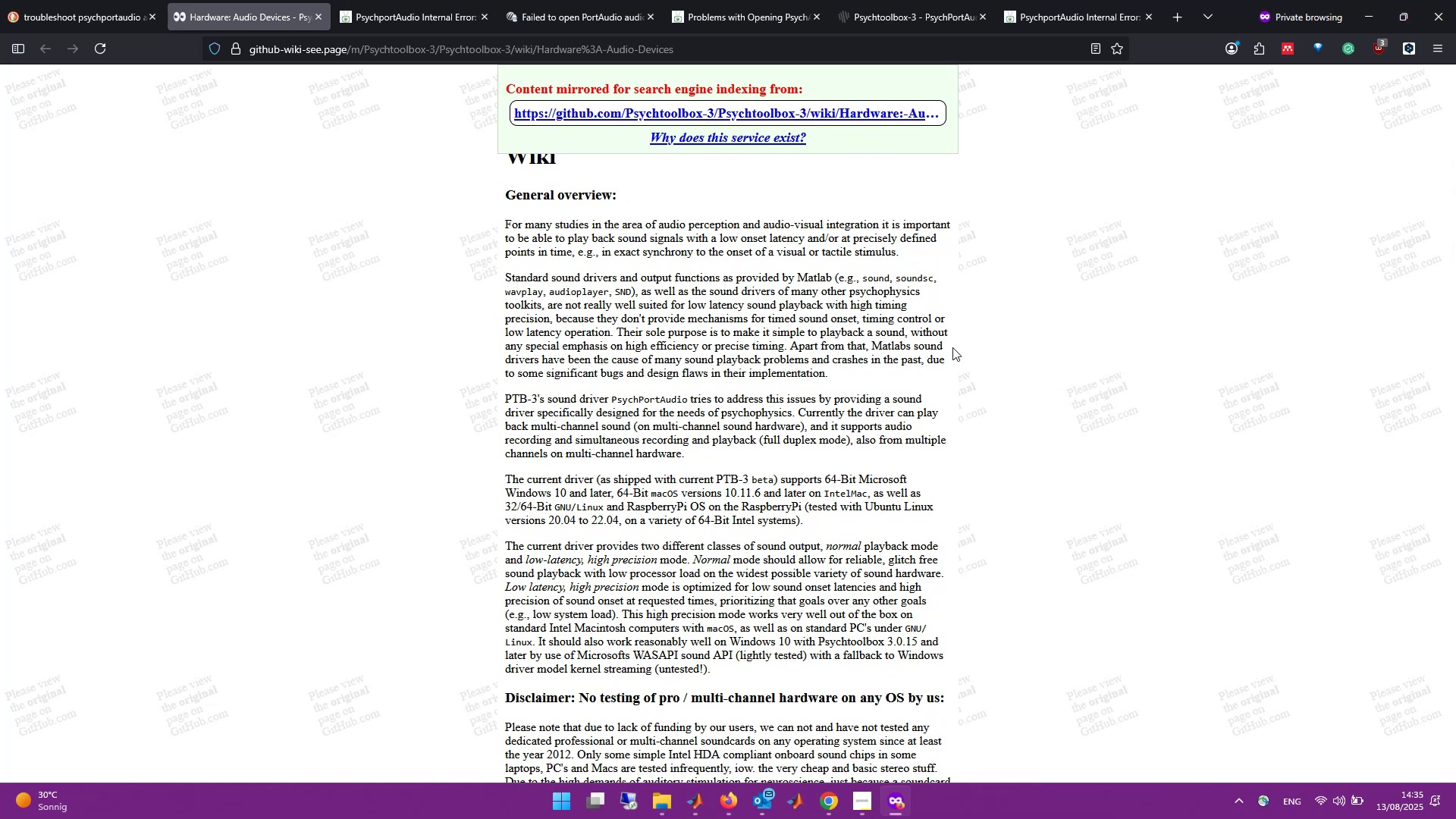 
scroll: coordinate [952, 347], scroll_direction: up, amount: 4.0
 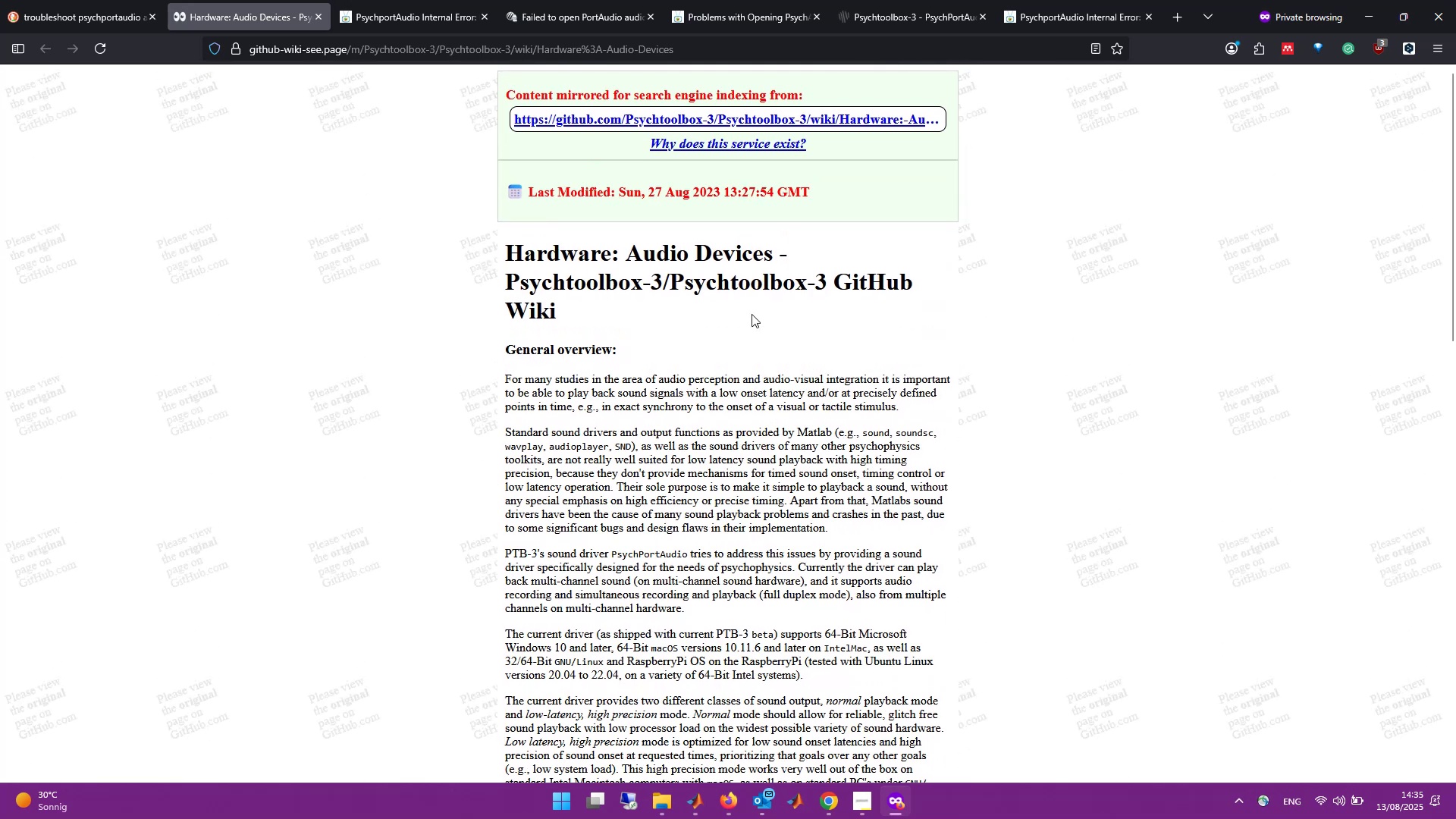 
scroll: coordinate [752, 396], scroll_direction: down, amount: 2.0
 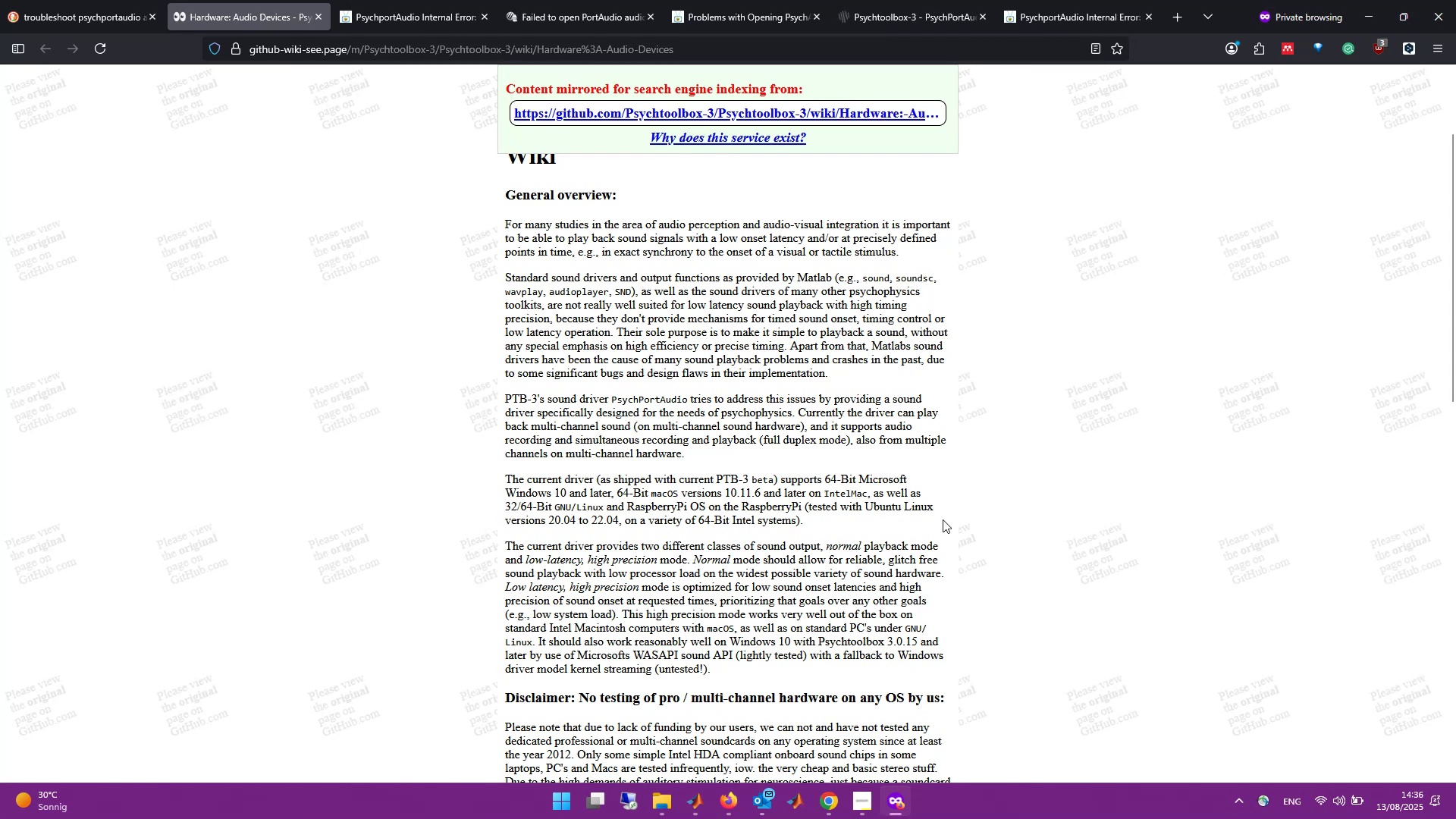 
wait(16.45)
 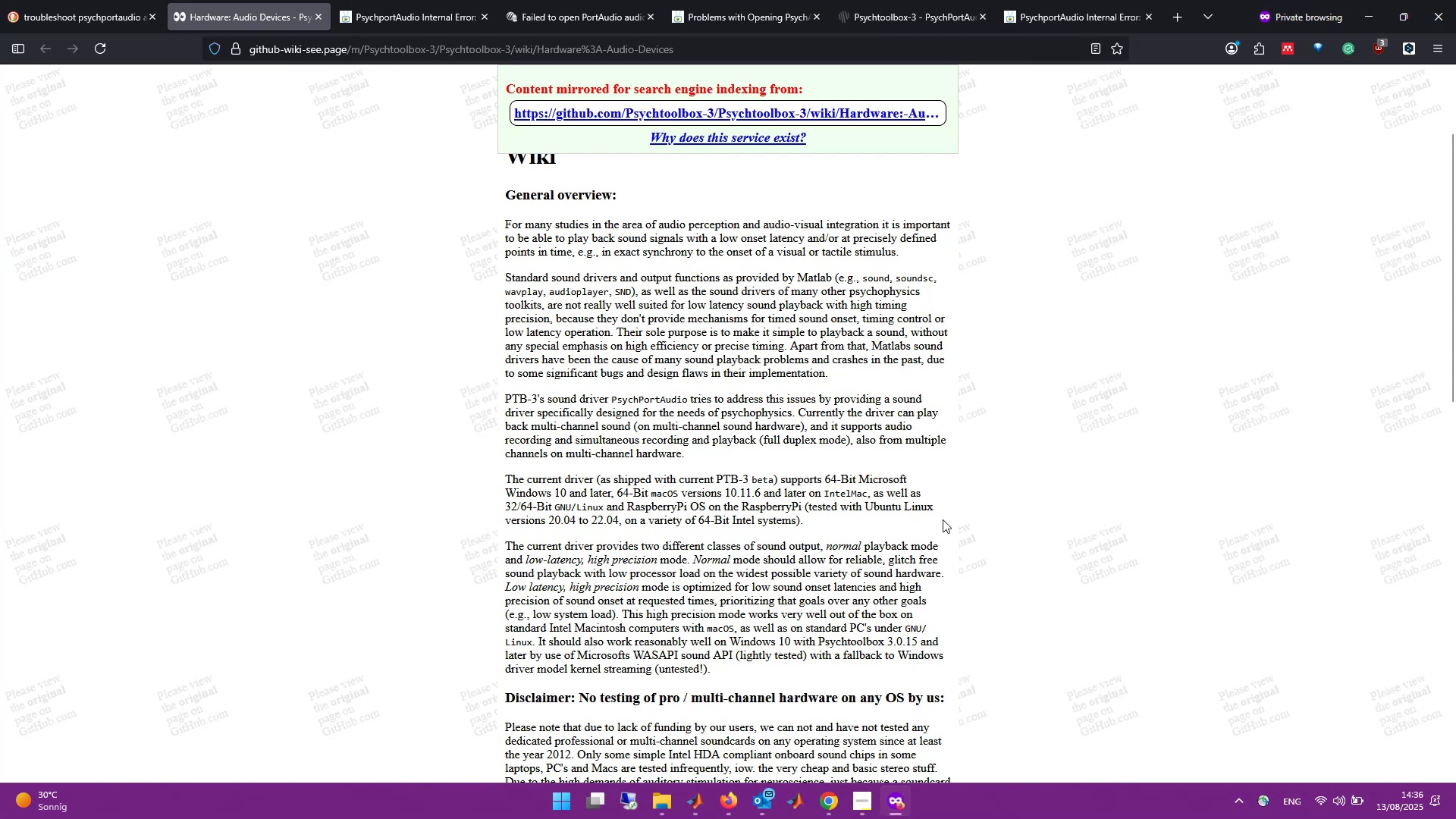 
scroll: coordinate [786, 516], scroll_direction: down, amount: 3.0
 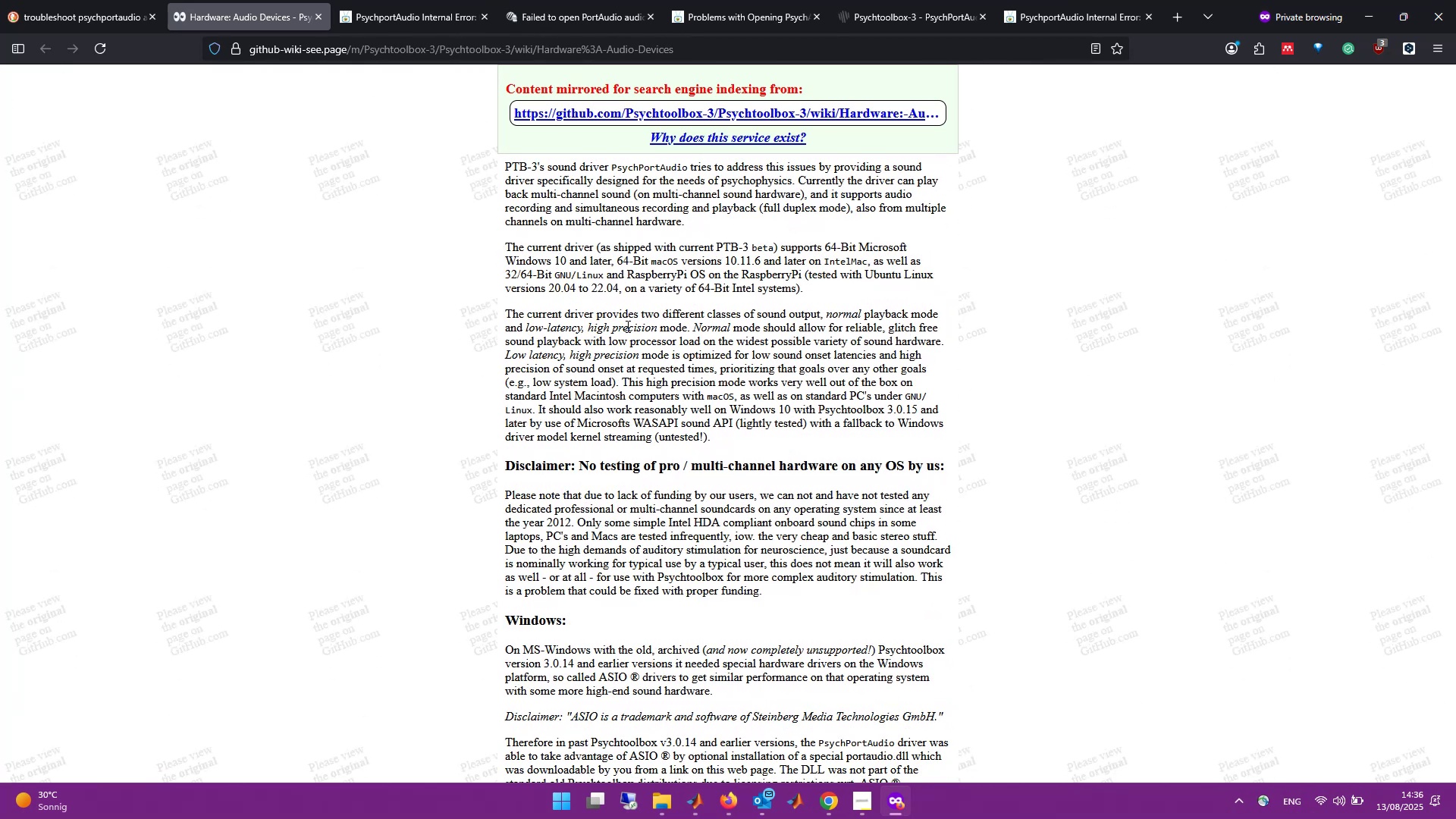 
wait(11.56)
 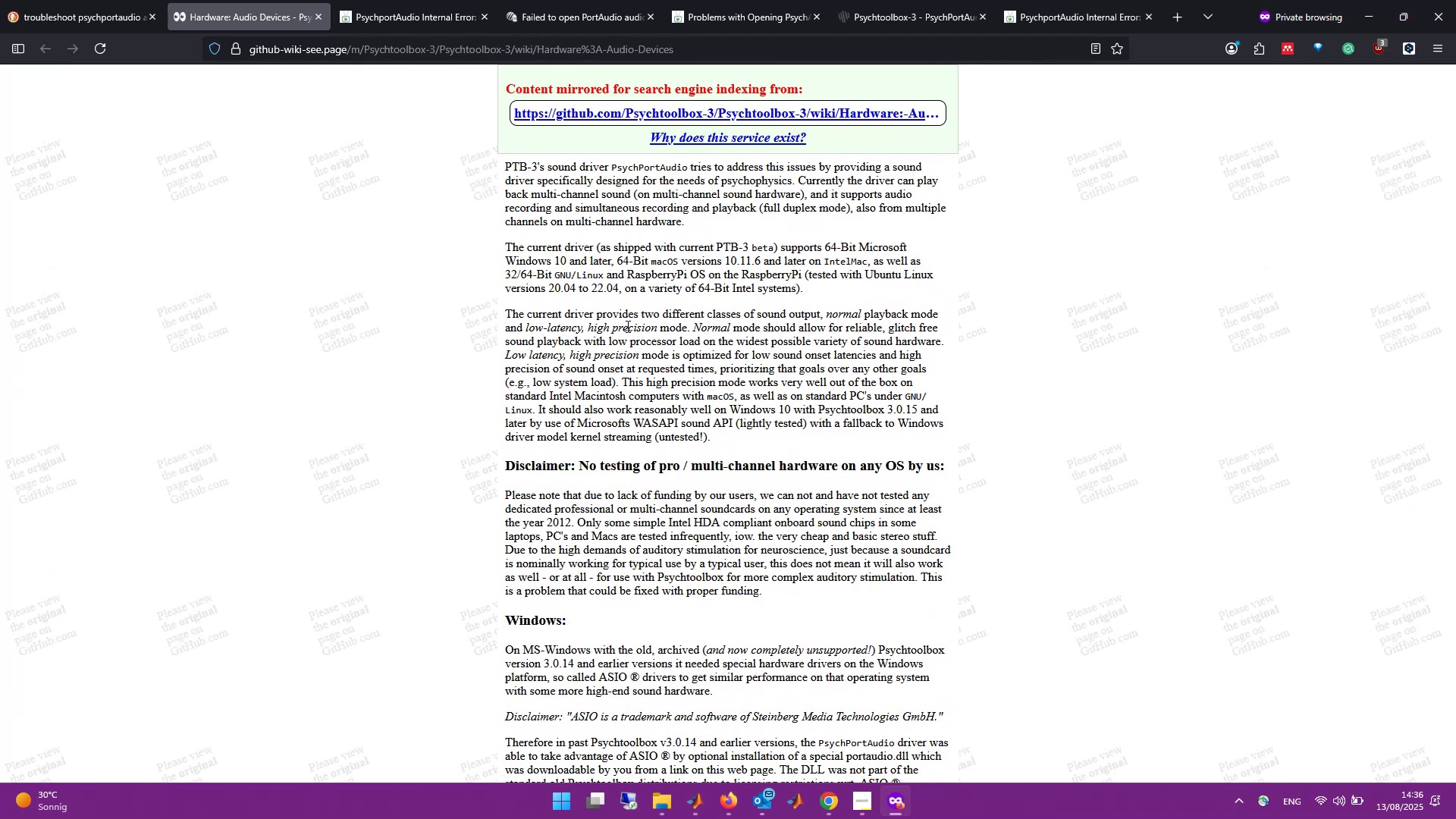 
scroll: coordinate [959, 435], scroll_direction: down, amount: 4.0
 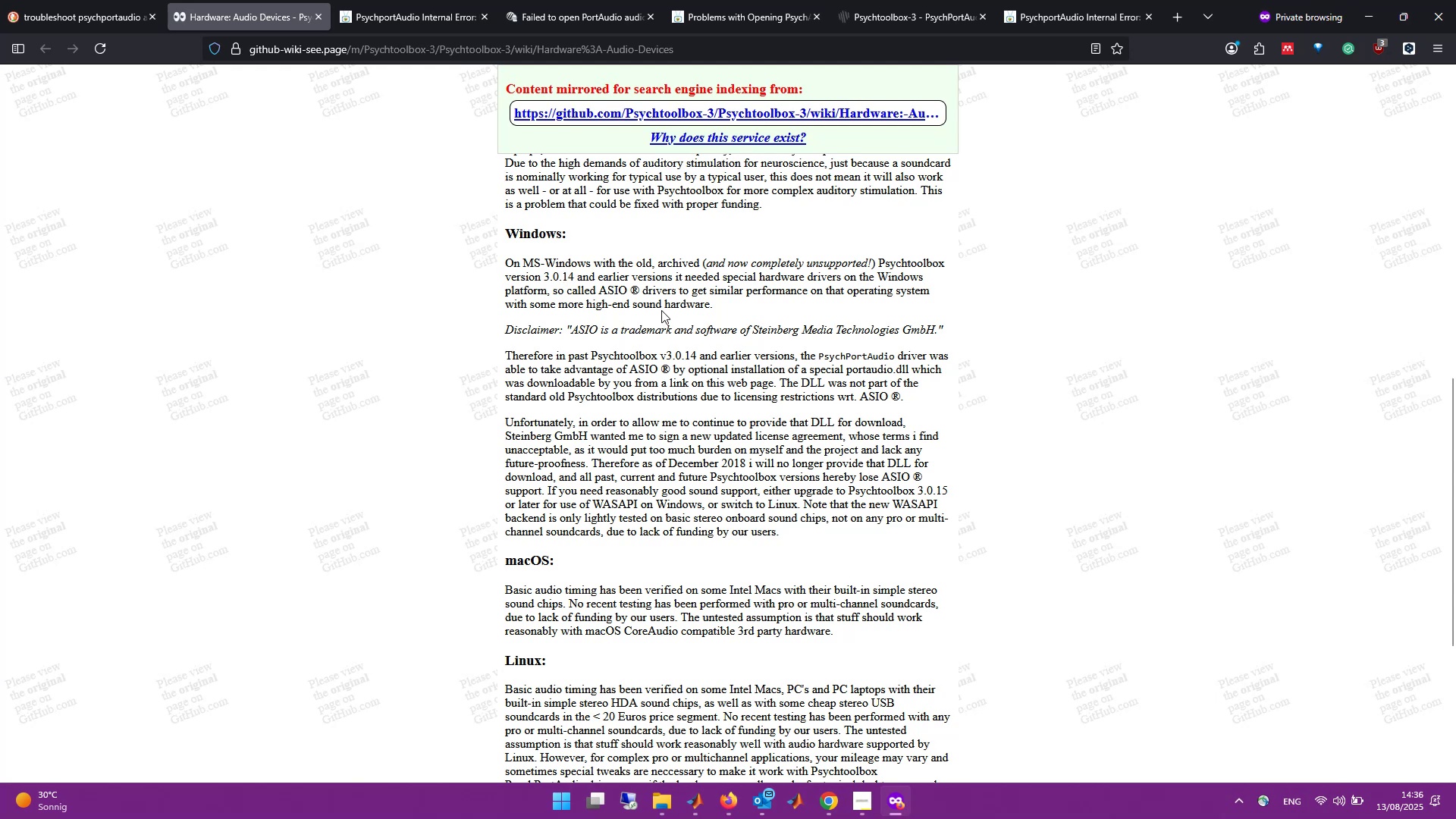 
wait(7.22)
 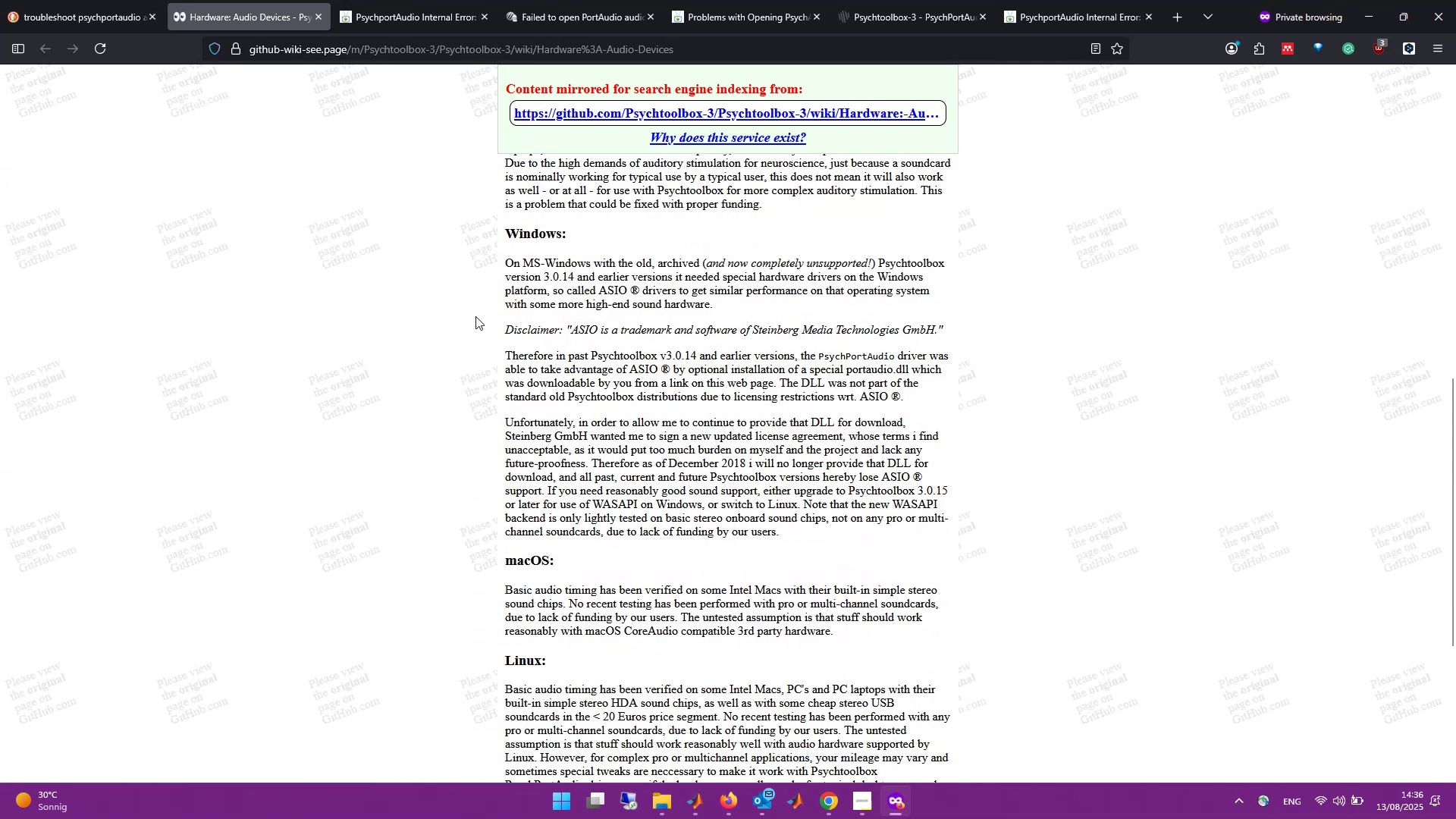 
left_click([657, 758])
 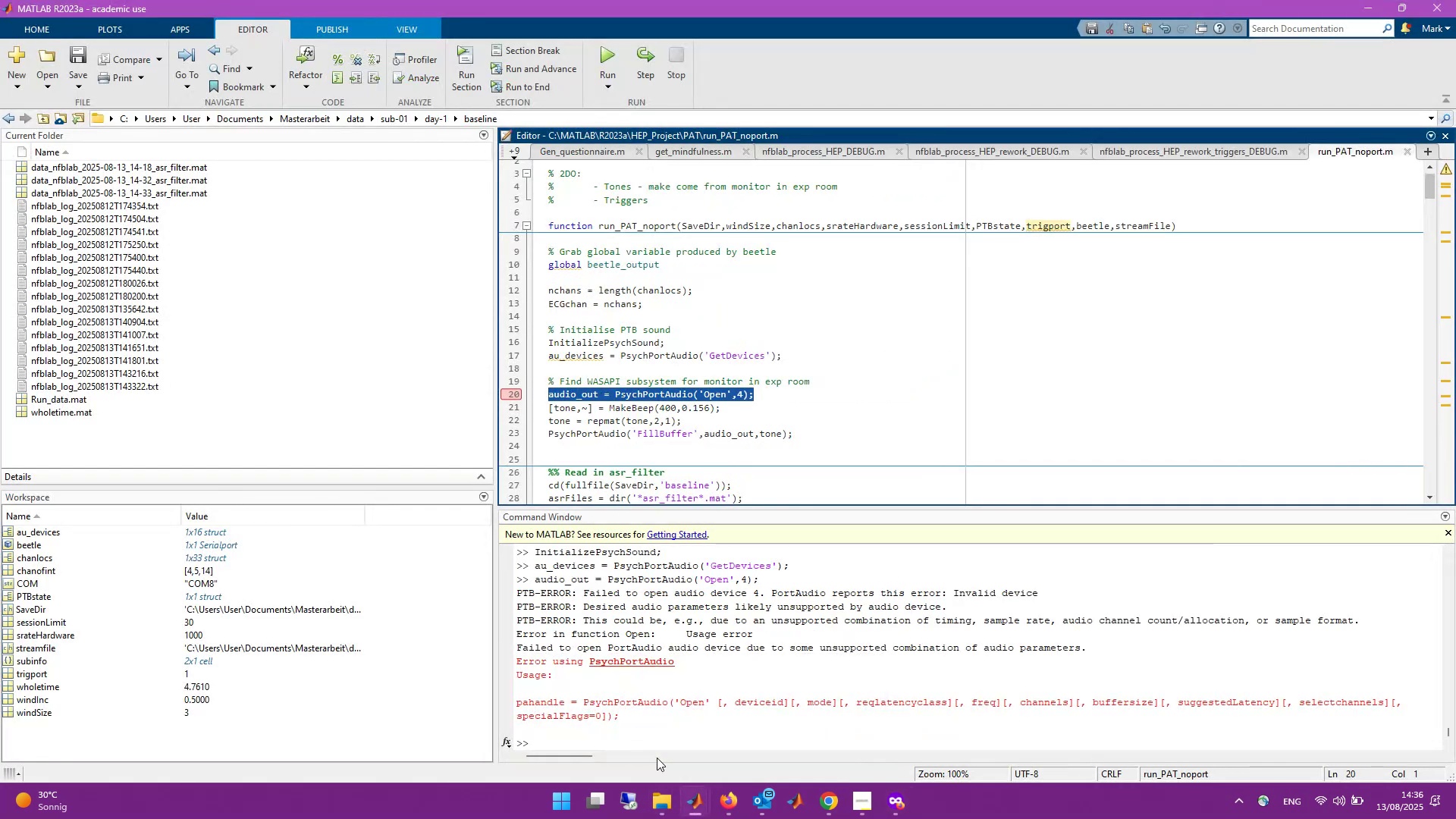 
left_click([661, 740])
 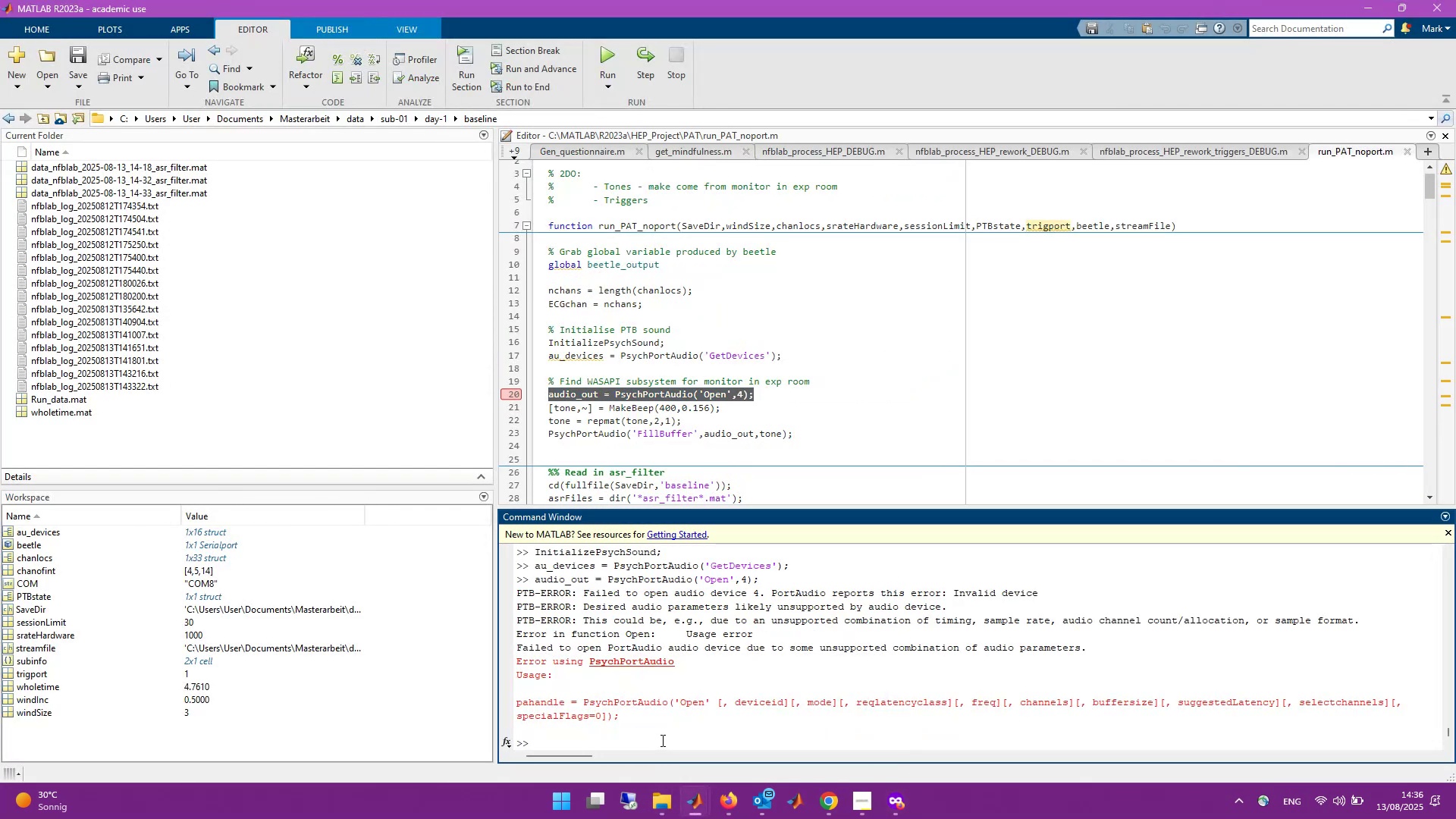 
type(Psychtoolbox --versoin)
key(Backspace)
key(Backspace)
key(Backspace)
type(ion)
 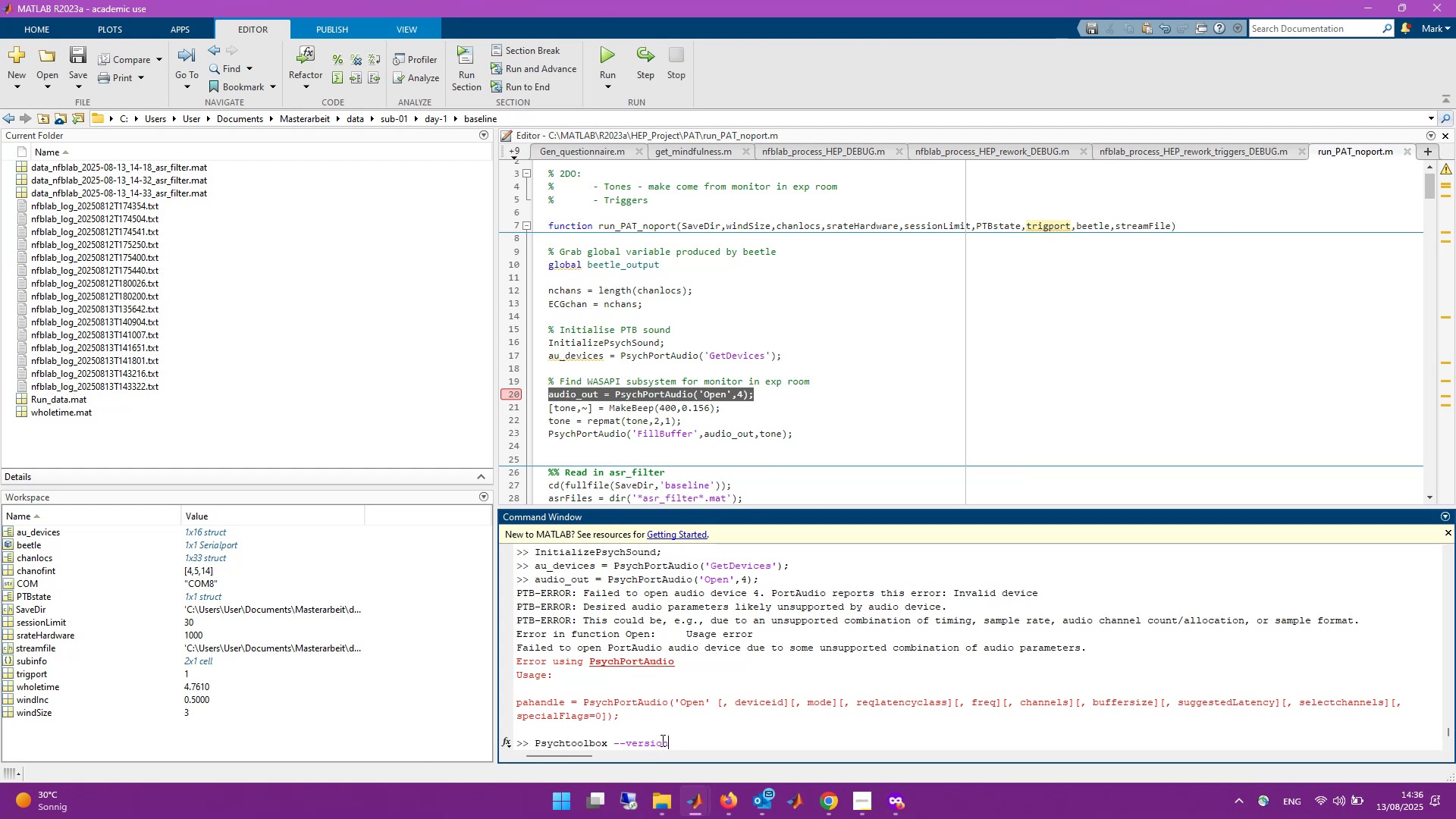 
key(Enter)
 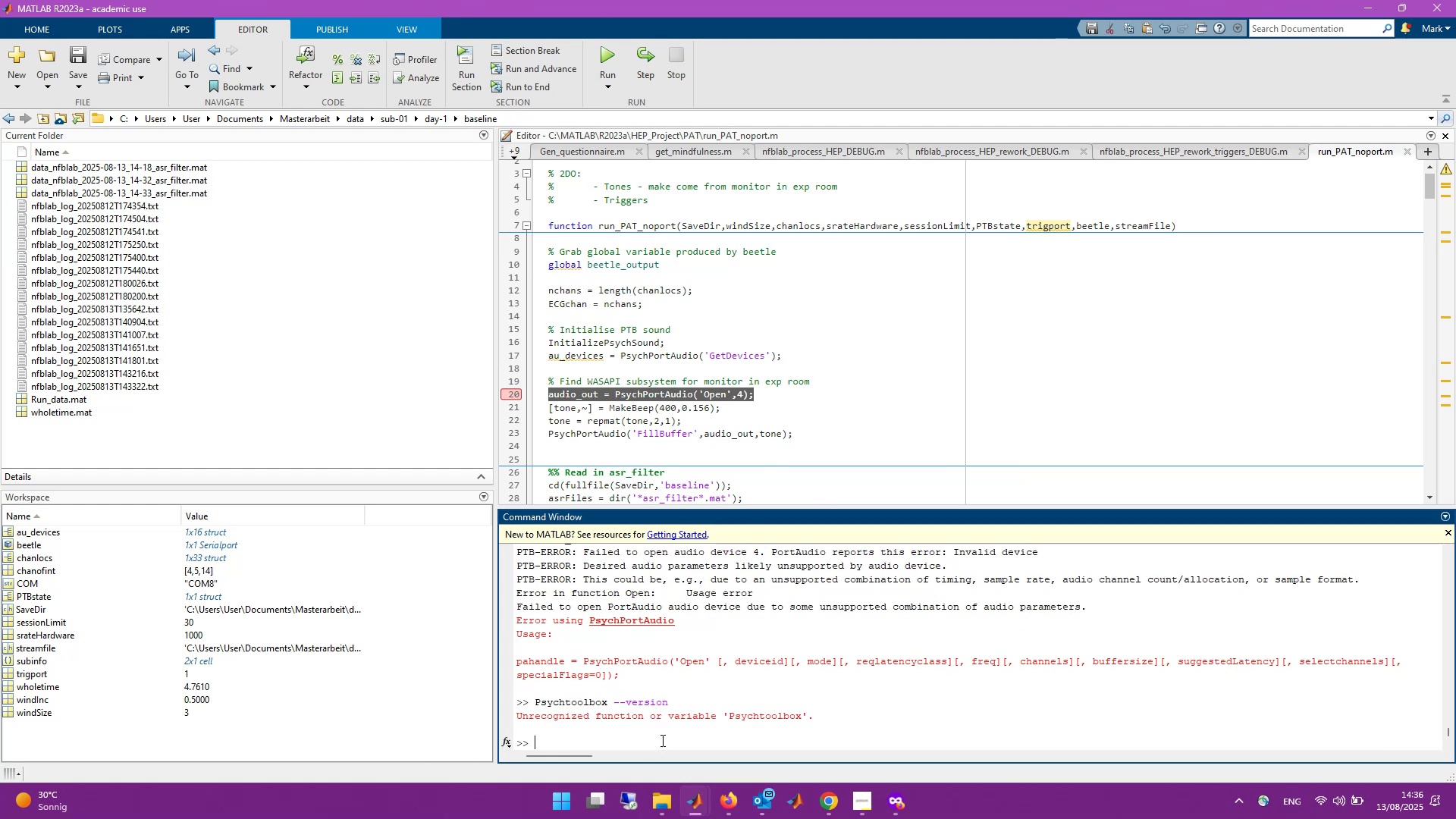 
wait(6.11)
 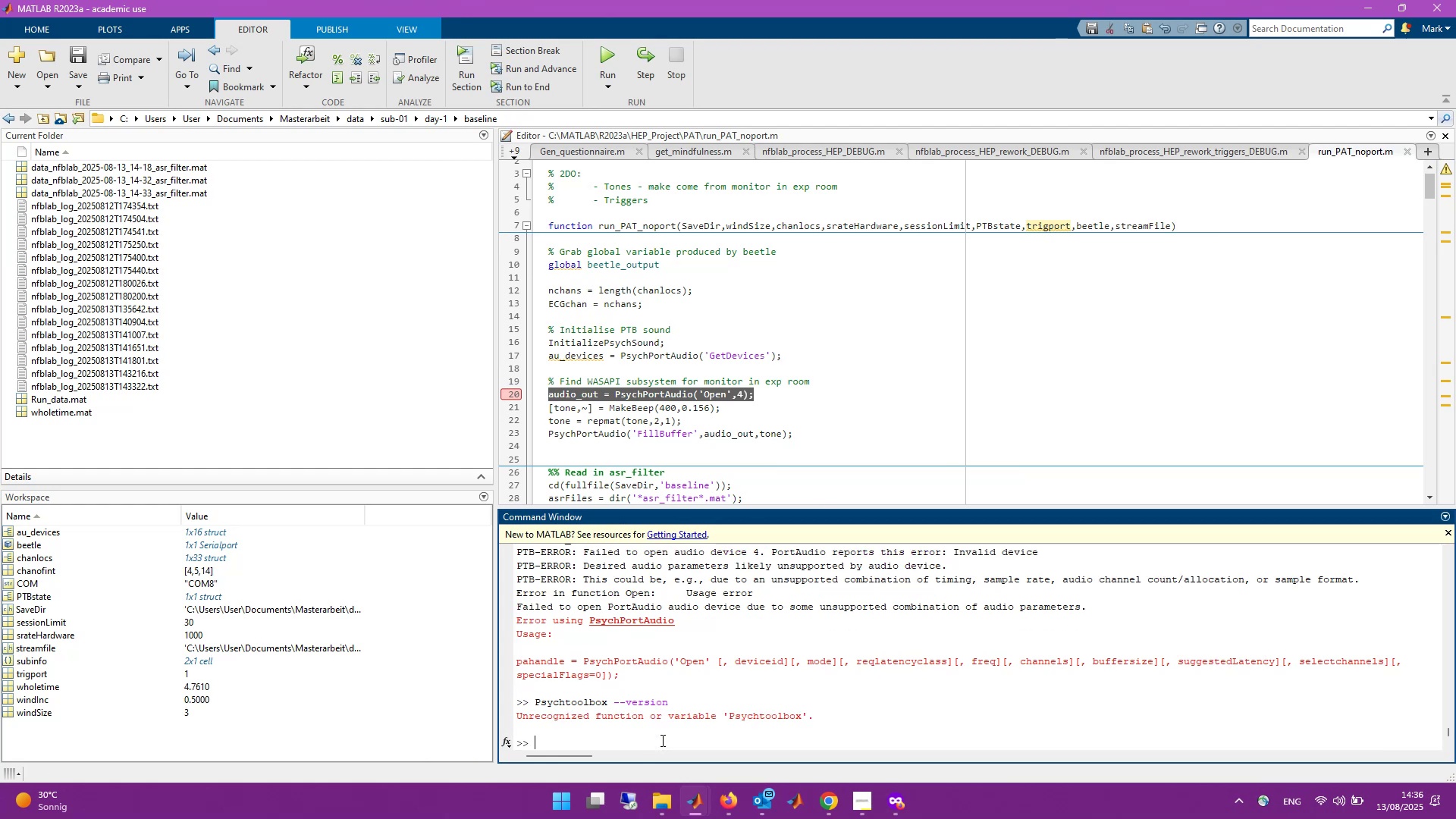 
key(Alt+Tab)
 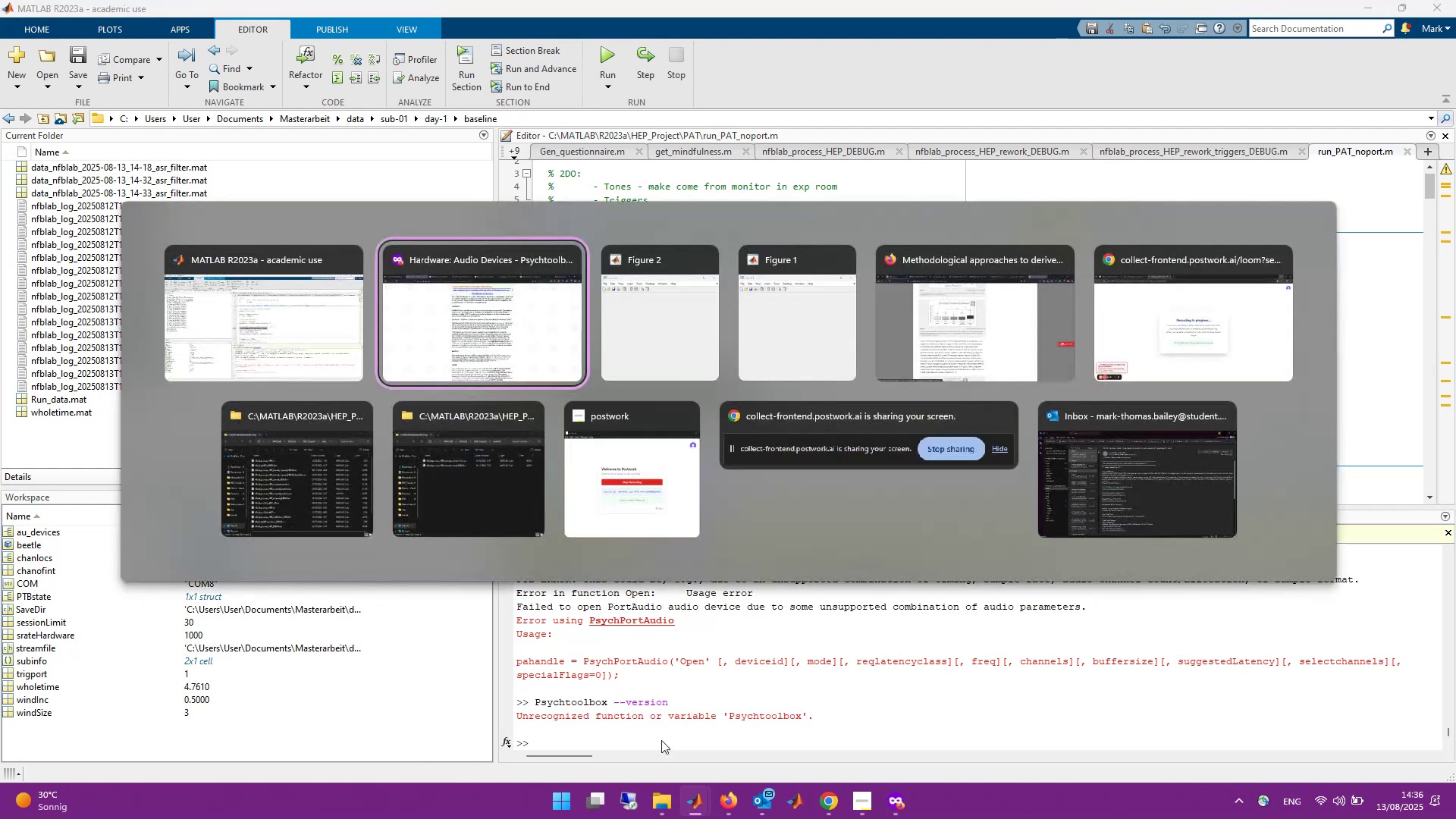 
key(Control+T)
 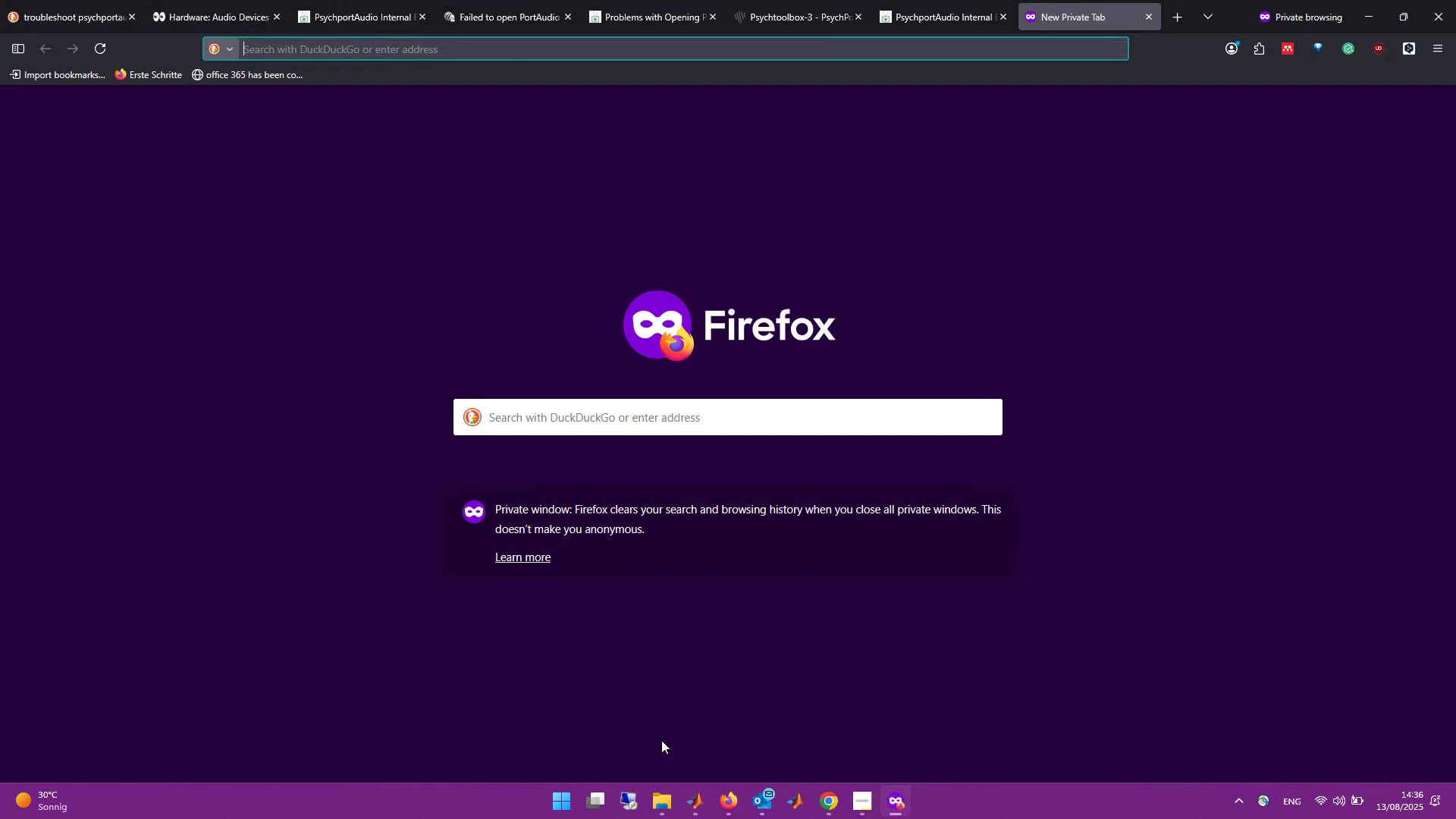 
type(i)
key(Backspace)
type(find out s=p)
key(Backspace)
key(Backspace)
key(Backspace)
type(psychtoolobxo)
key(Backspace)
key(Backspace)
key(Backspace)
key(Backspace)
type(box versino)
 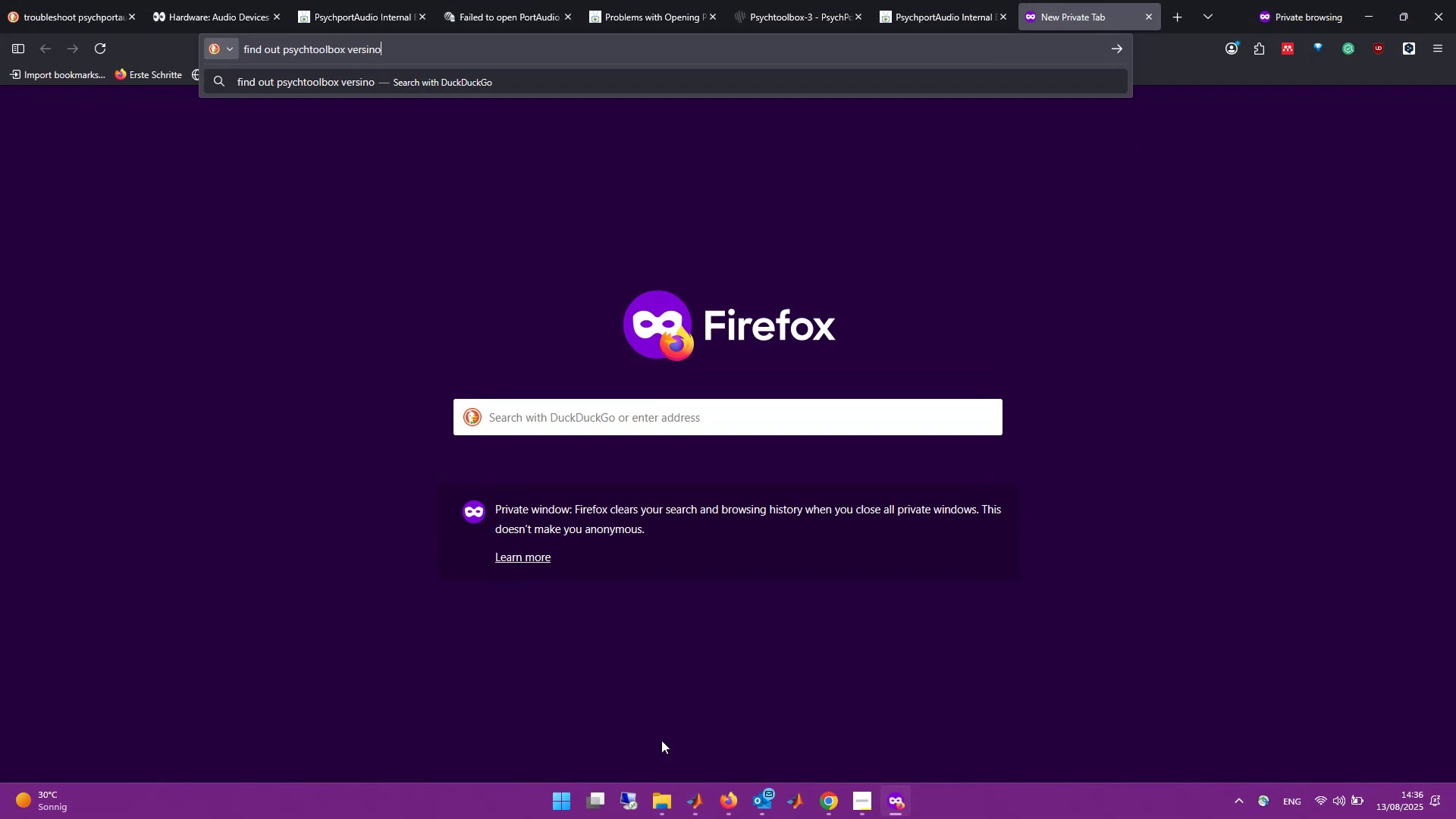 
key(Enter)
 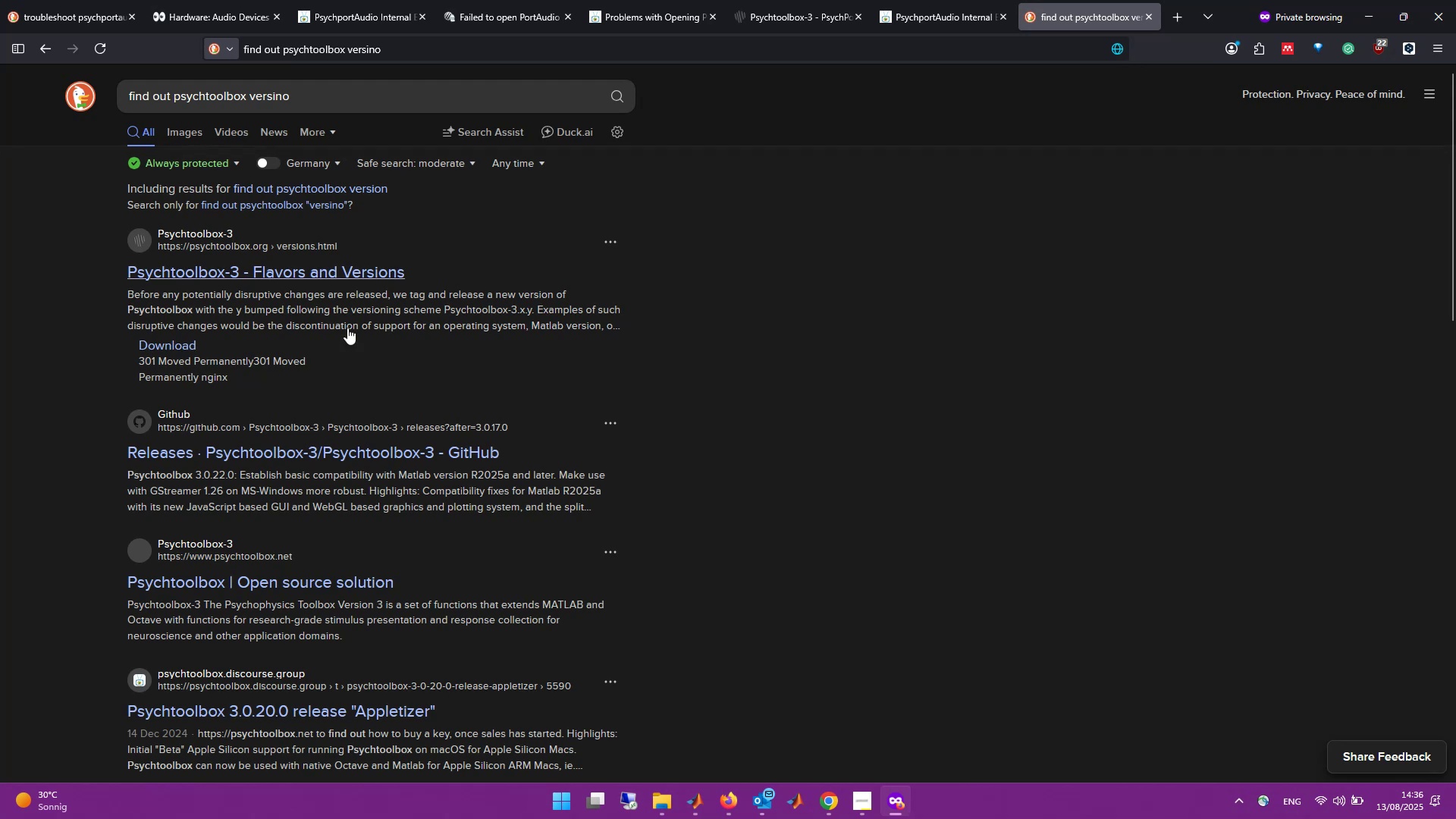 
left_click([331, 271])
 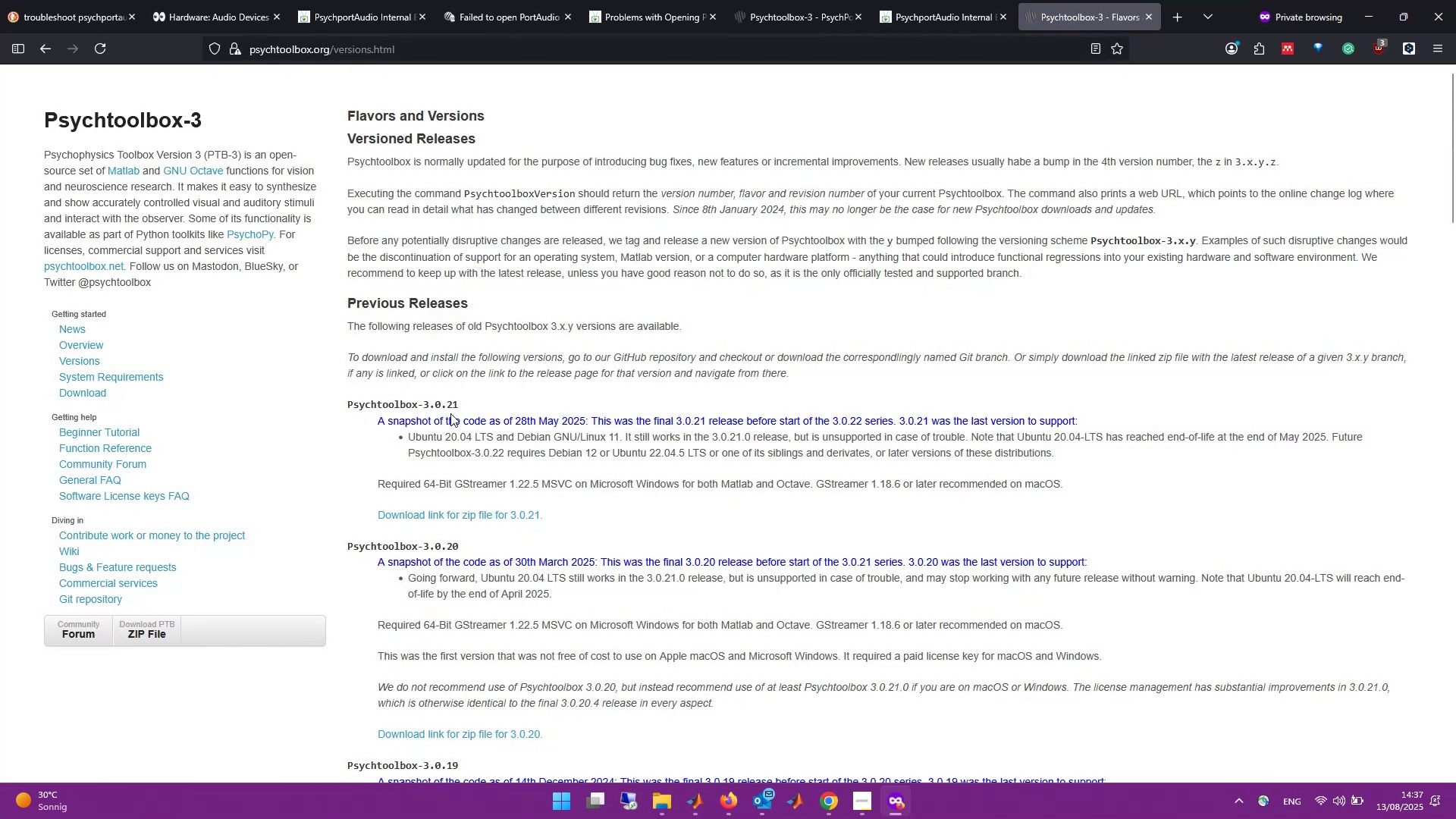 
wait(12.01)
 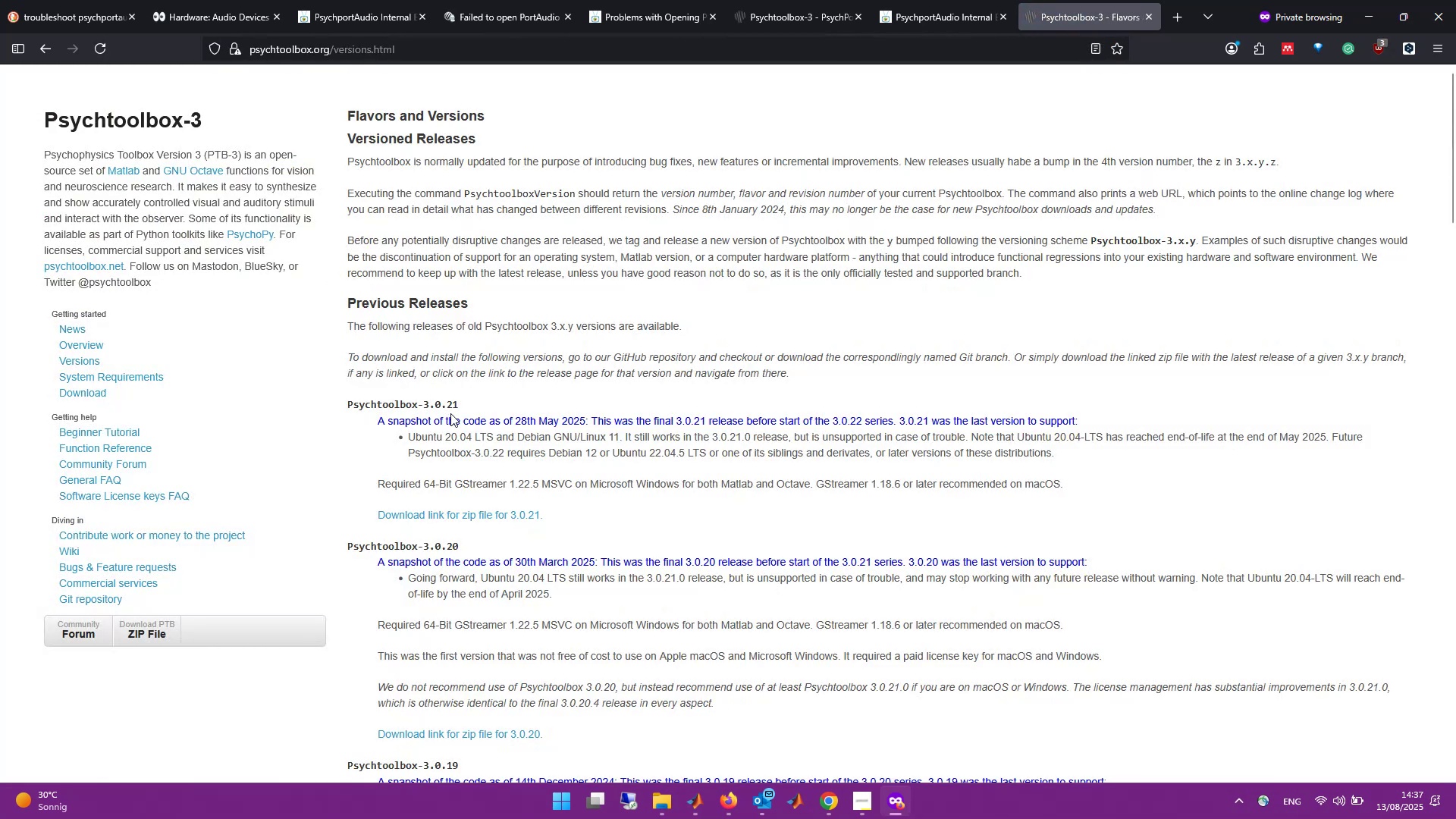 
scroll: coordinate [671, 502], scroll_direction: down, amount: 6.0
 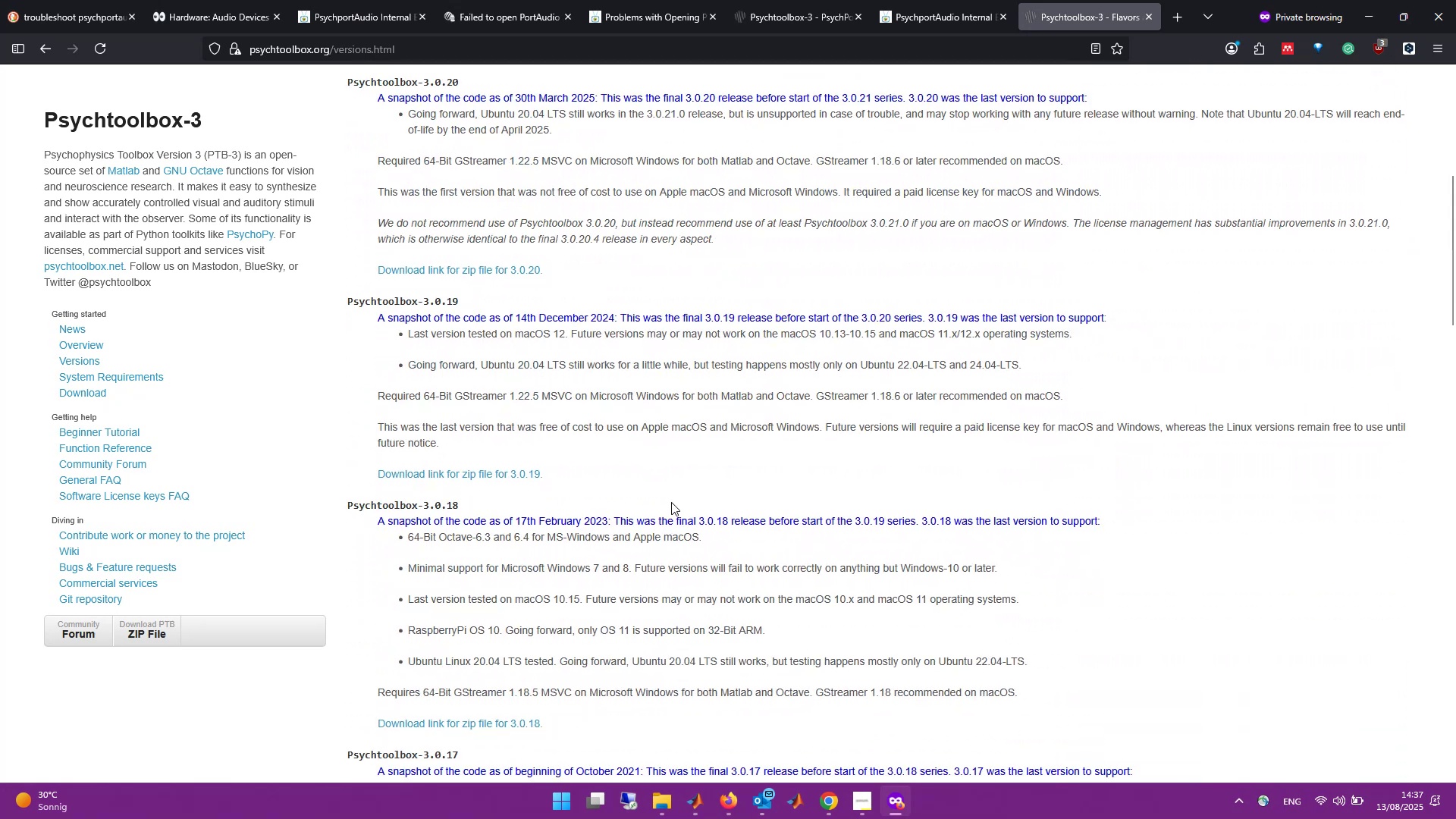 
scroll: coordinate [671, 502], scroll_direction: up, amount: 14.0
 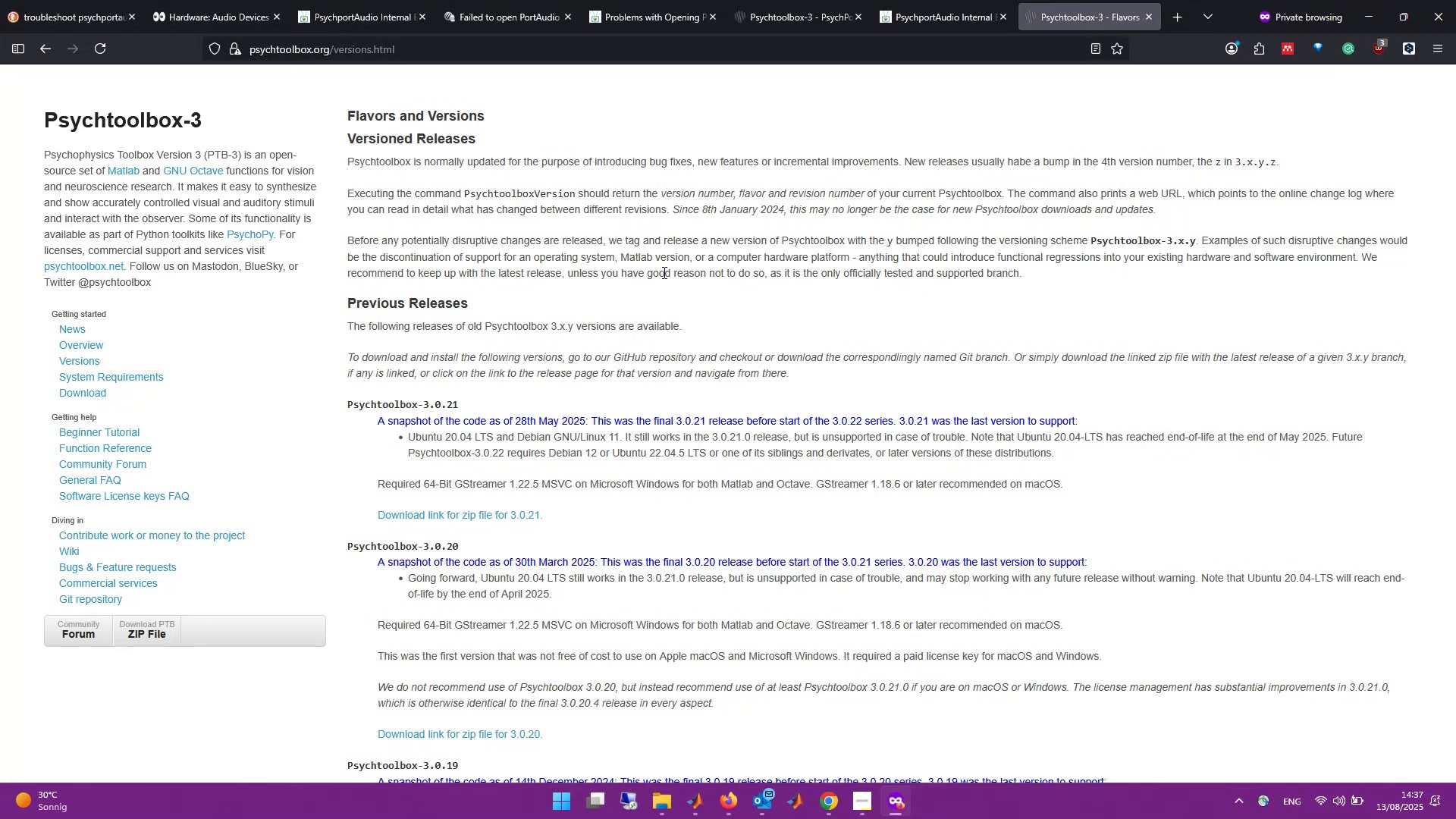 
wait(11.82)
 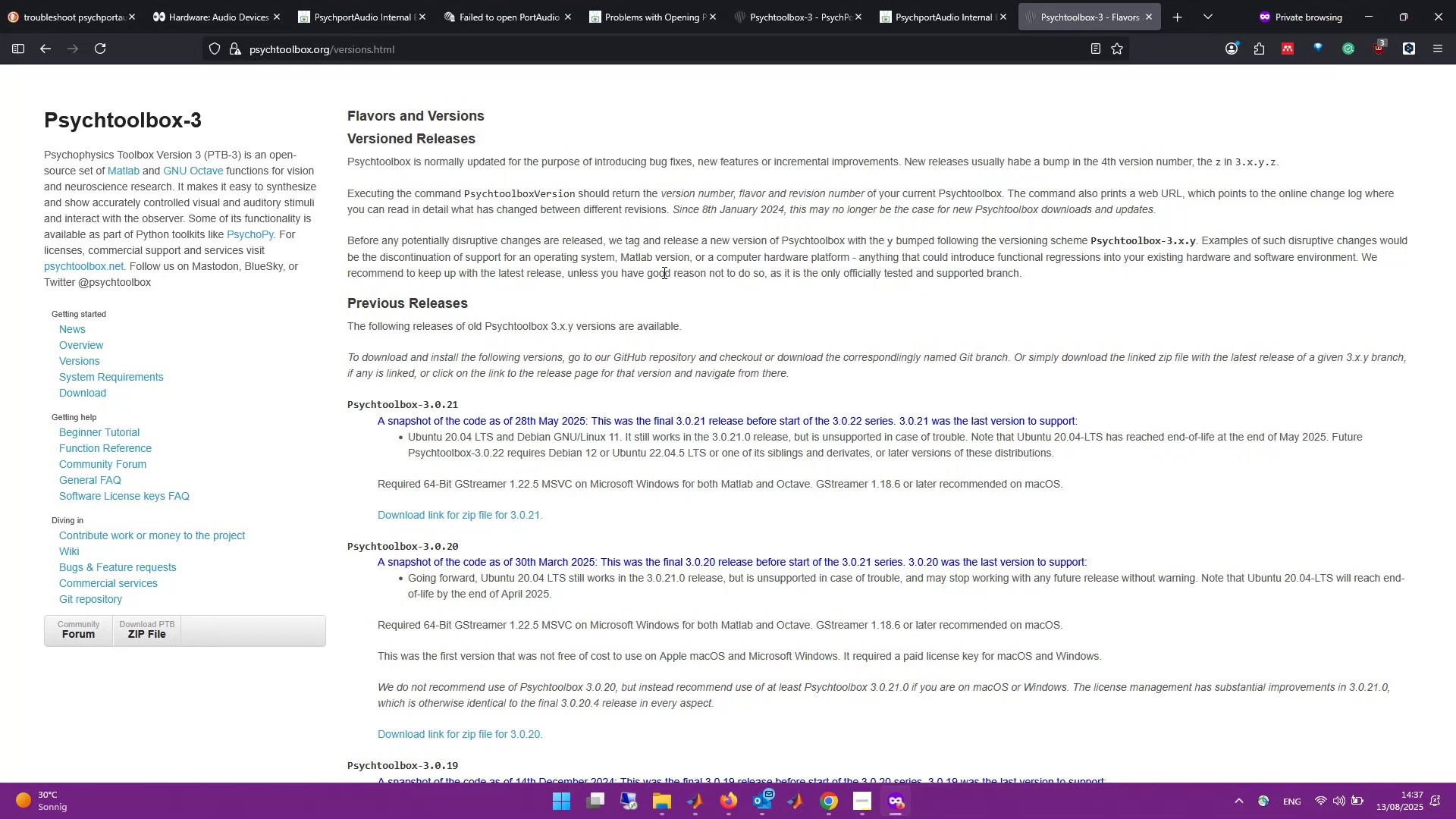 
hold_key(key=AltLeft, duration=0.36)
 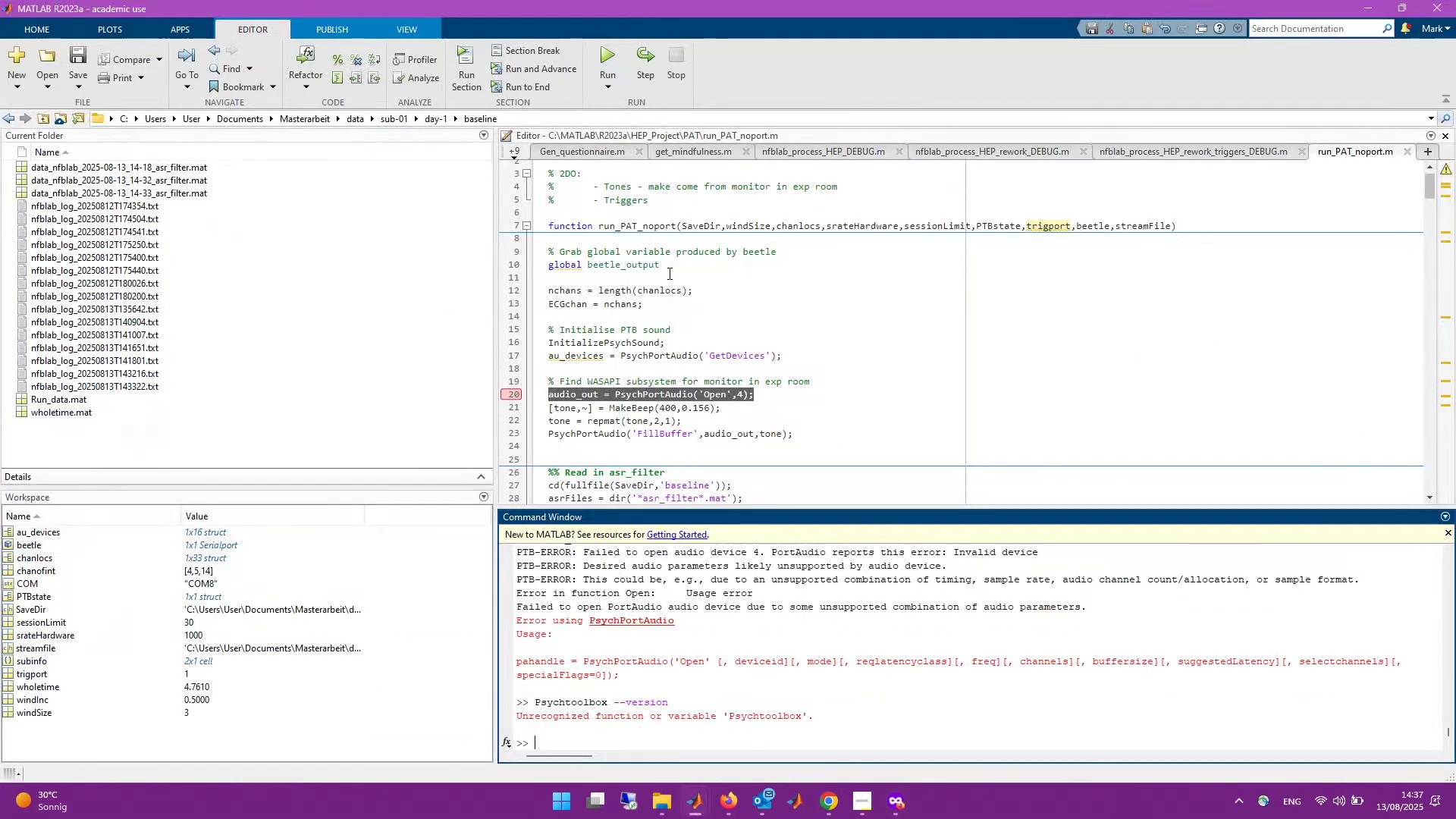 
key(Tab)
type(PsychtoolboxVersin)
key(Backspace)
type(on)
 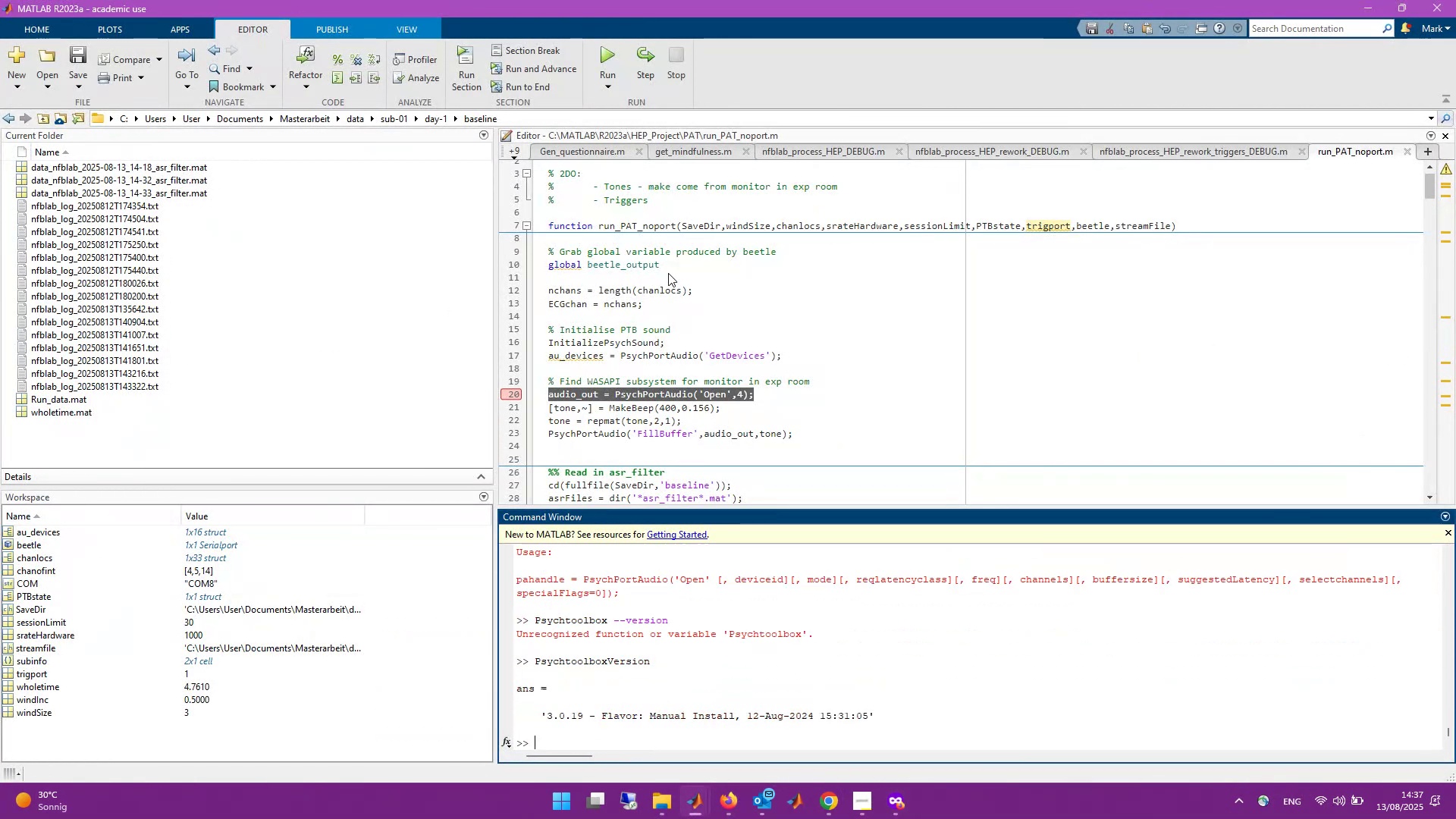 
 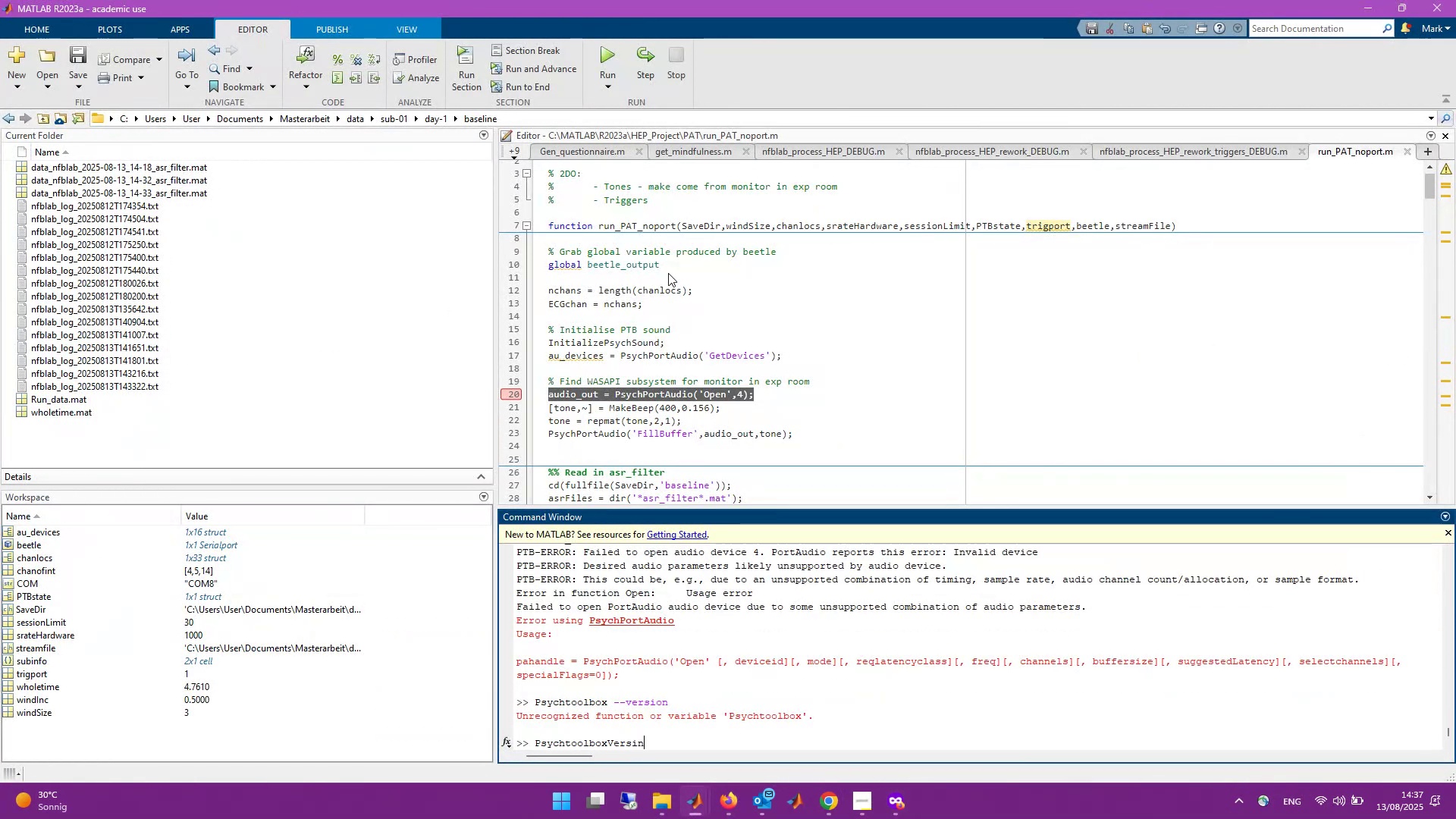 
key(Enter)
 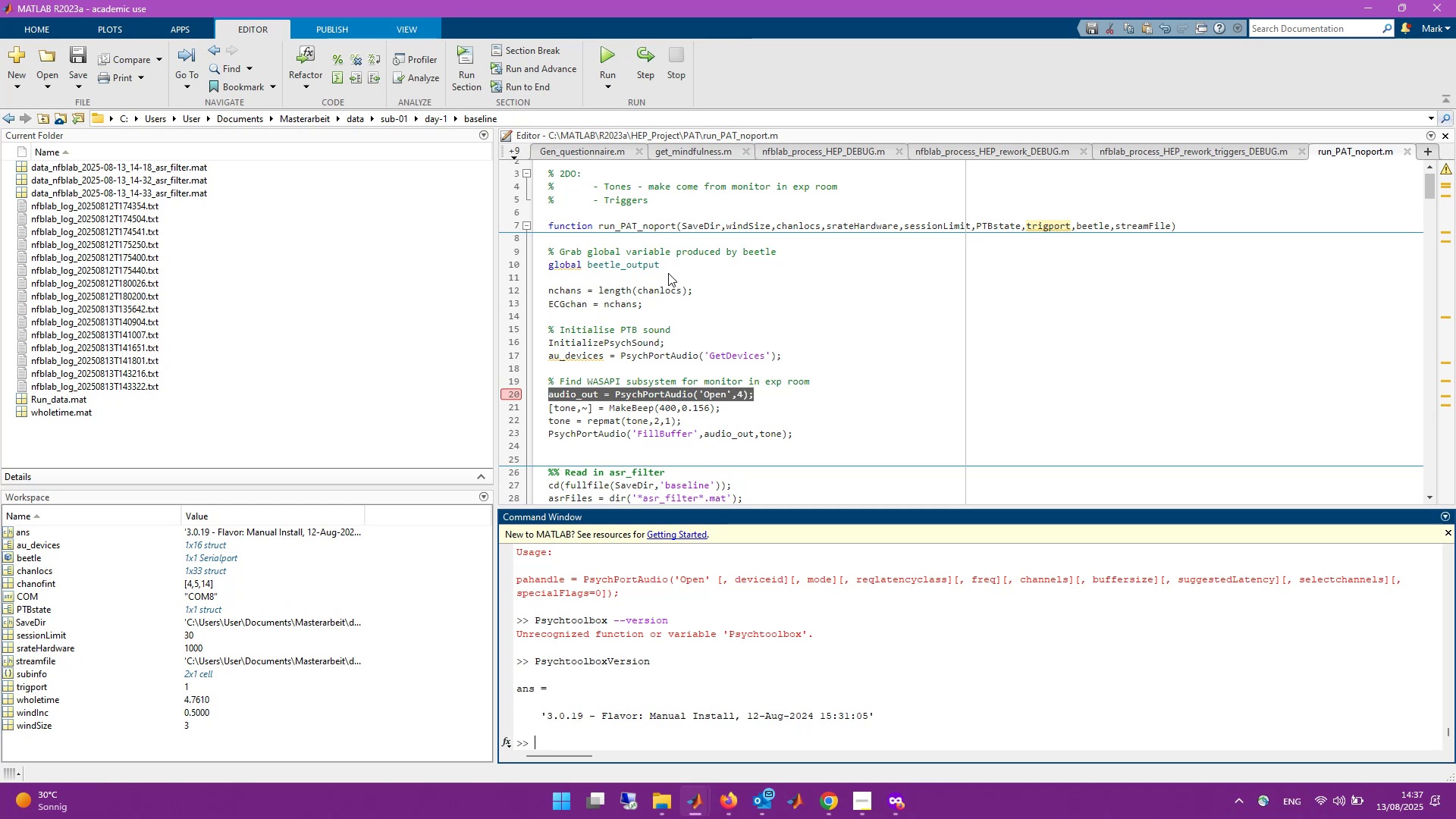 
wait(10.89)
 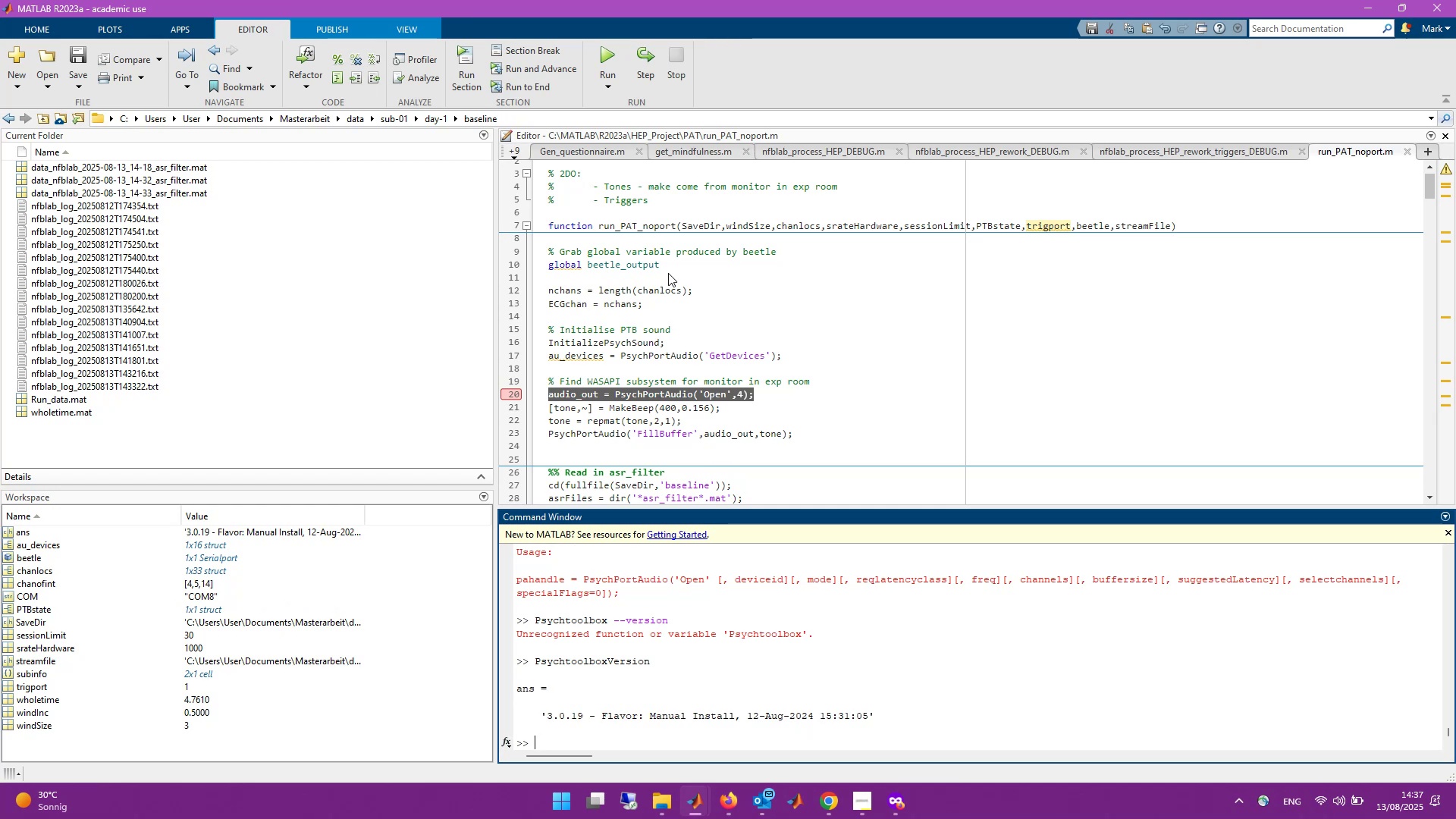 
key(Alt+Tab)
 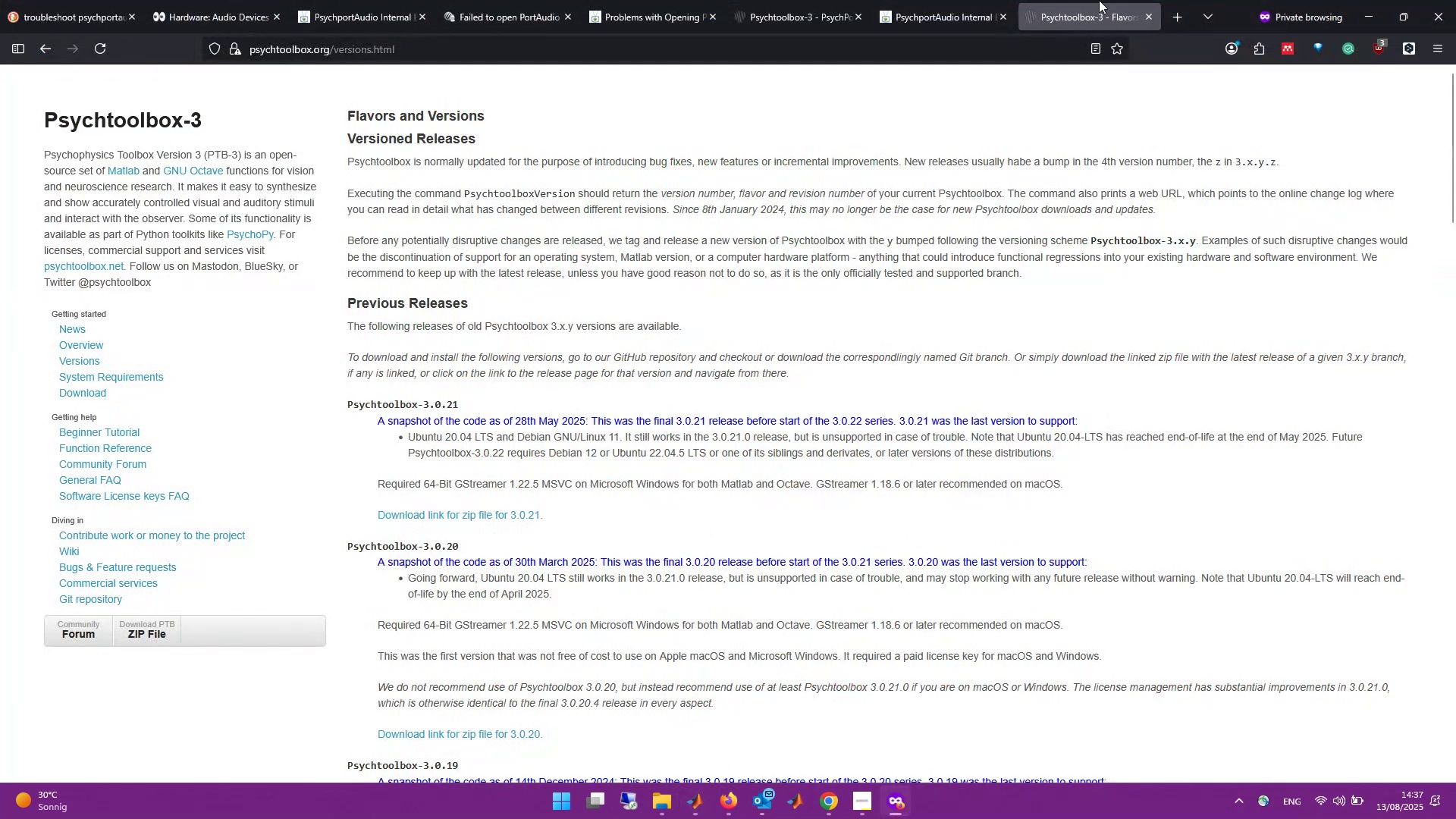 
left_click([1149, 19])
 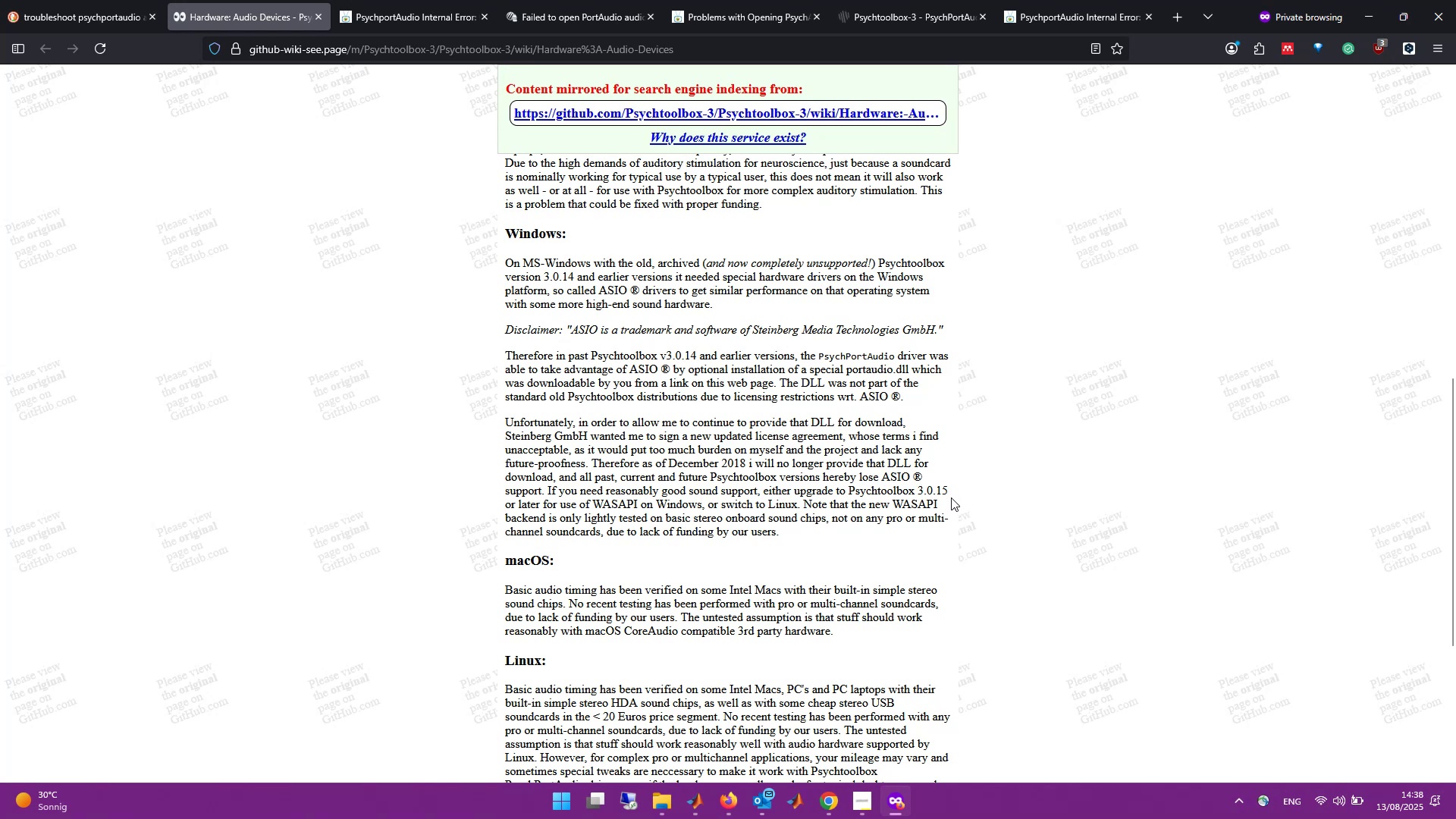 
wait(42.07)
 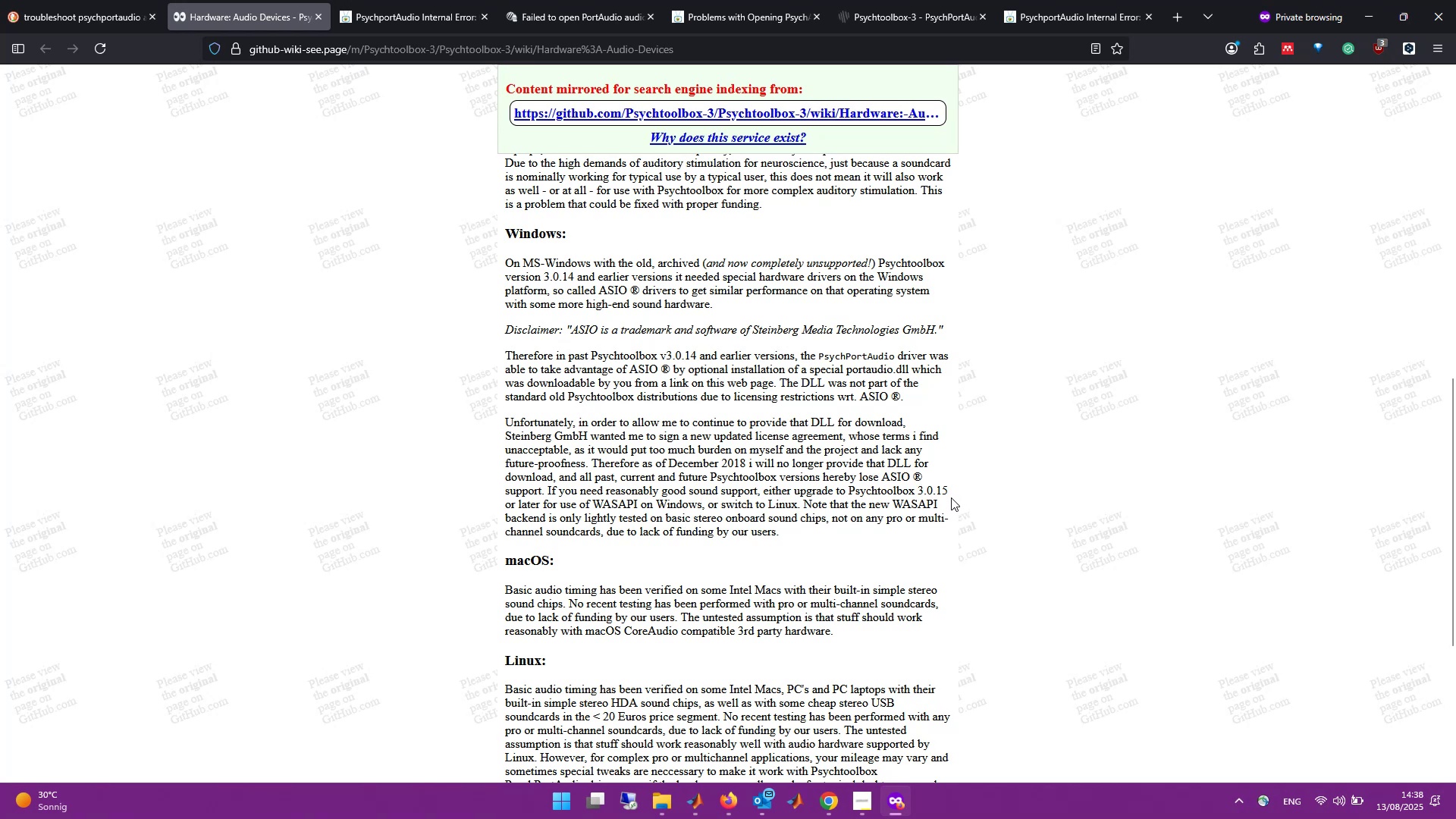 
scroll: coordinate [987, 403], scroll_direction: down, amount: 8.0
 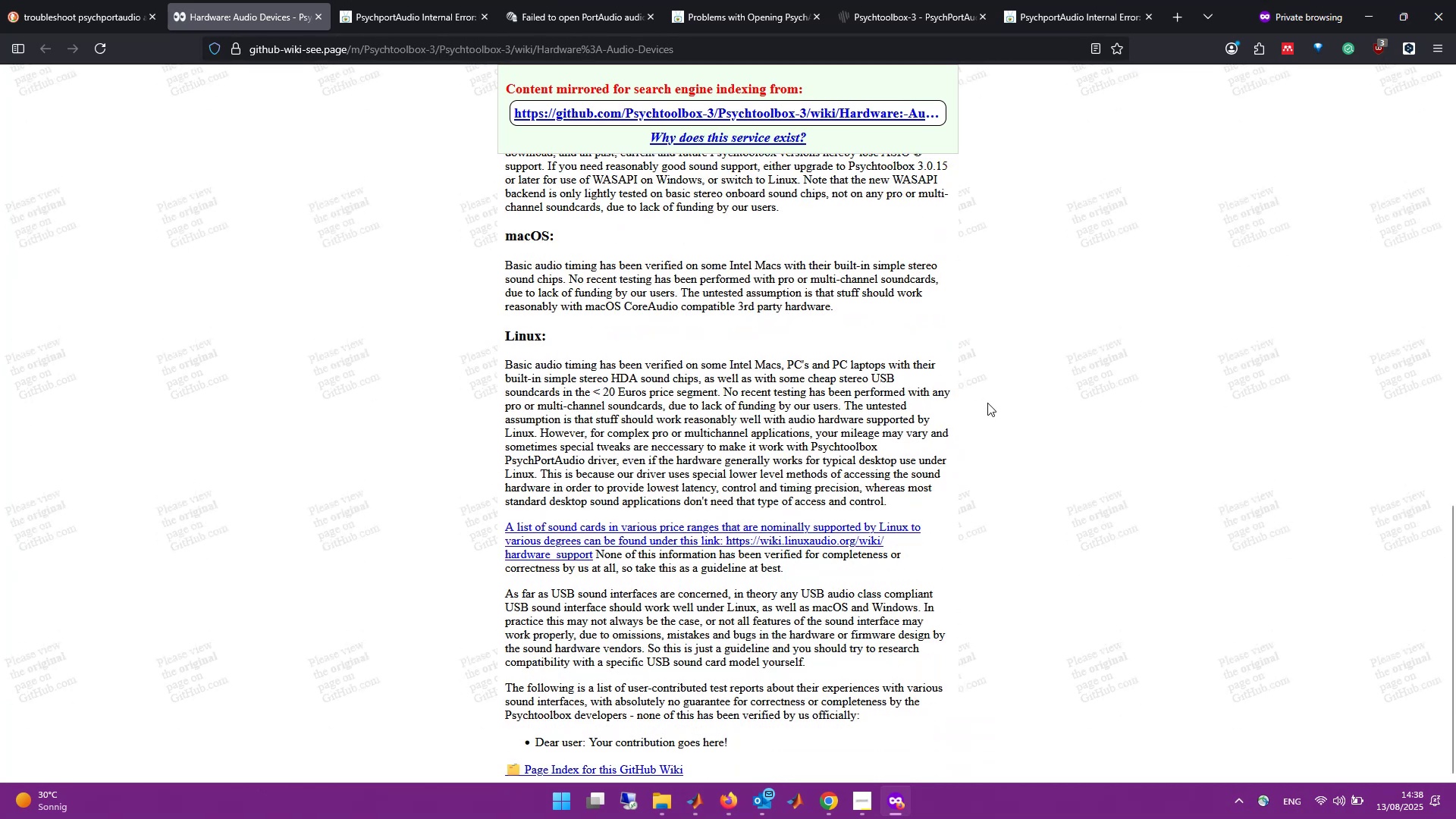 
scroll: coordinate [987, 403], scroll_direction: up, amount: 21.0
 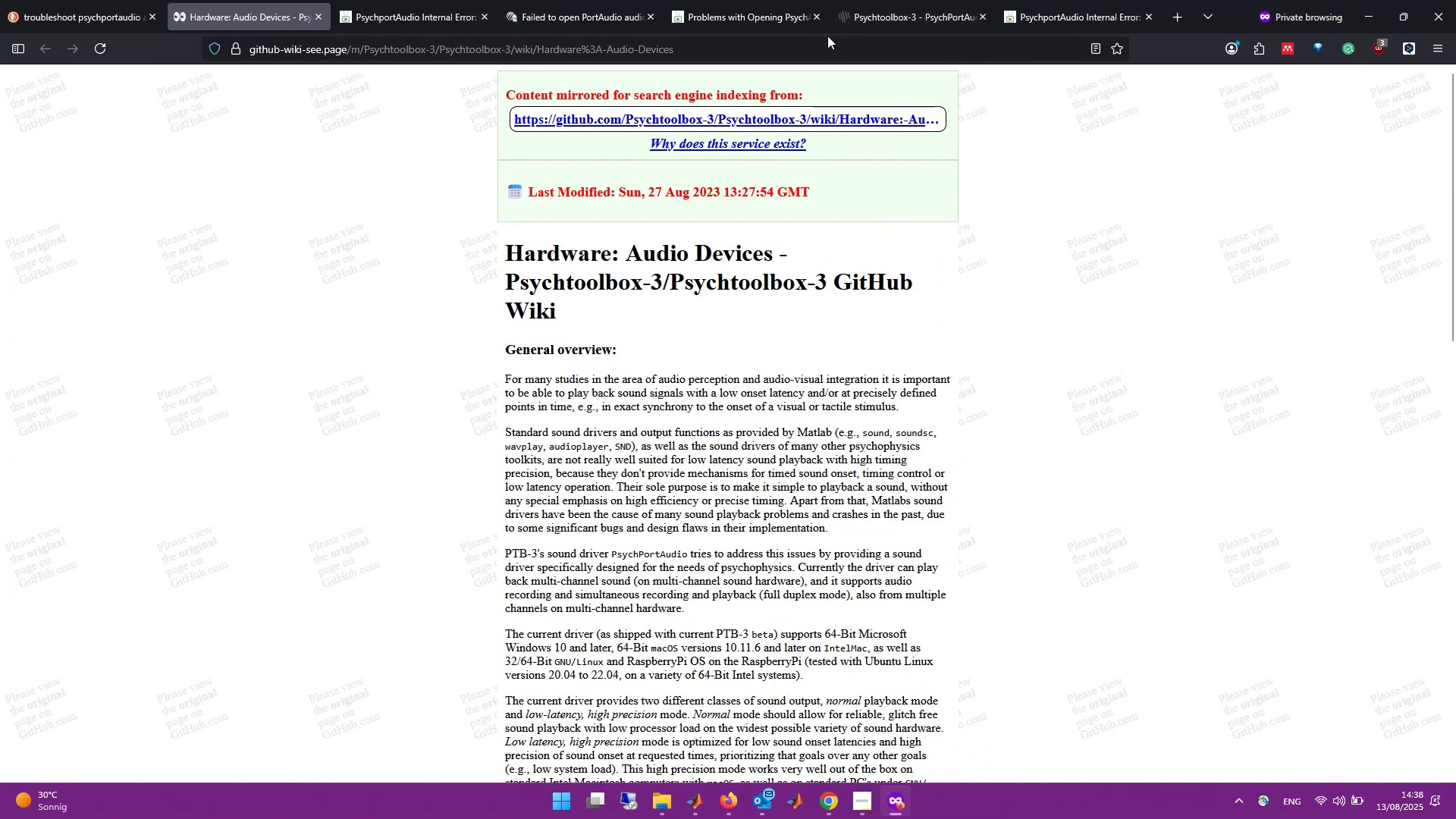 
left_click([810, 49])
 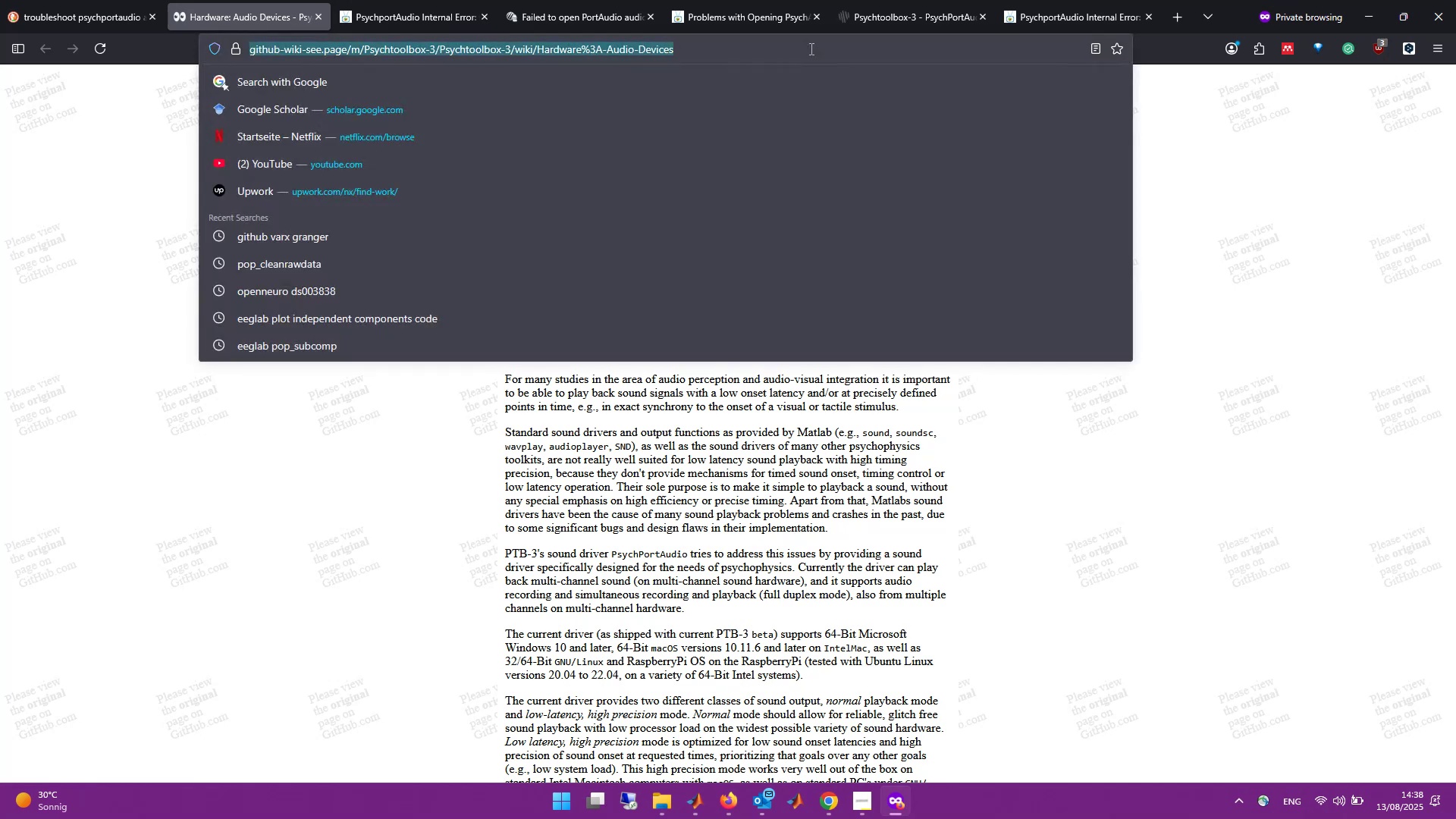 
type(psychtoolbox update)
 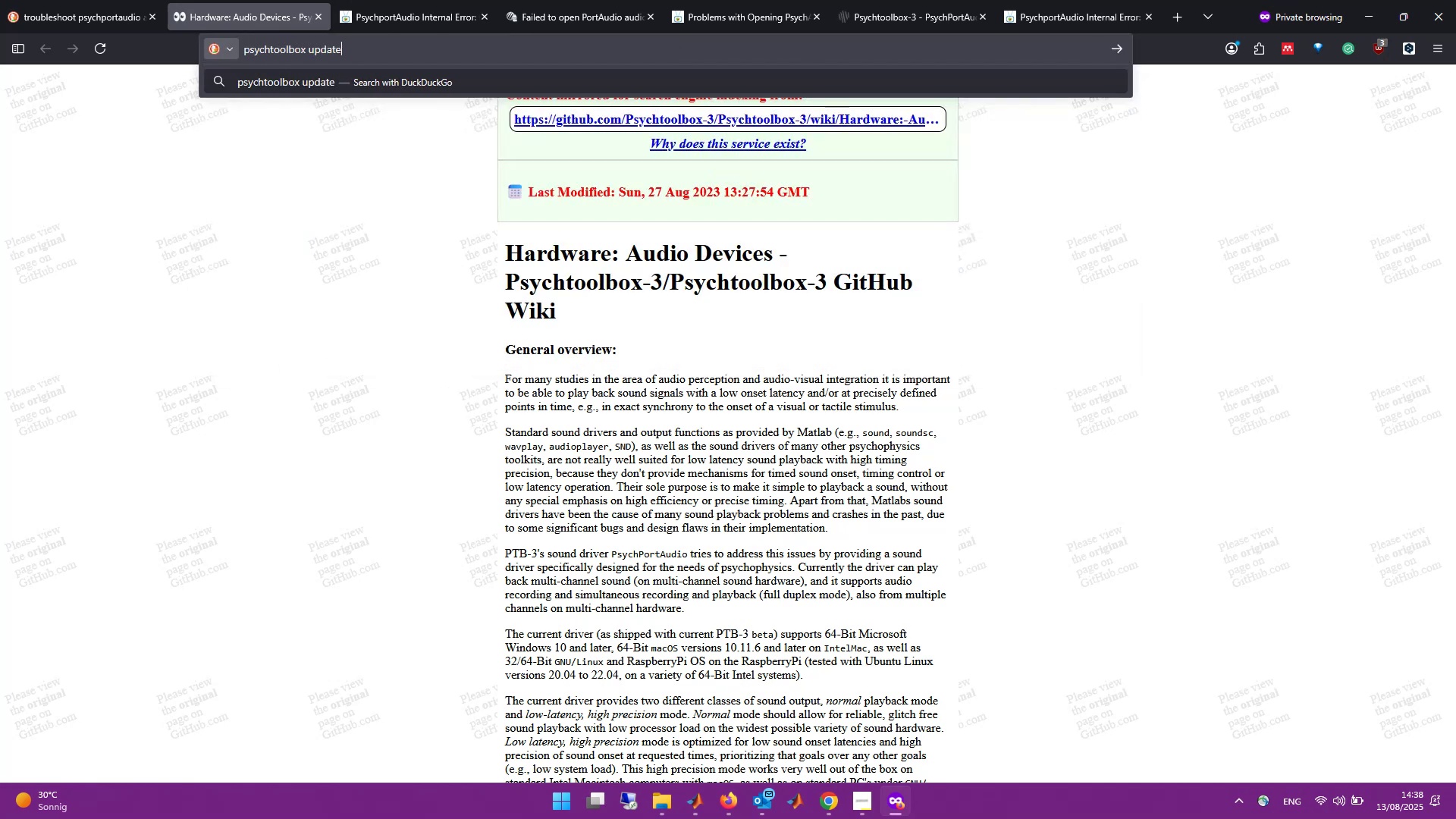 
key(Enter)
 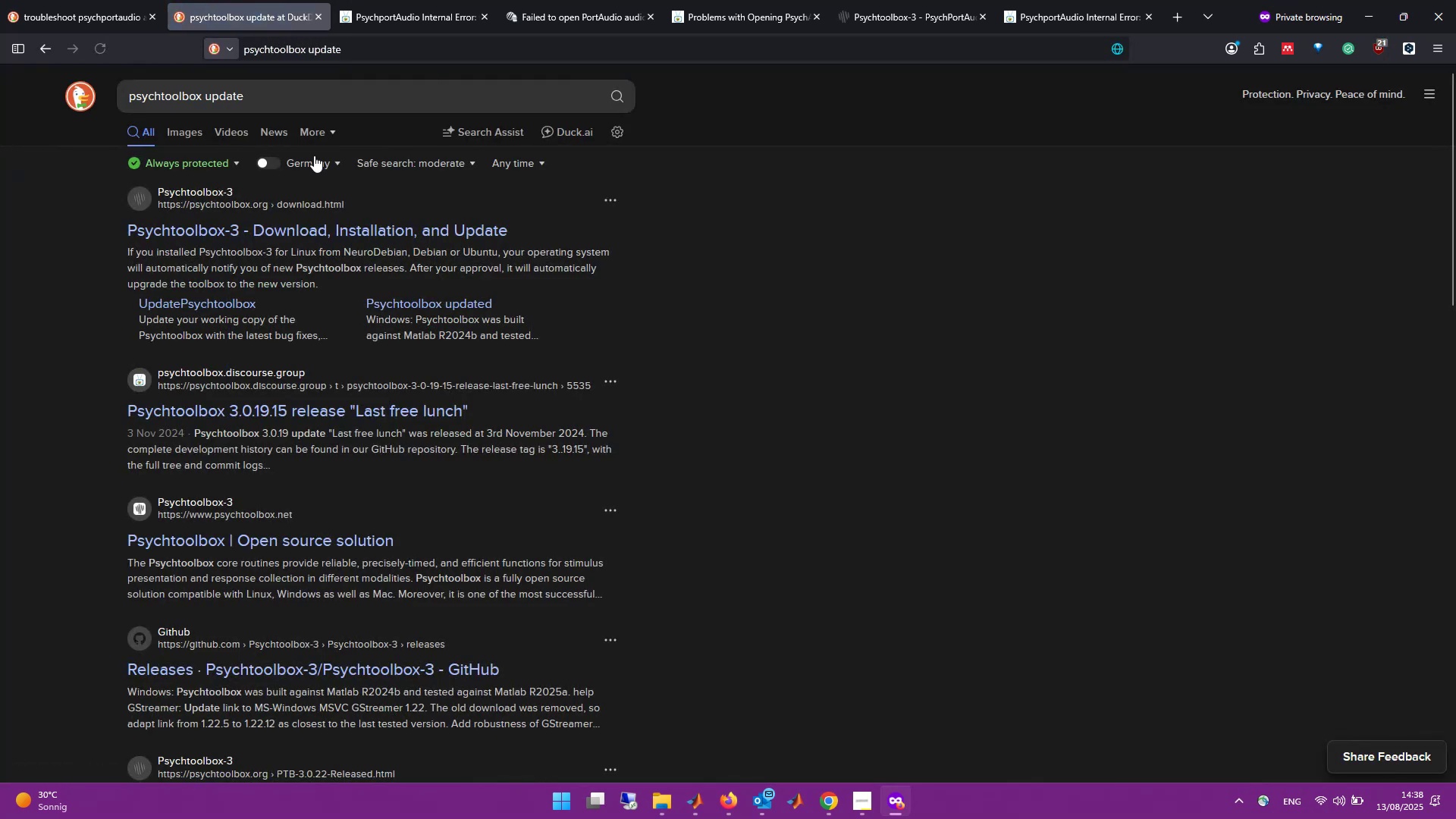 
left_click([329, 229])
 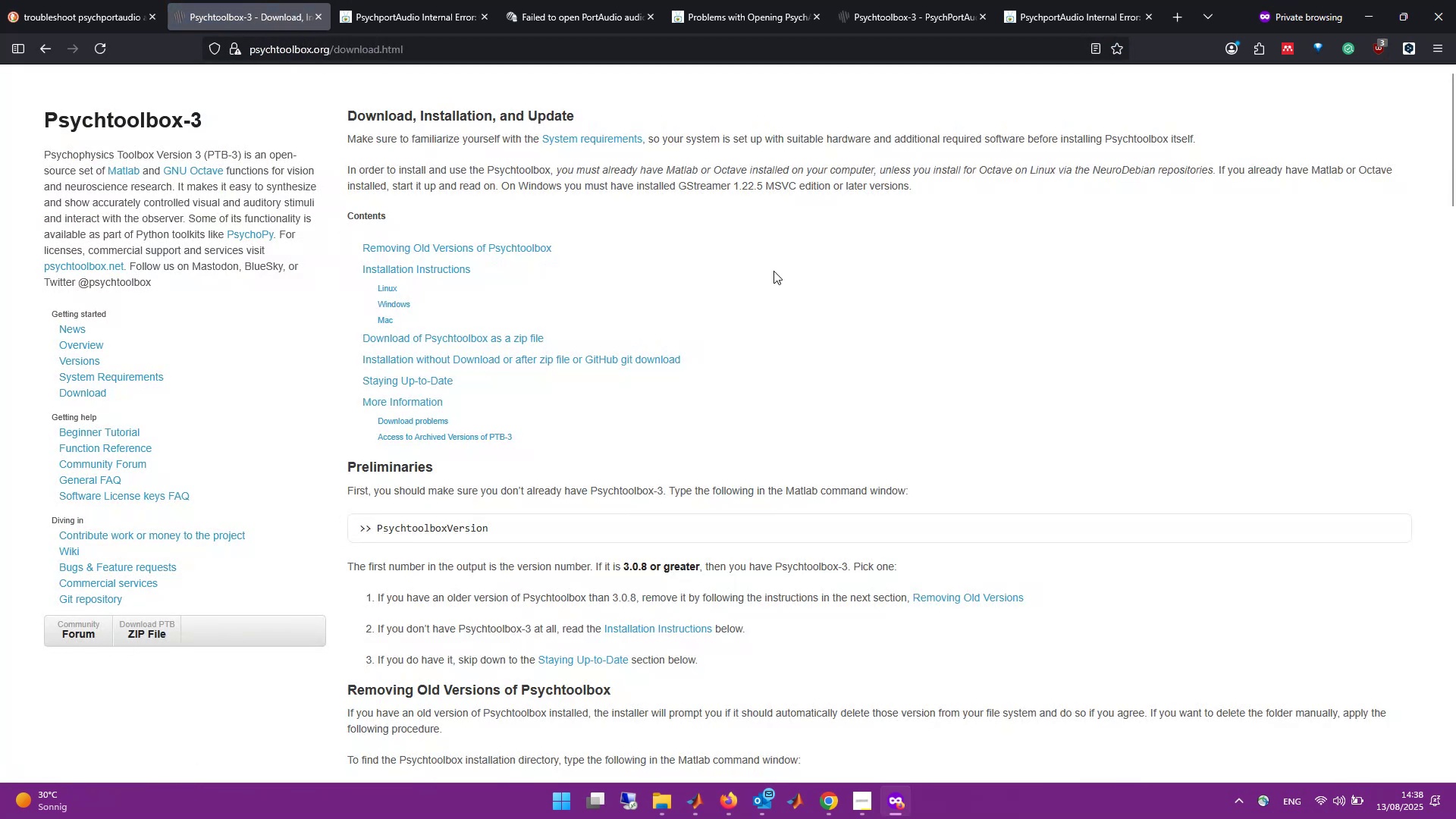 
scroll: coordinate [821, 366], scroll_direction: down, amount: 3.0
 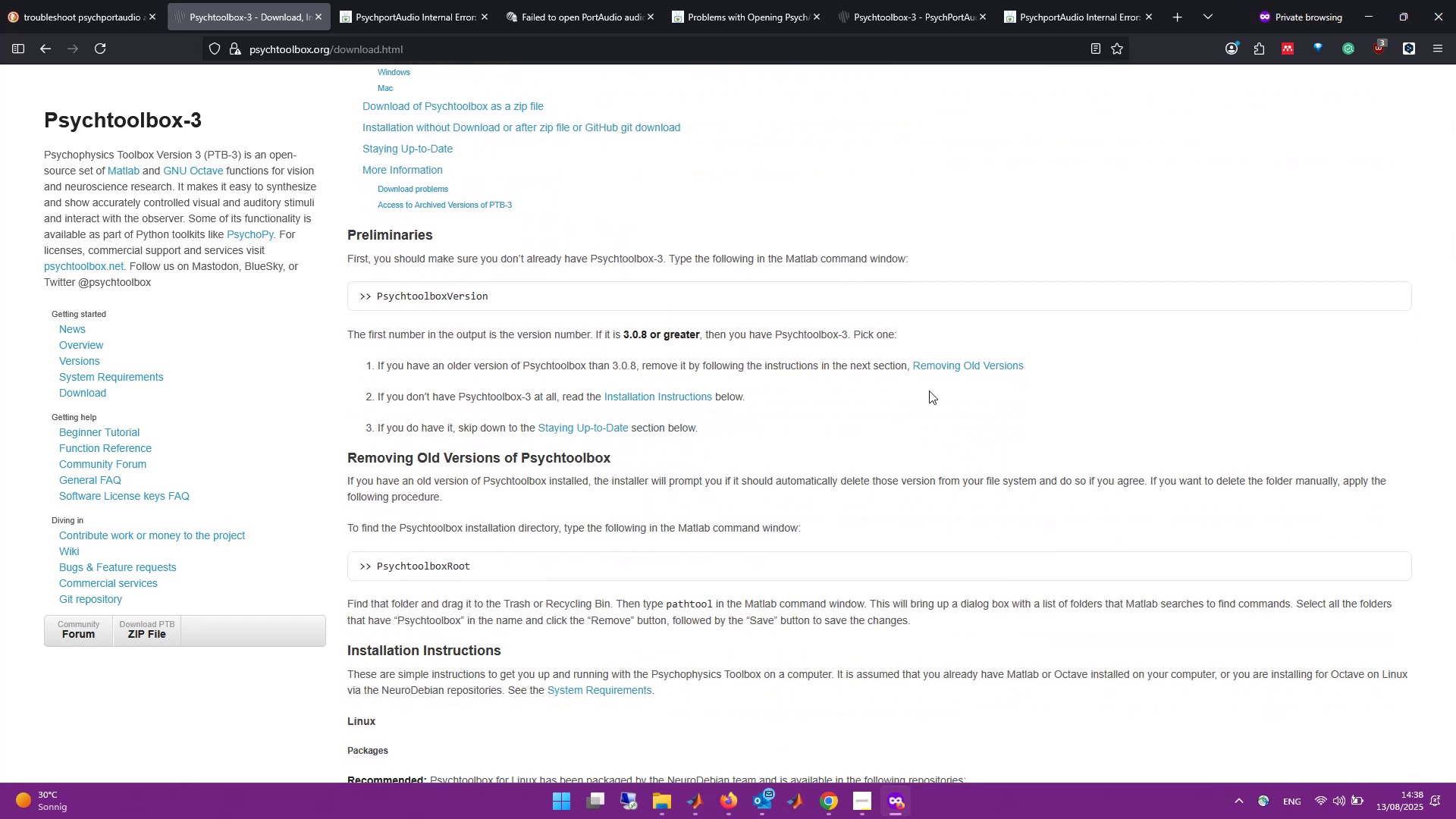 
wait(11.5)
 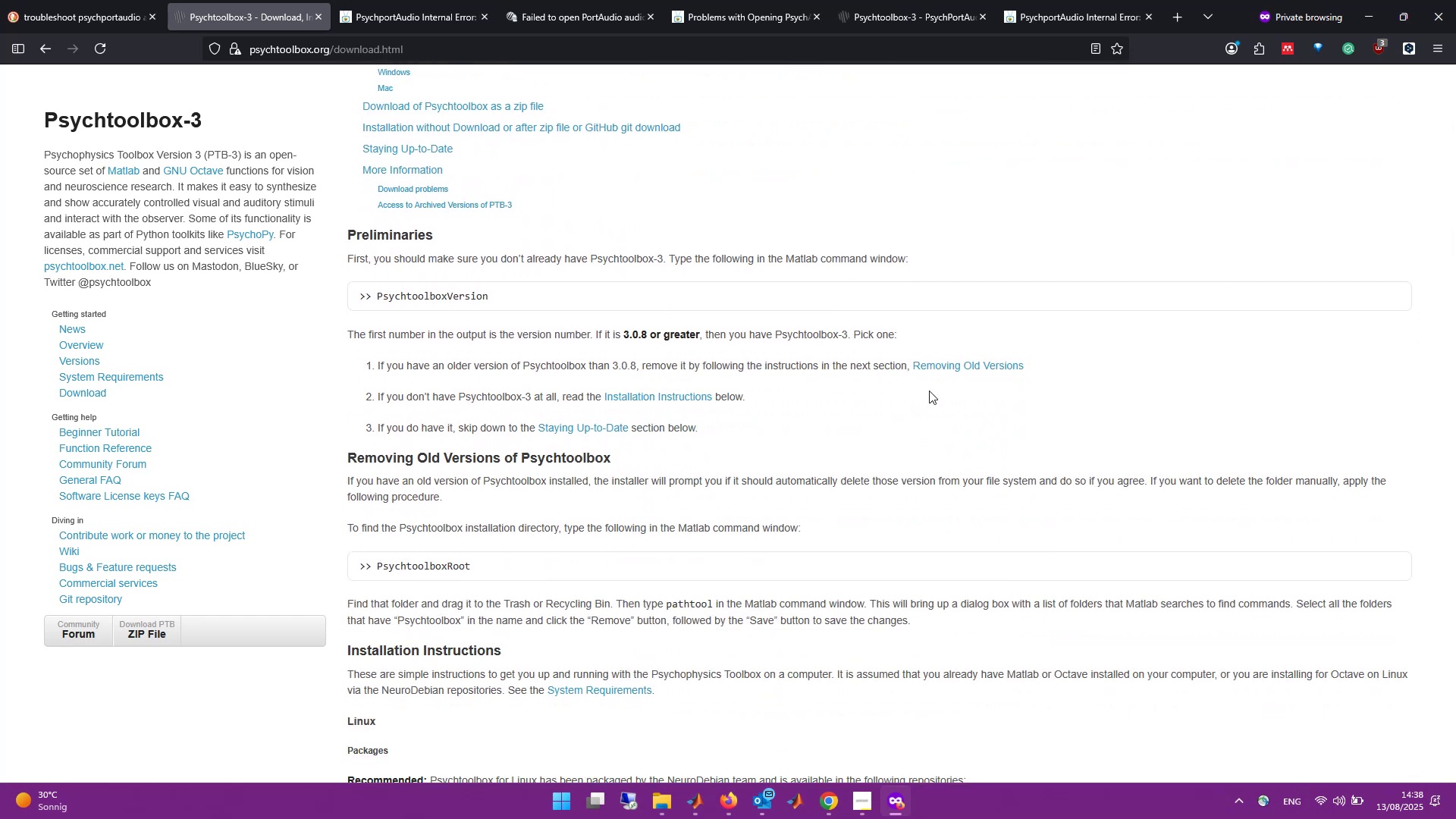 
scroll: coordinate [970, 445], scroll_direction: down, amount: 11.0
 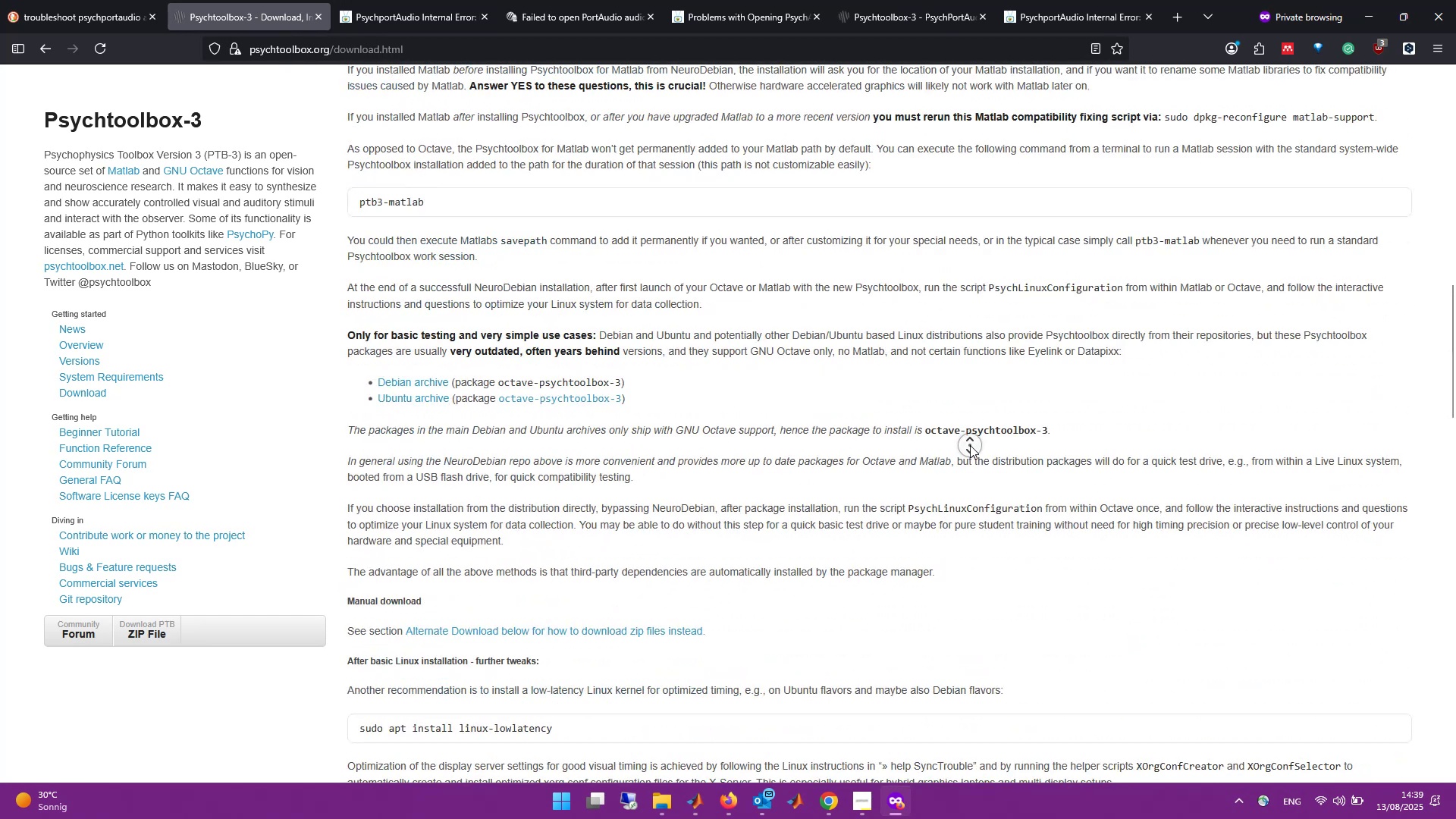 
wait(8.89)
 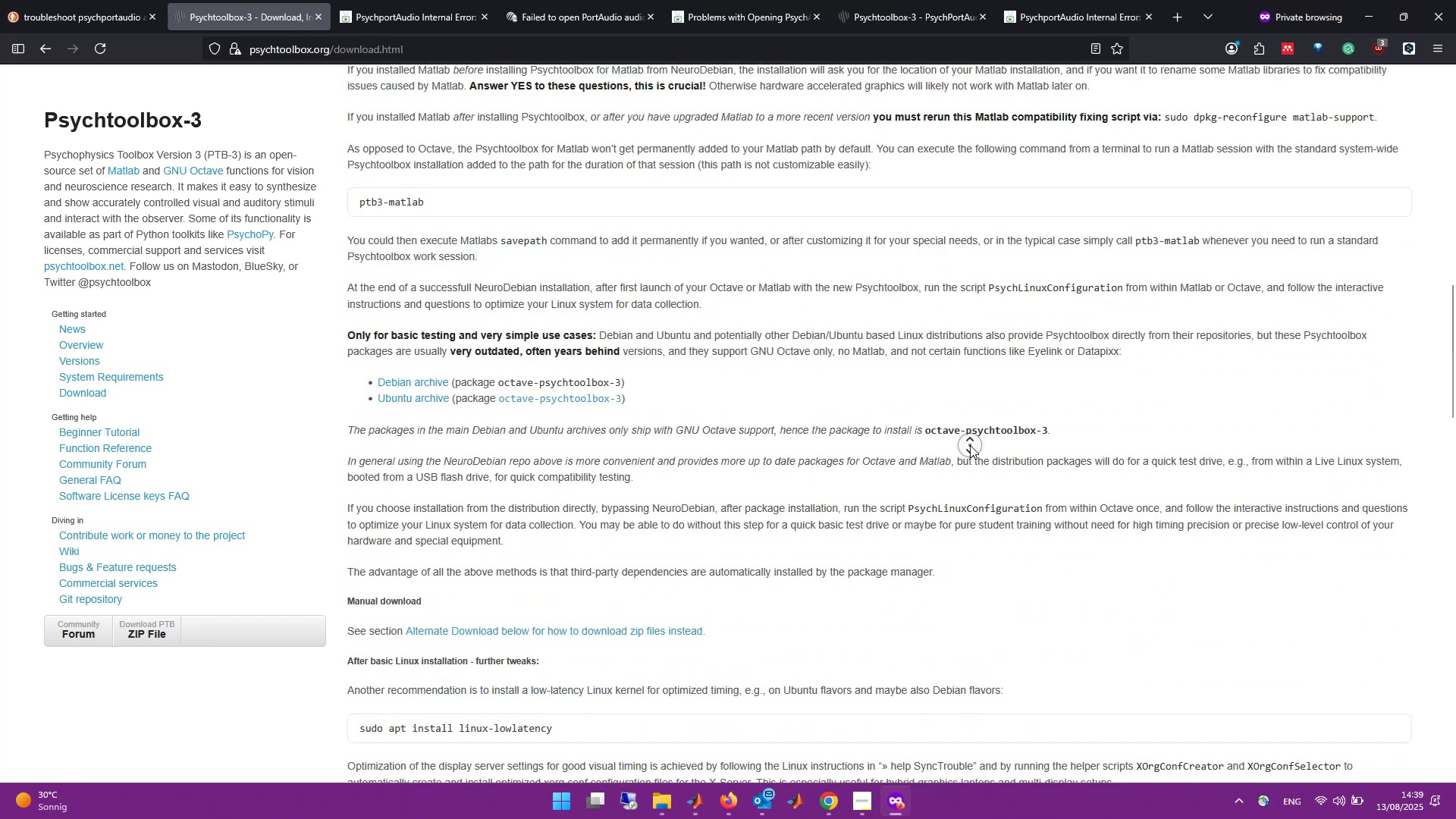 
left_click([39, 52])
 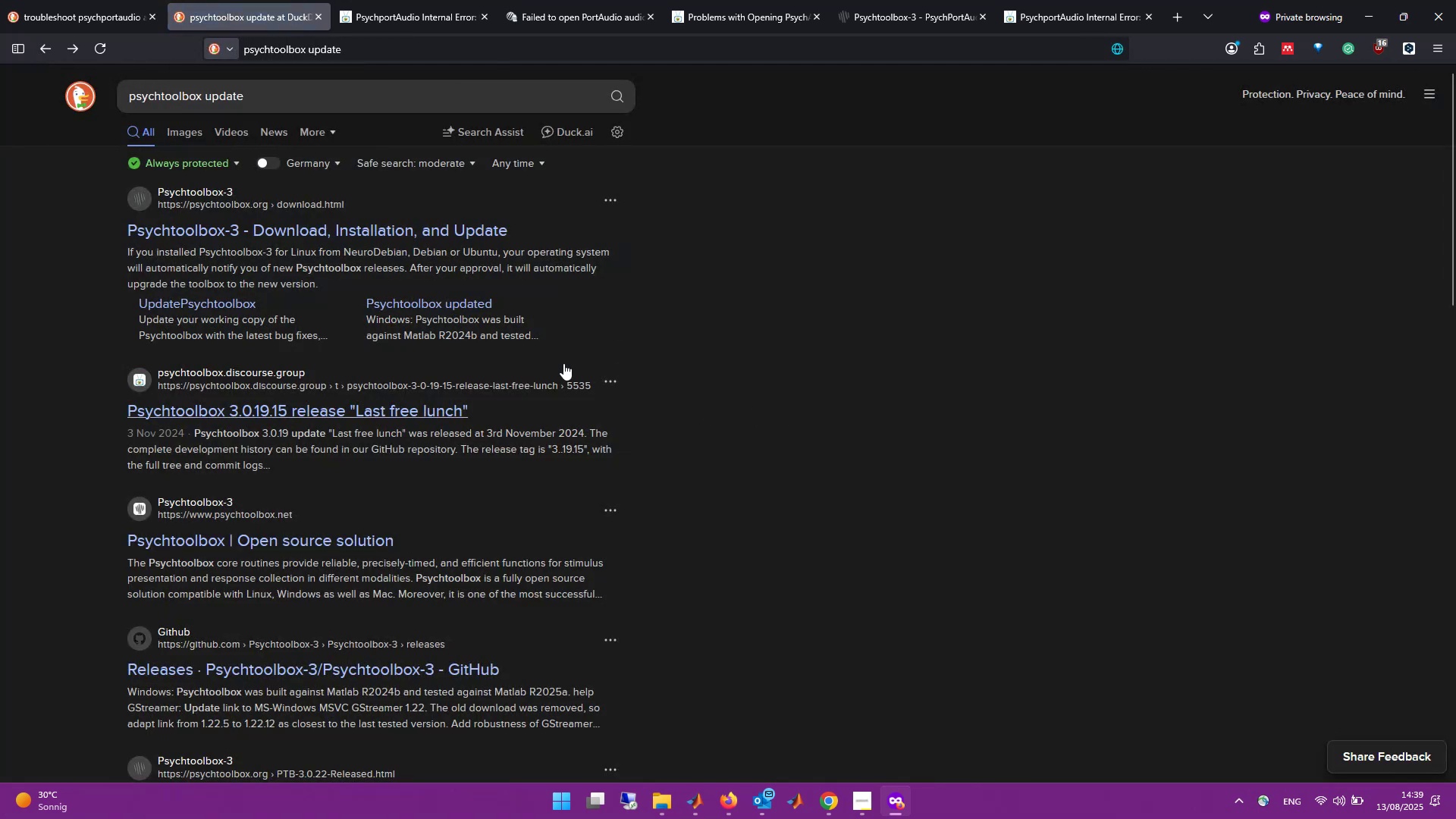 
left_click([52, 47])
 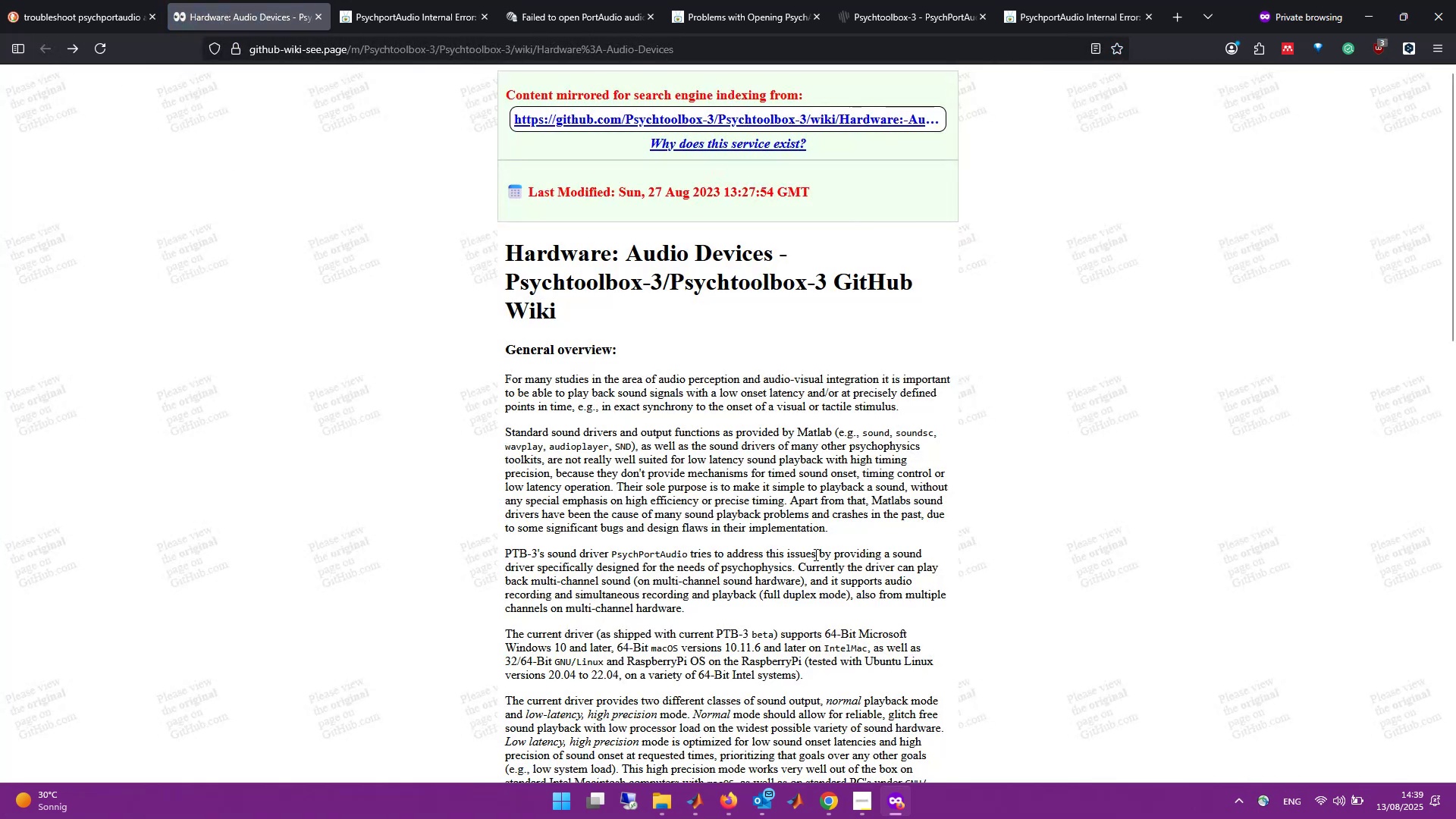 
scroll: coordinate [812, 571], scroll_direction: down, amount: 4.0
 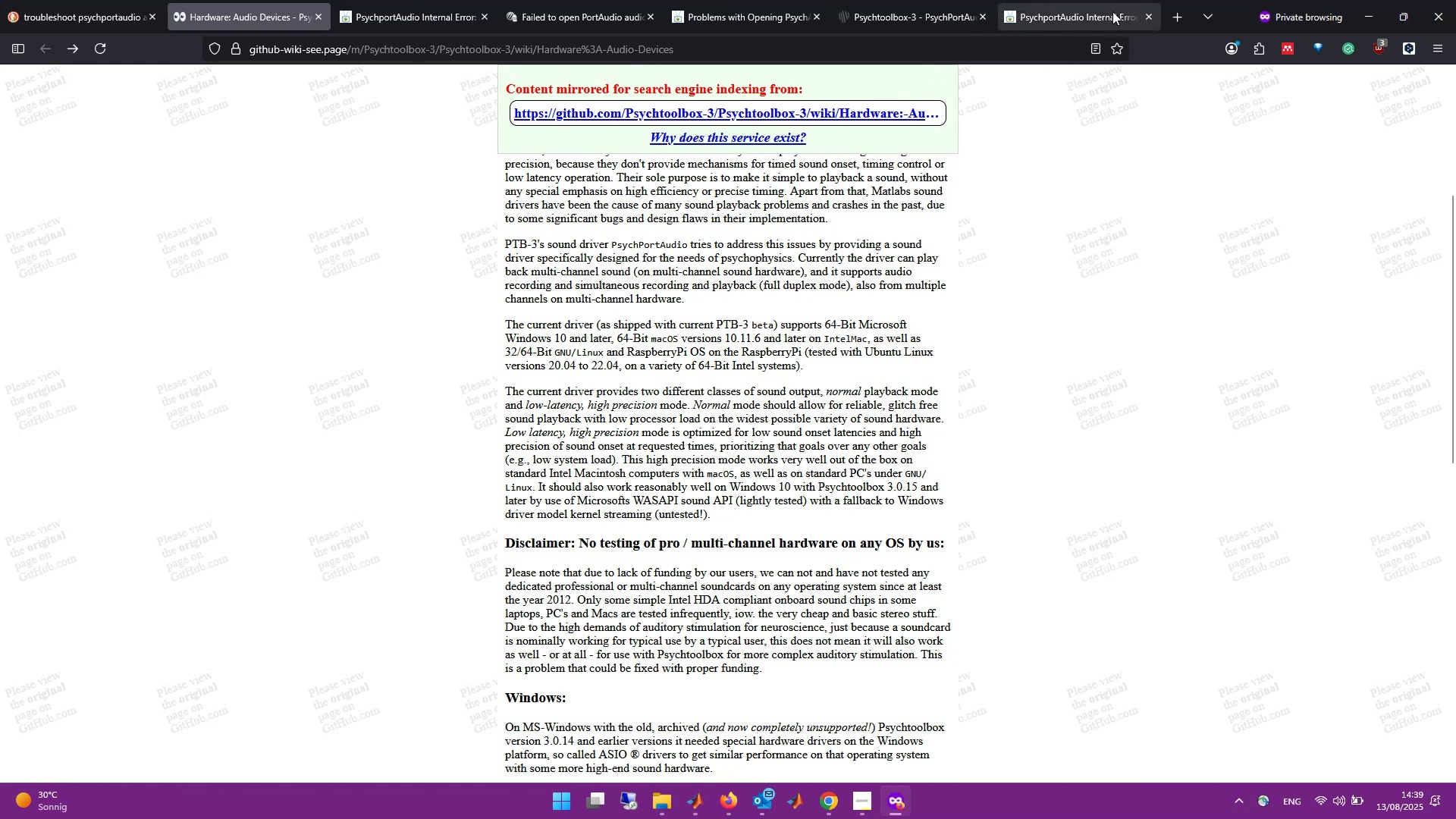 
left_click([332, 0])
 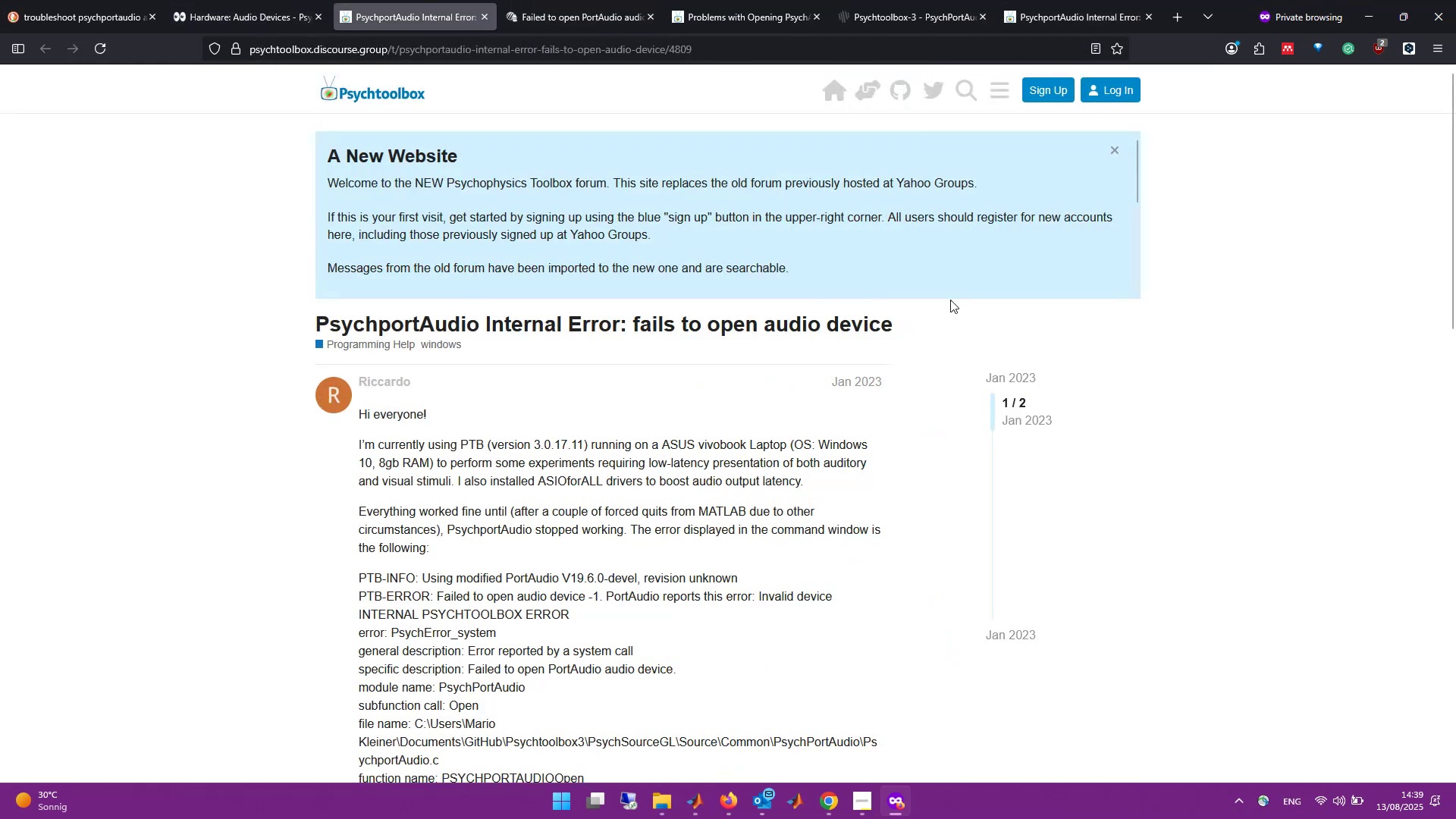 
scroll: coordinate [927, 444], scroll_direction: down, amount: 10.0
 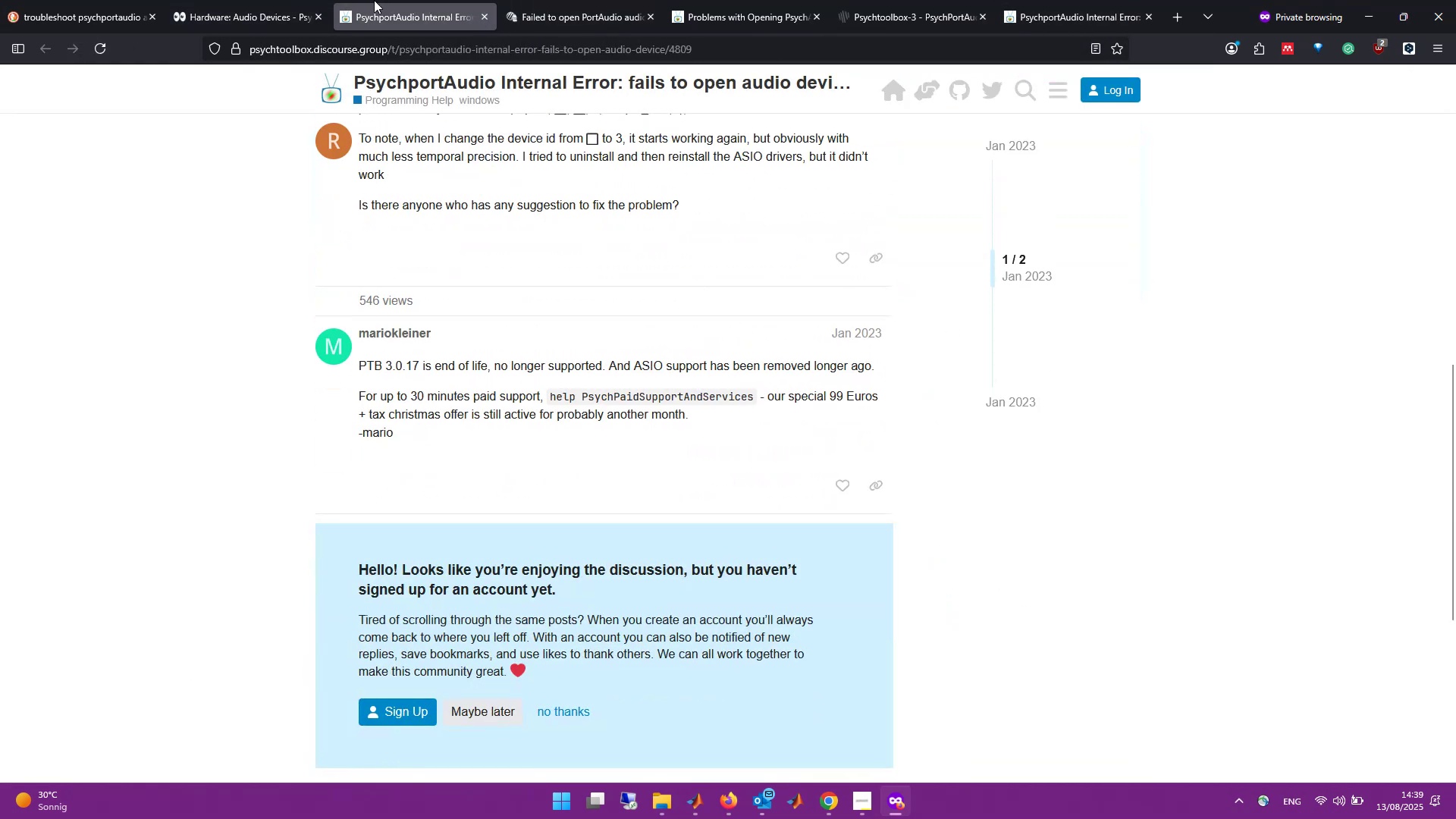 
left_click([488, 15])
 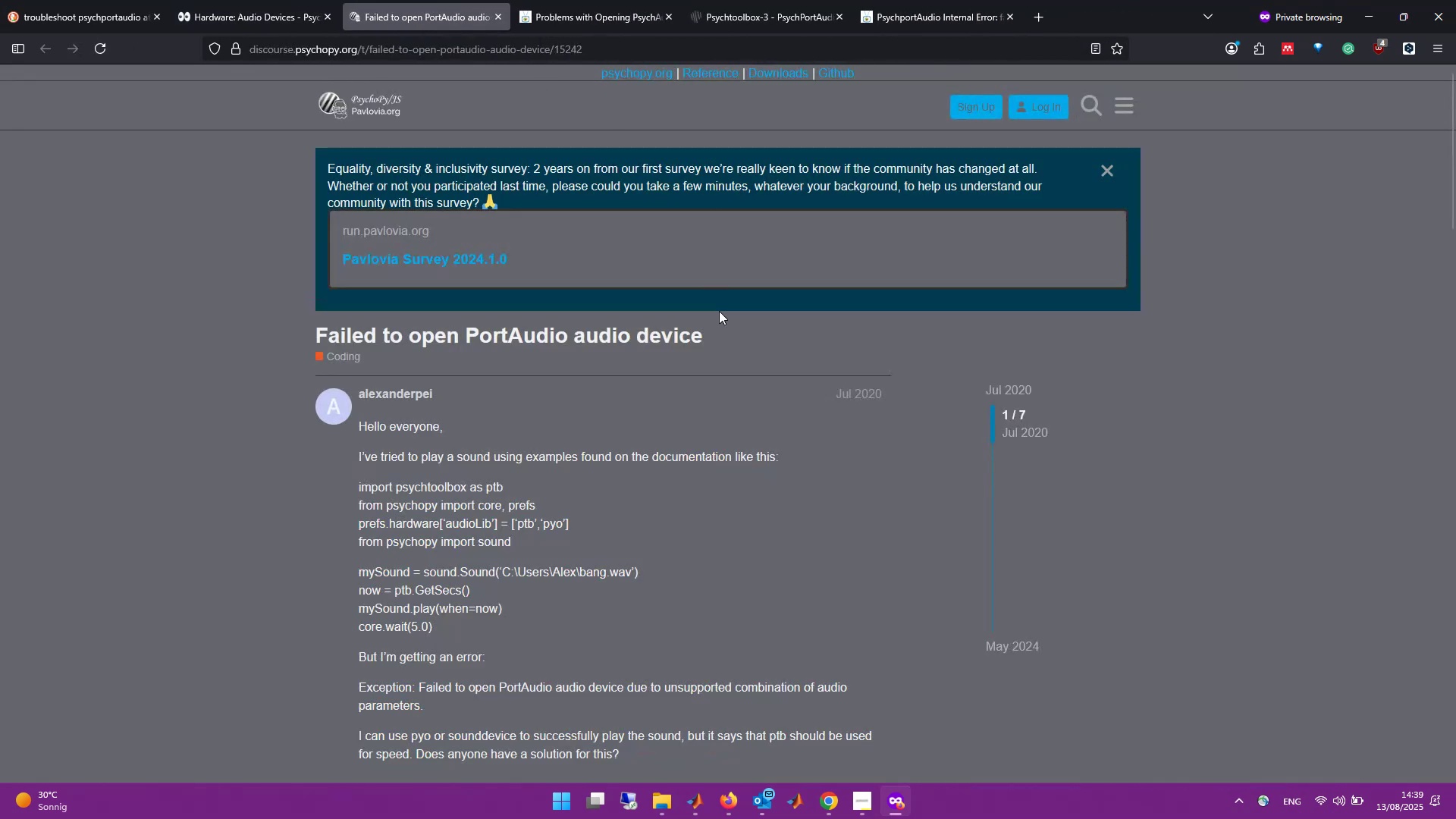 
scroll: coordinate [682, 406], scroll_direction: down, amount: 19.0
 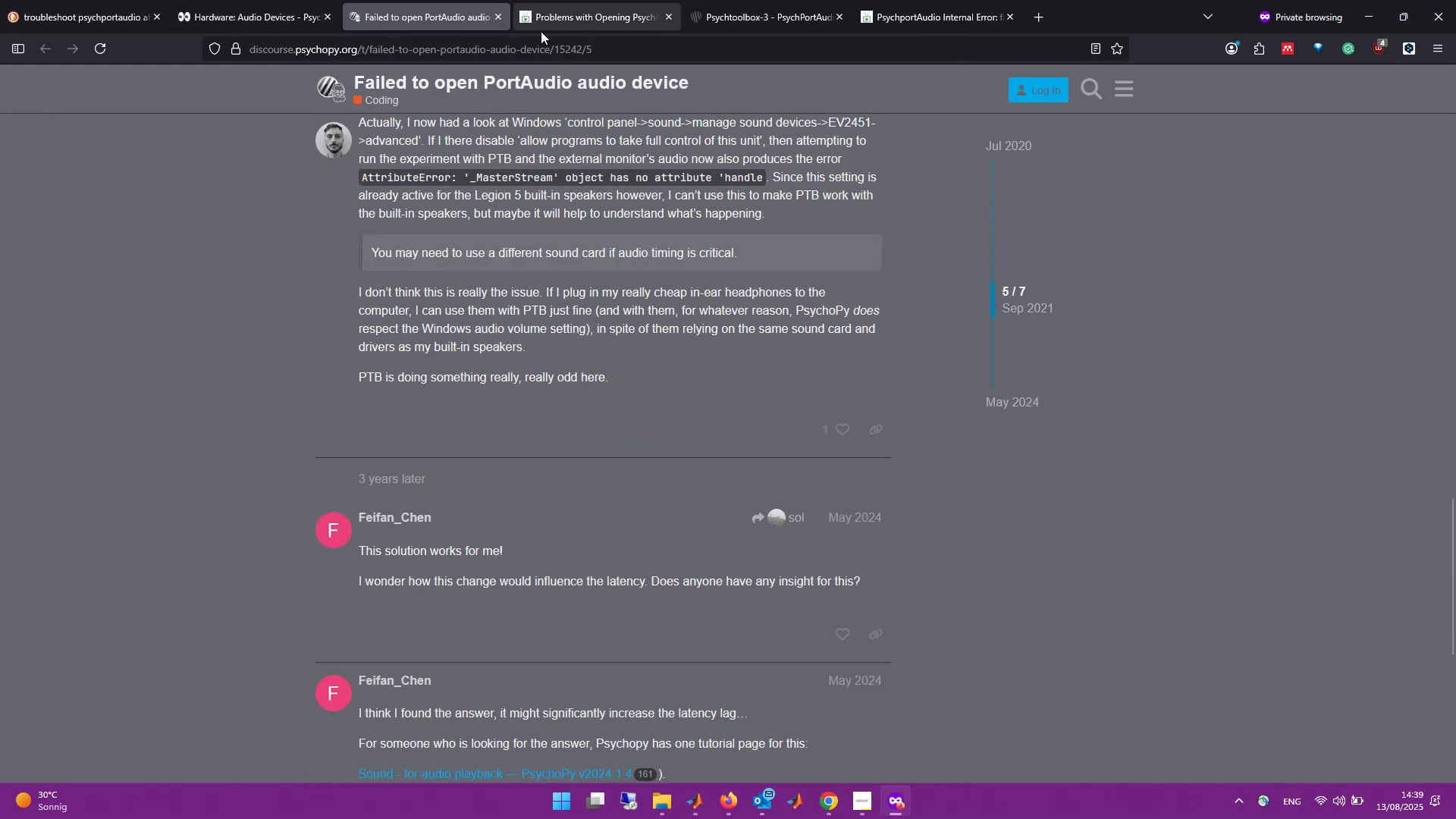 
left_click([499, 17])
 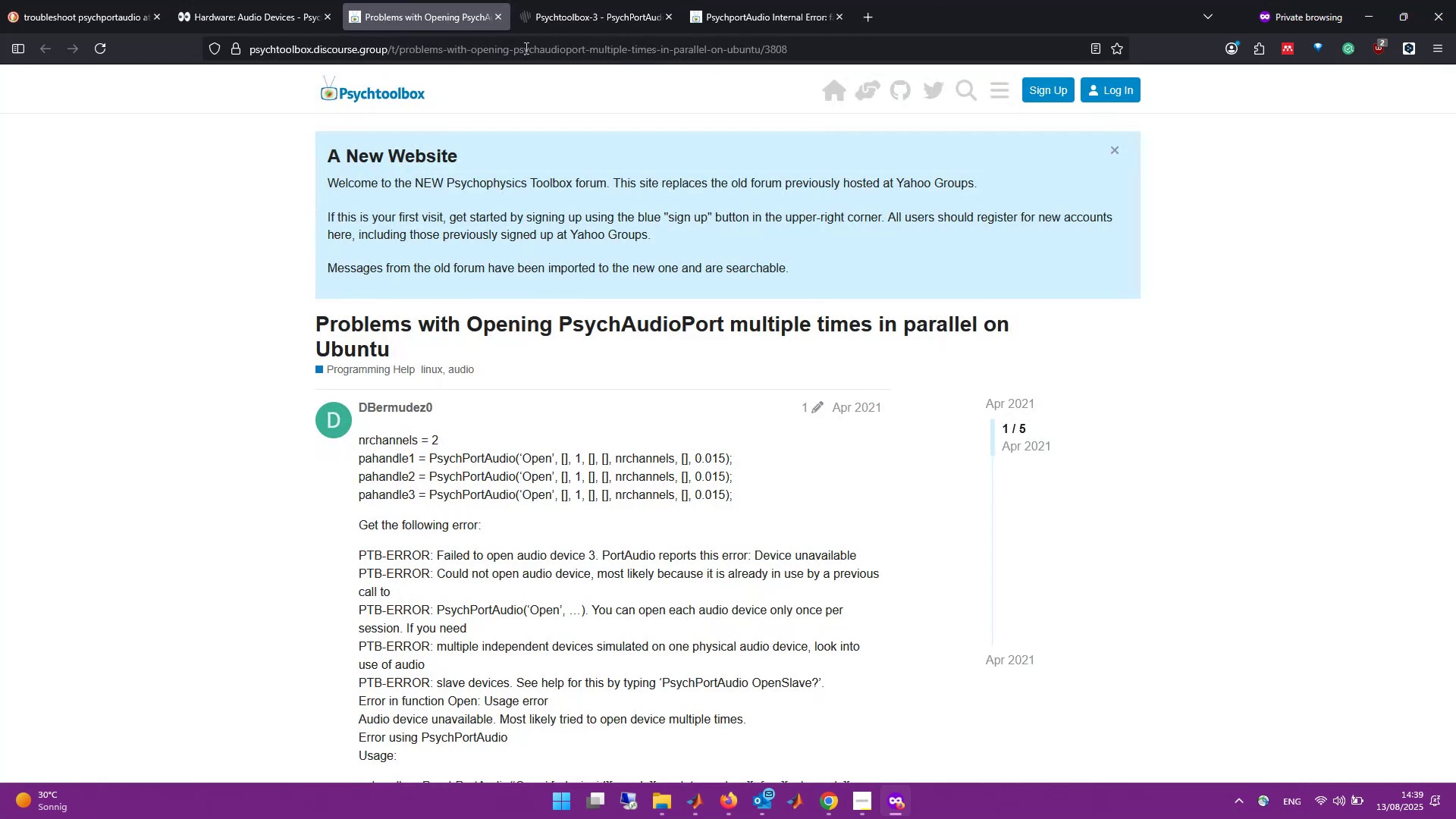 
scroll: coordinate [770, 403], scroll_direction: down, amount: 2.0
 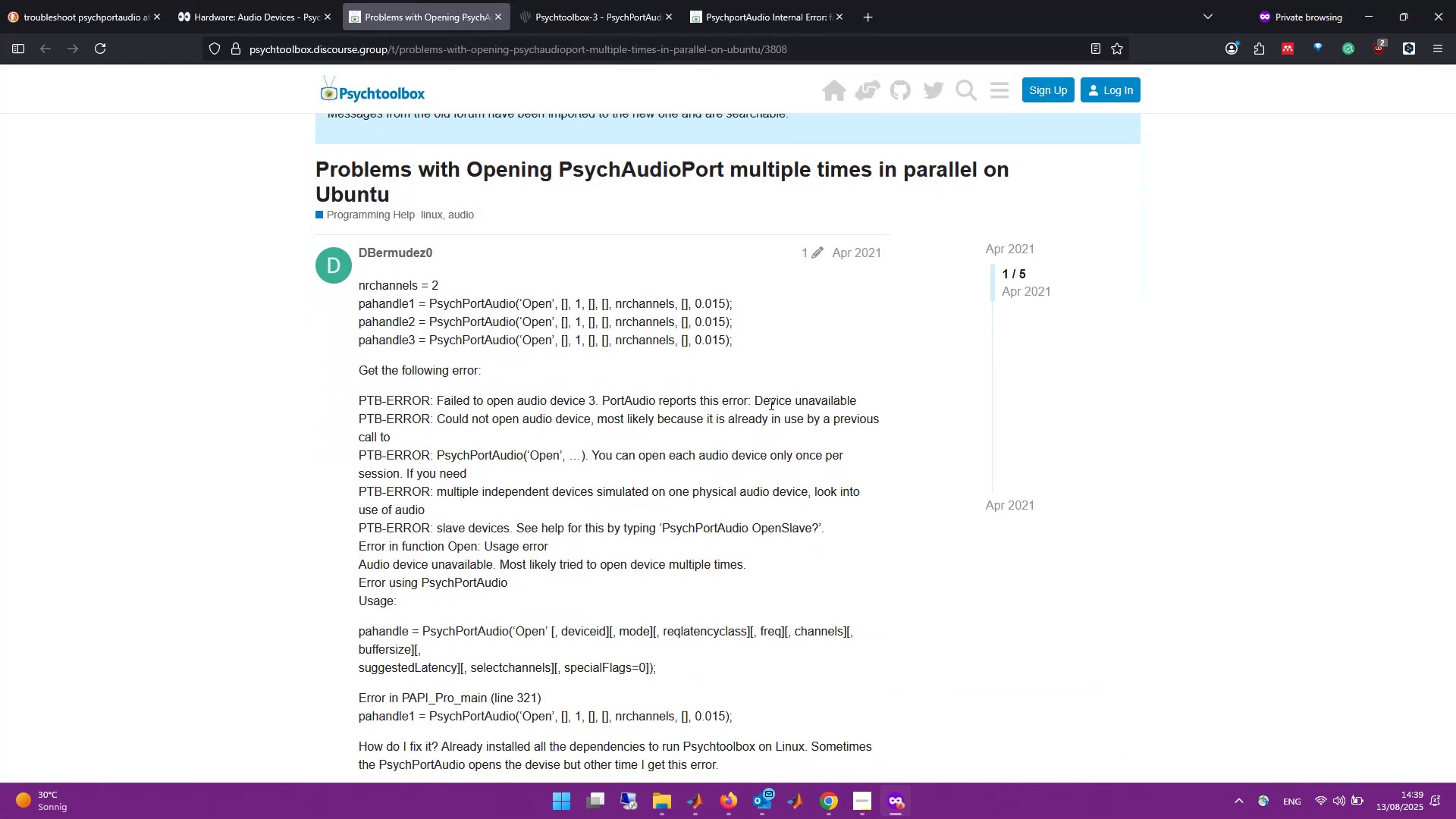 
wait(6.85)
 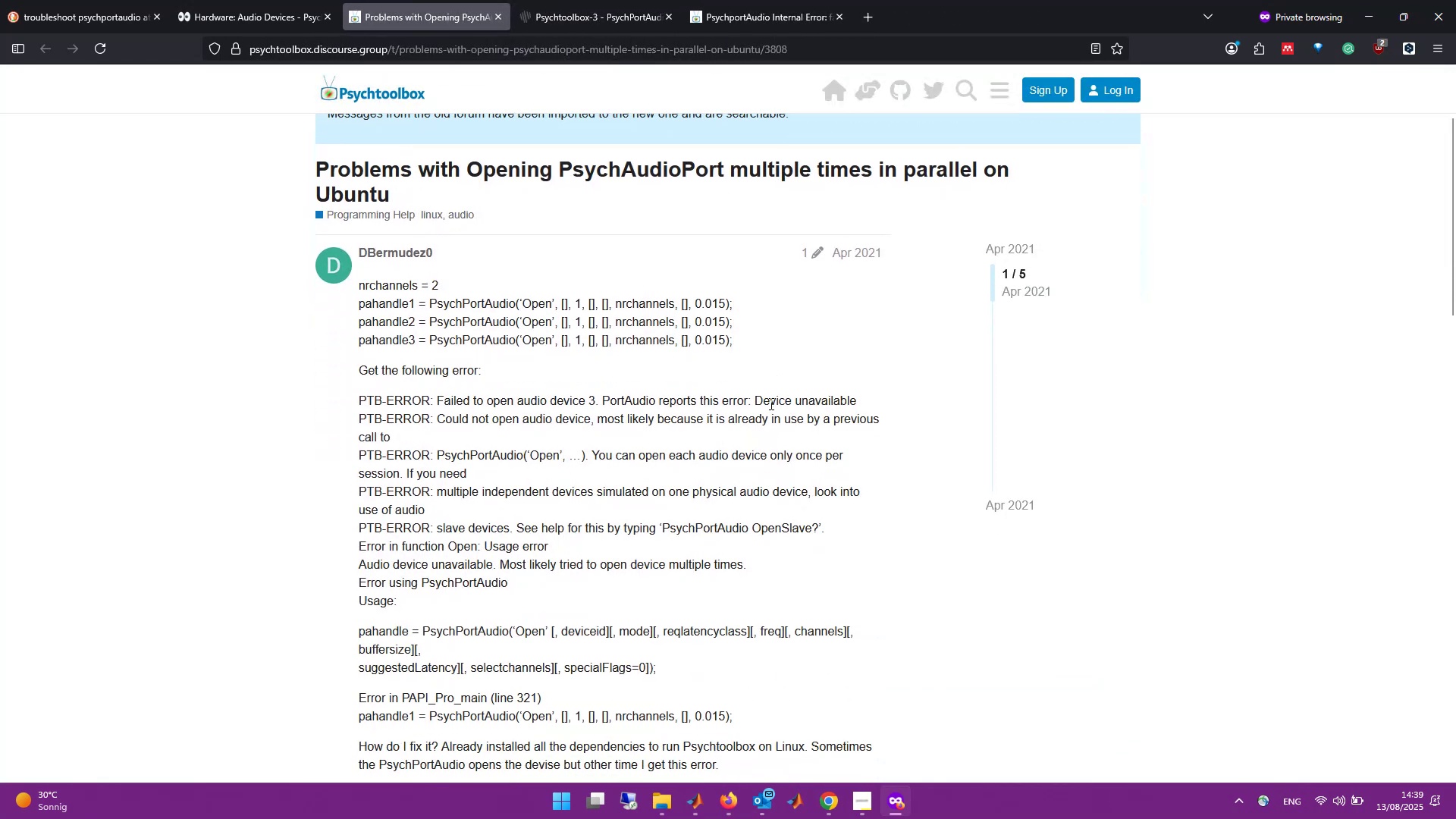 
scroll: coordinate [770, 403], scroll_direction: down, amount: 6.0
 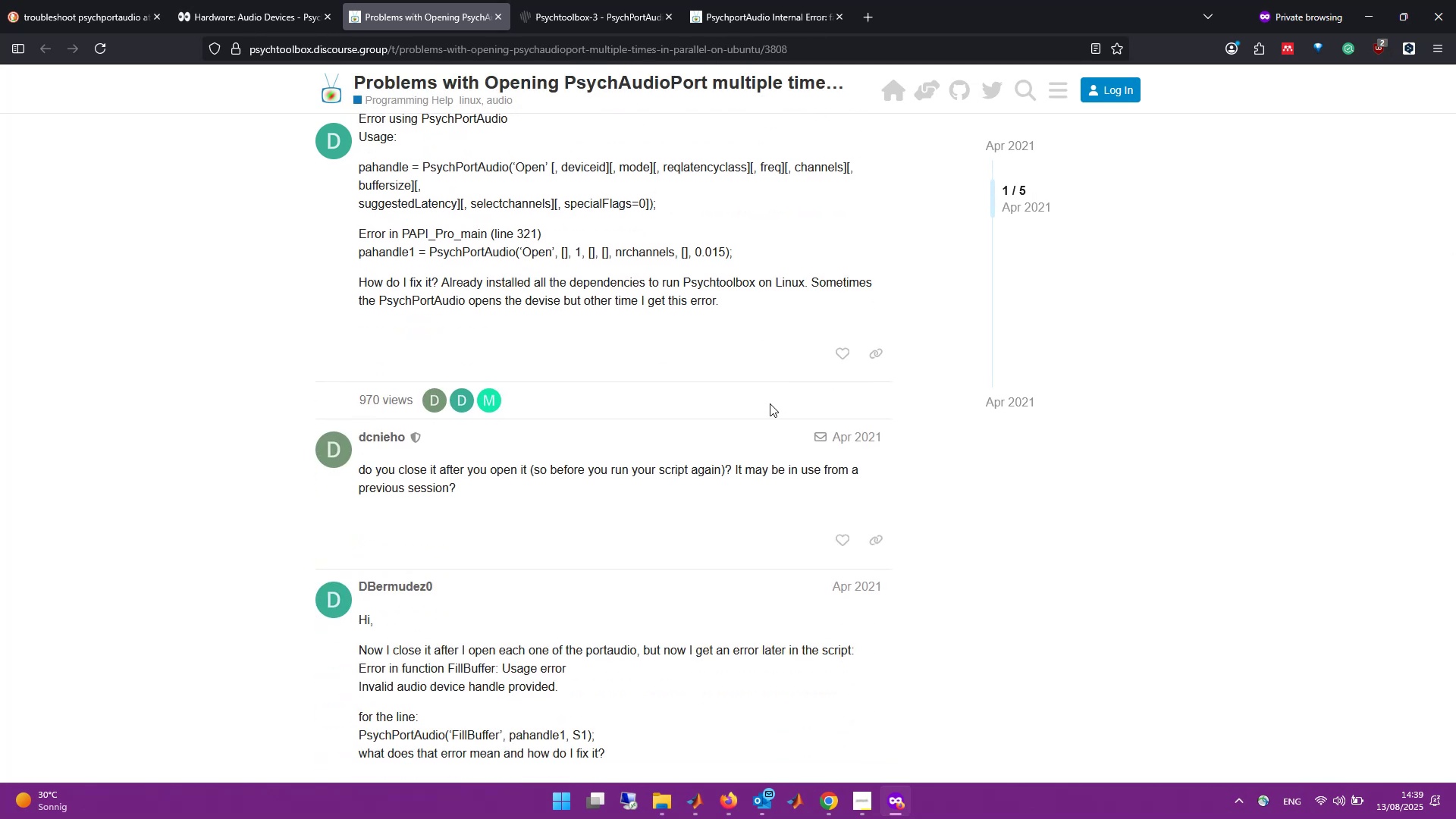 
scroll: coordinate [770, 403], scroll_direction: up, amount: 3.0
 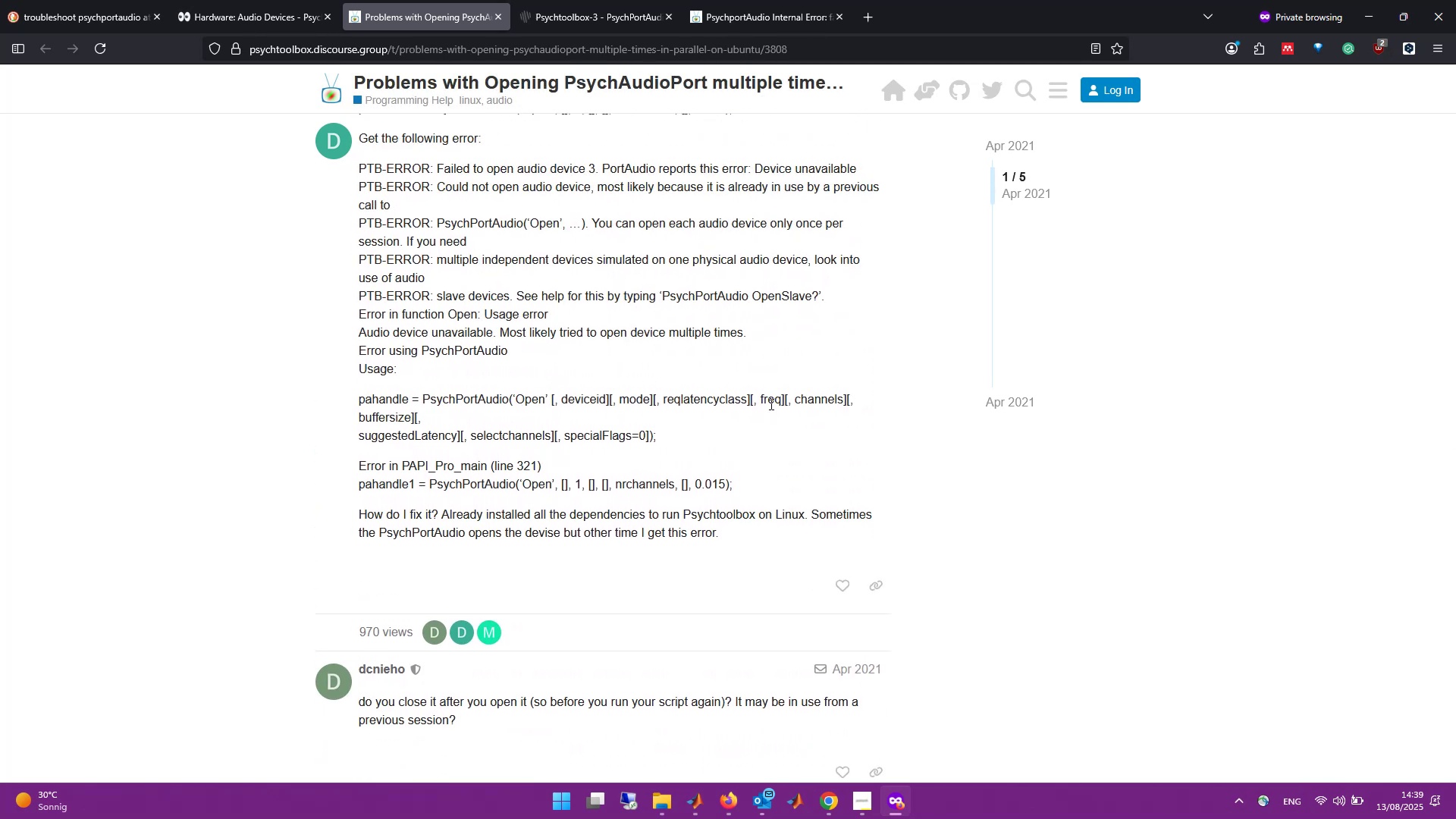 
wait(5.08)
 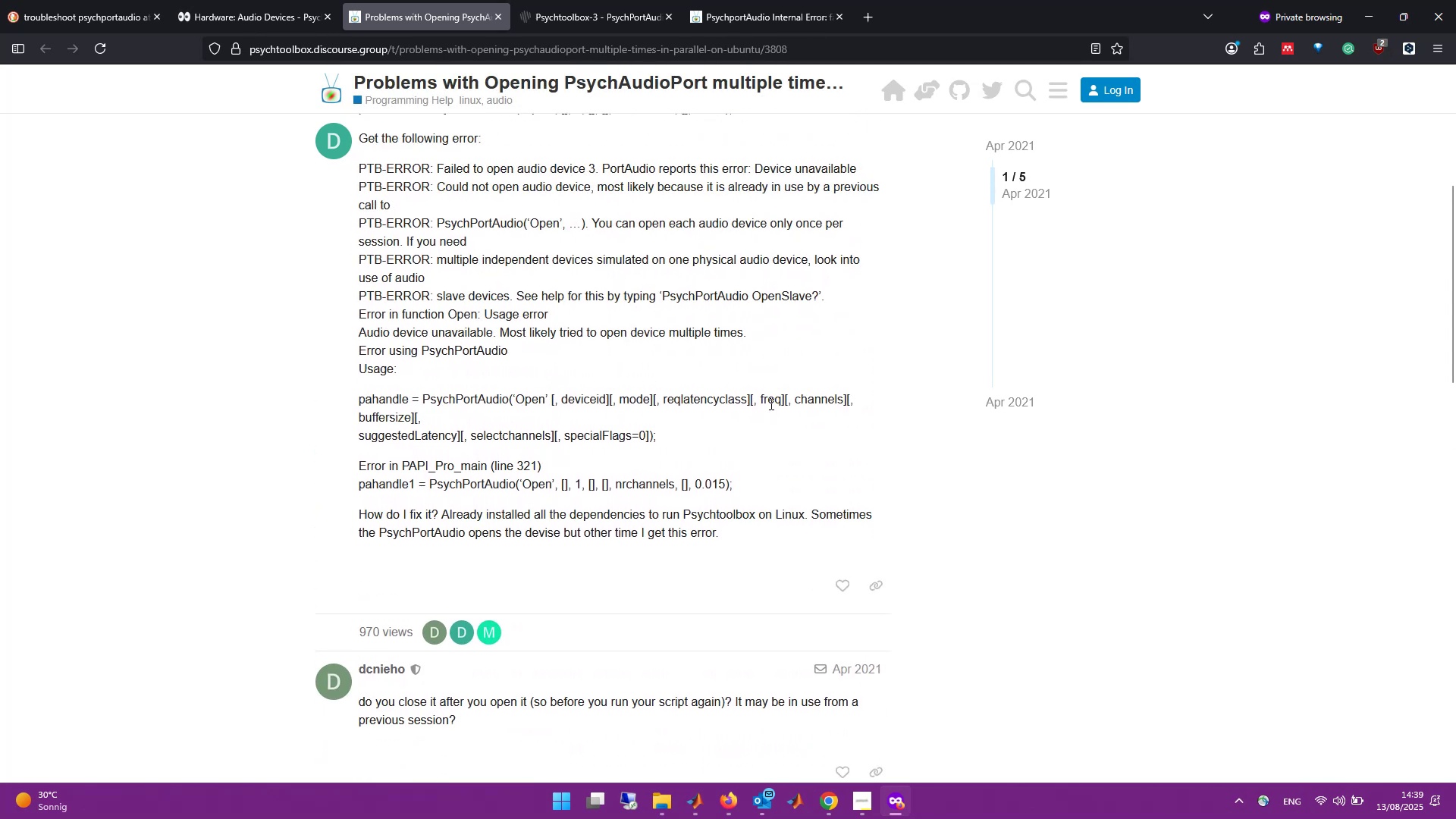 
scroll: coordinate [770, 403], scroll_direction: down, amount: 9.0
 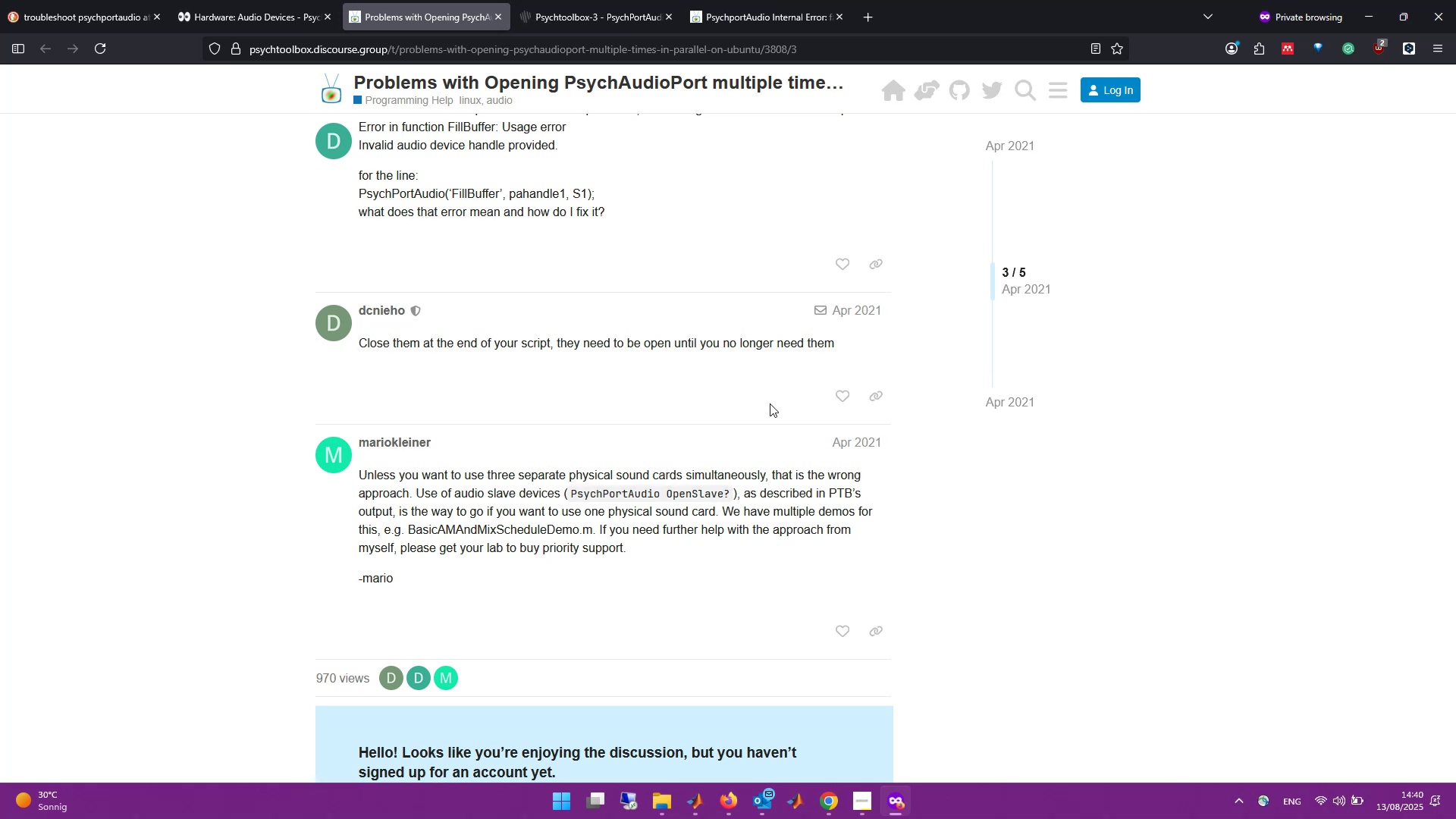 
wait(5.02)
 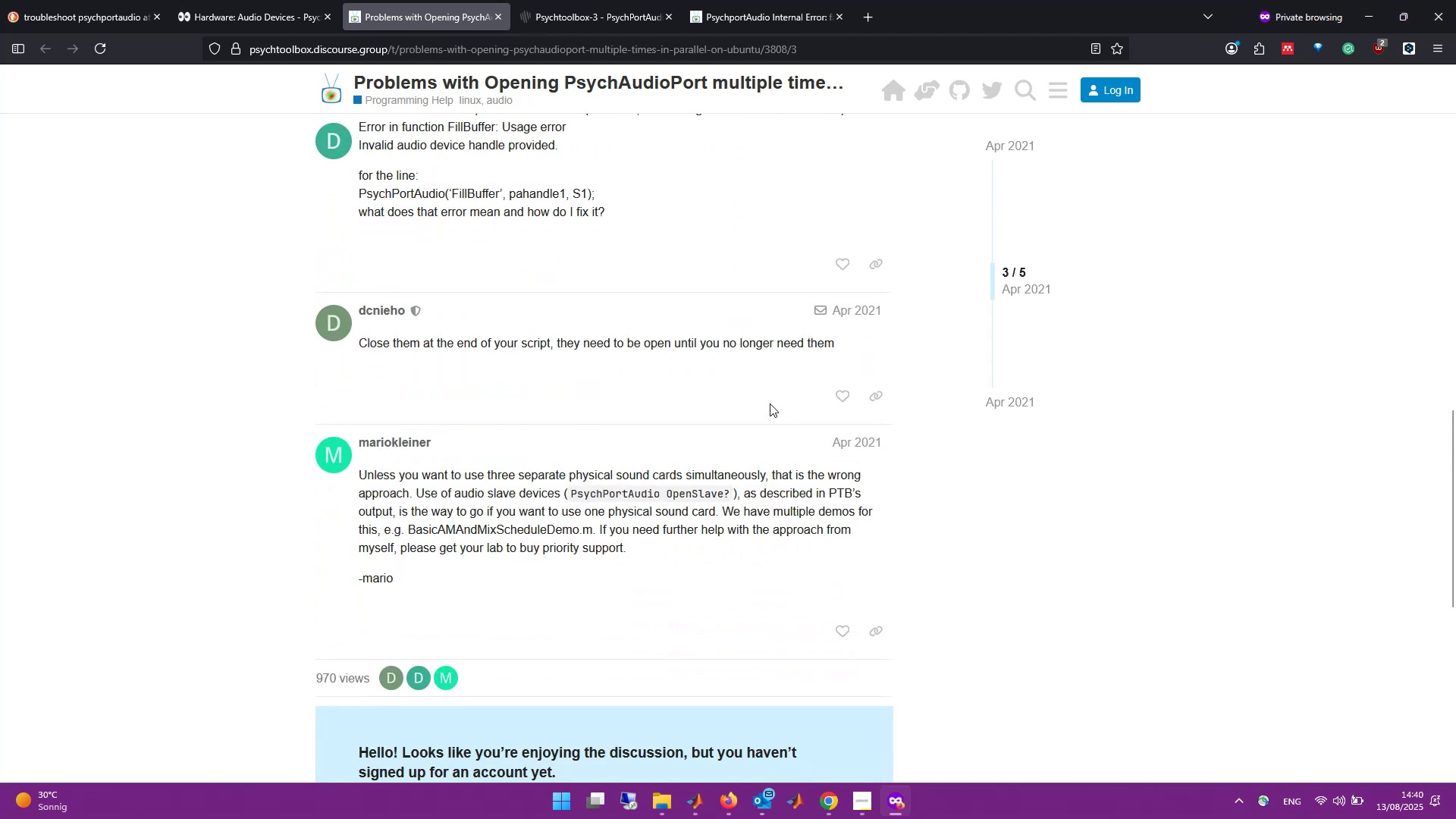 
scroll: coordinate [735, 422], scroll_direction: up, amount: 2.0
 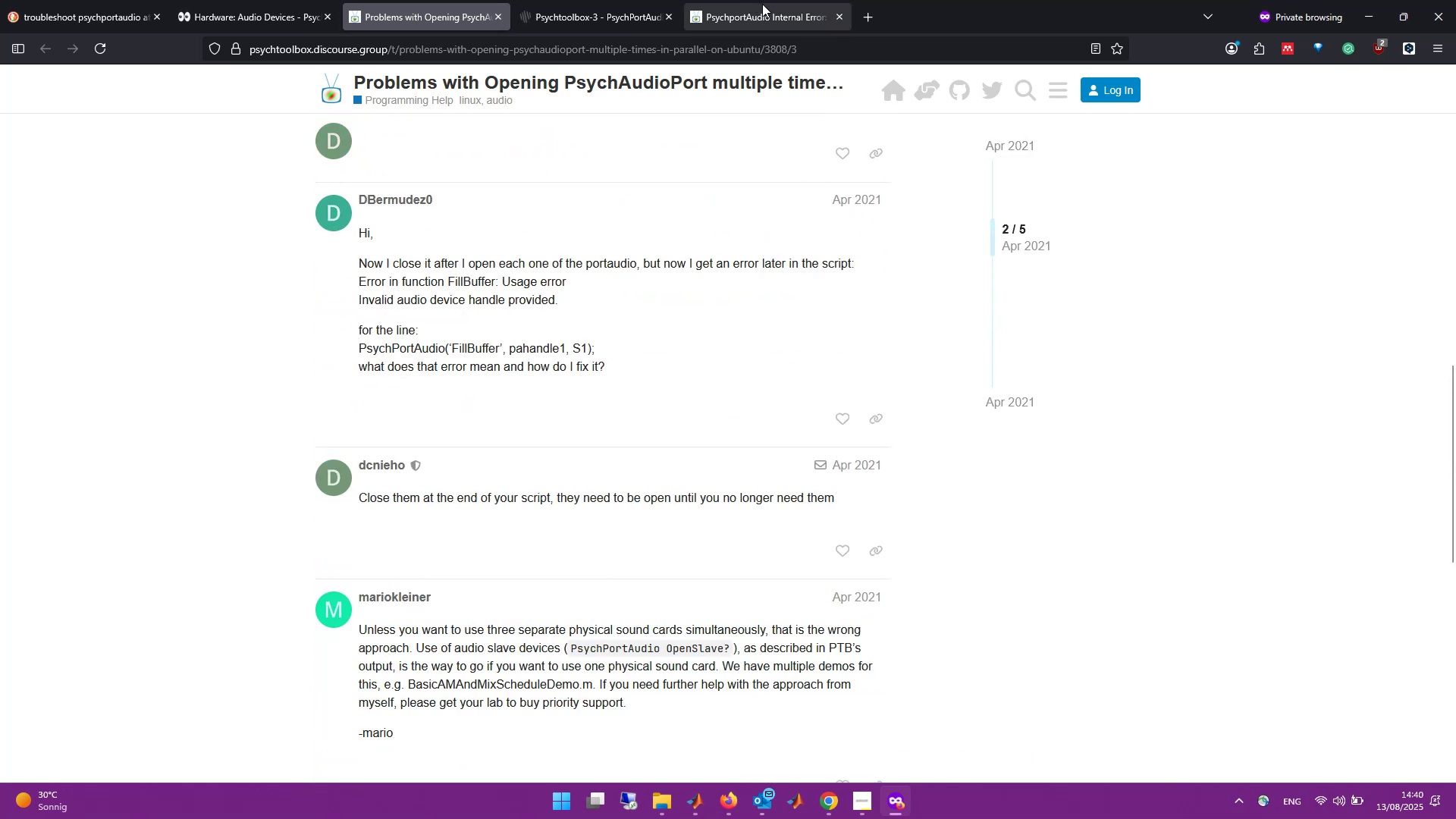 
left_click([574, 0])
 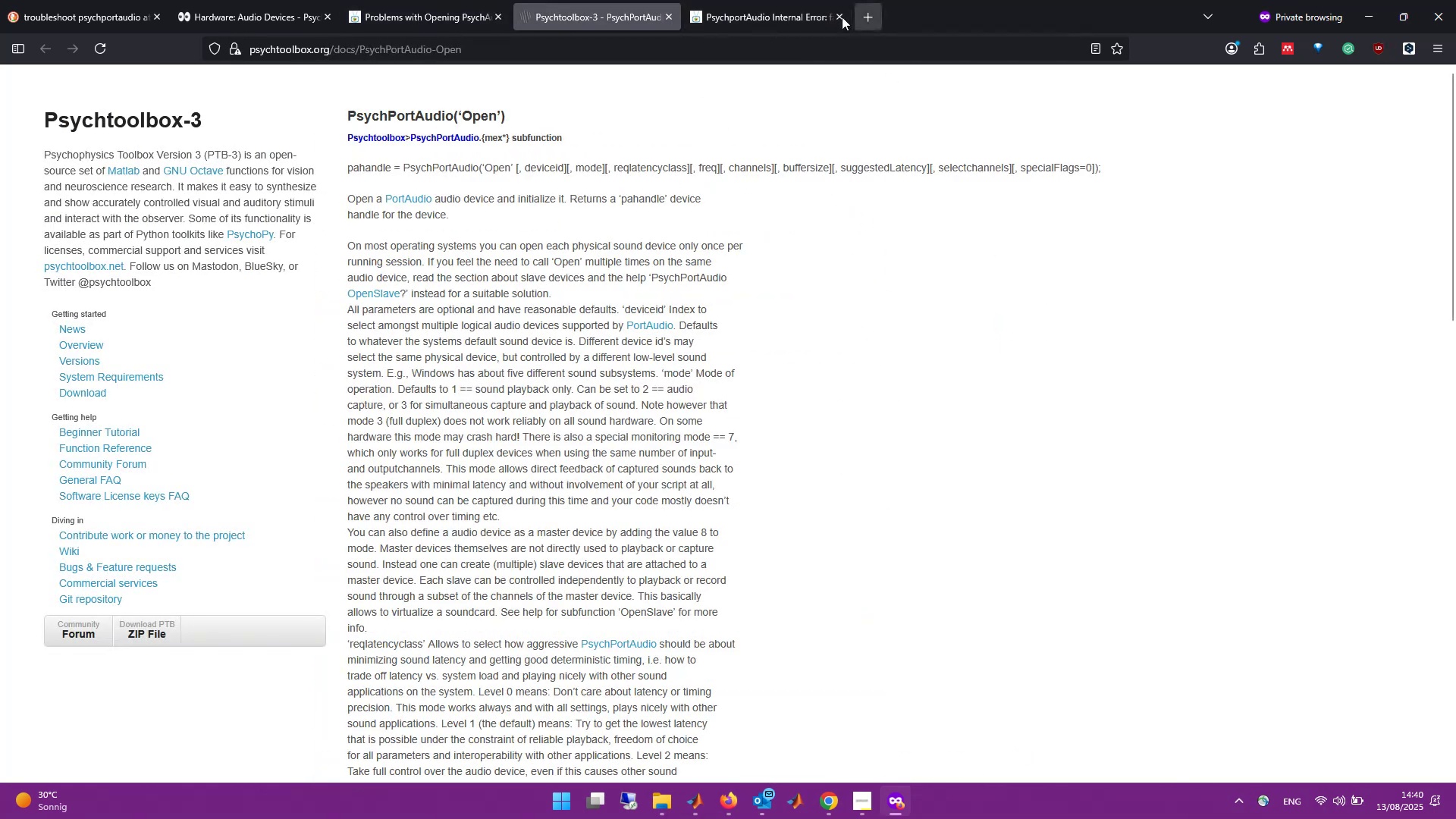 
left_click([758, 0])
 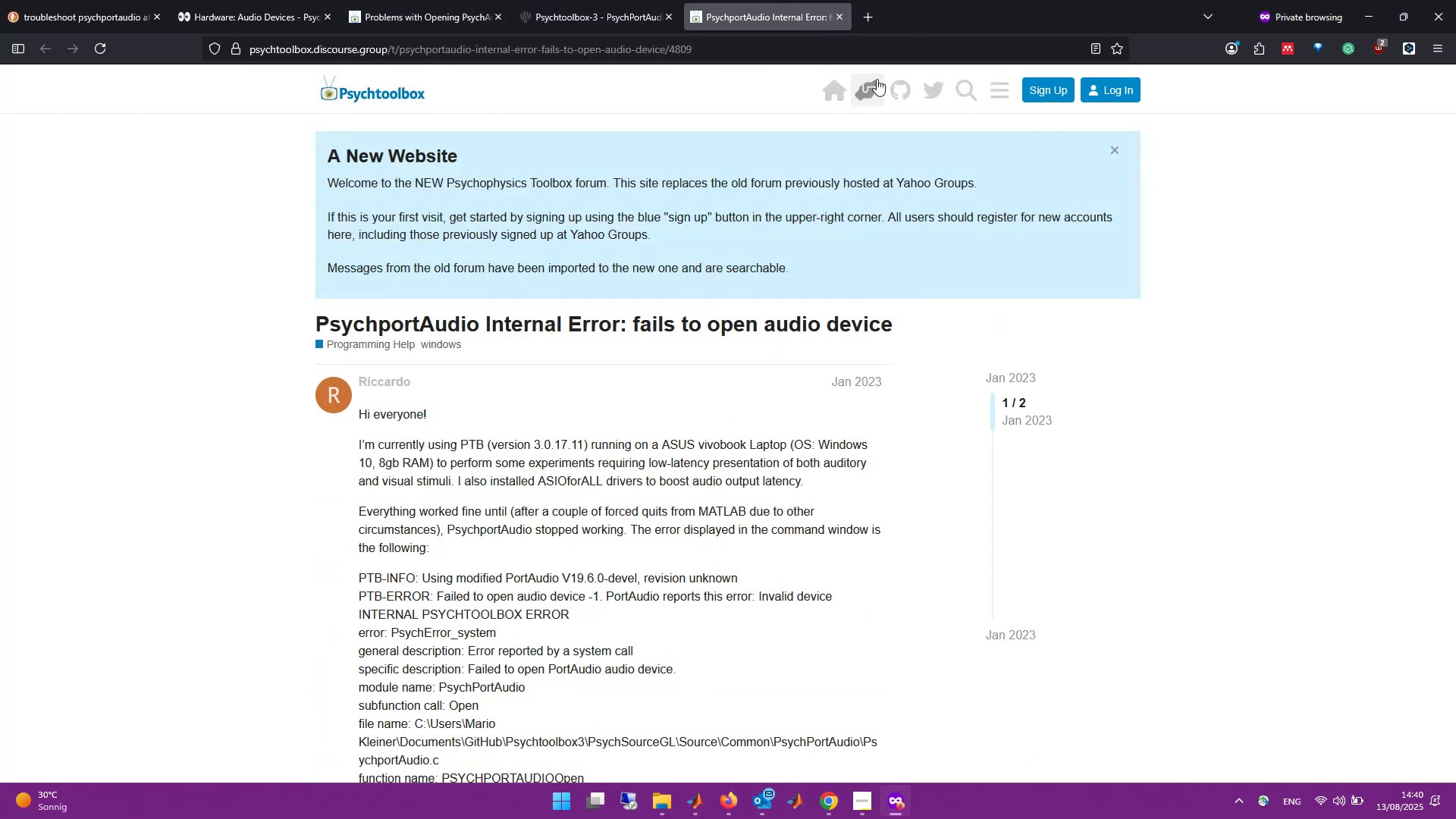 
scroll: coordinate [874, 180], scroll_direction: down, amount: 9.0
 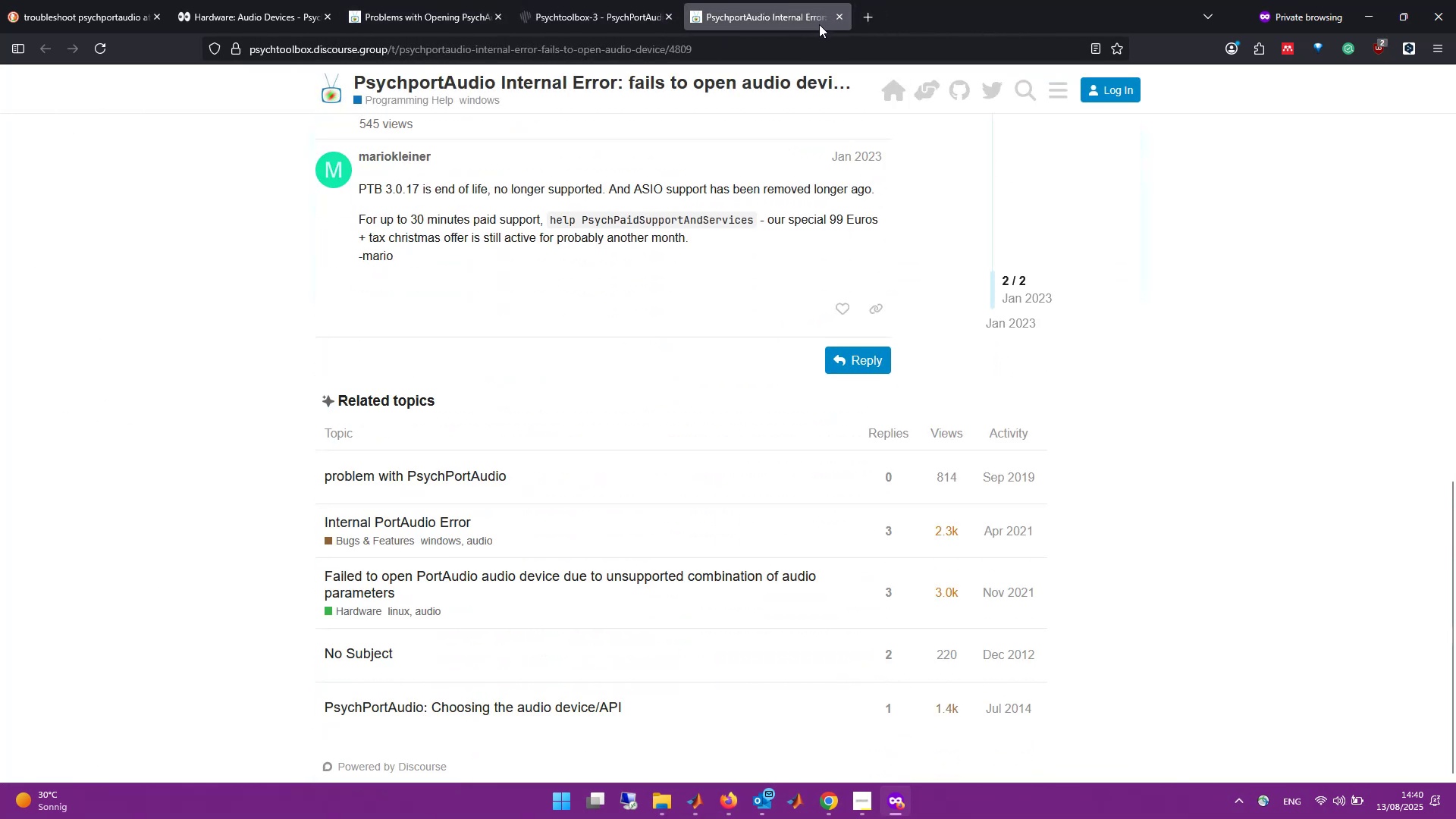 
left_click([819, 41])
 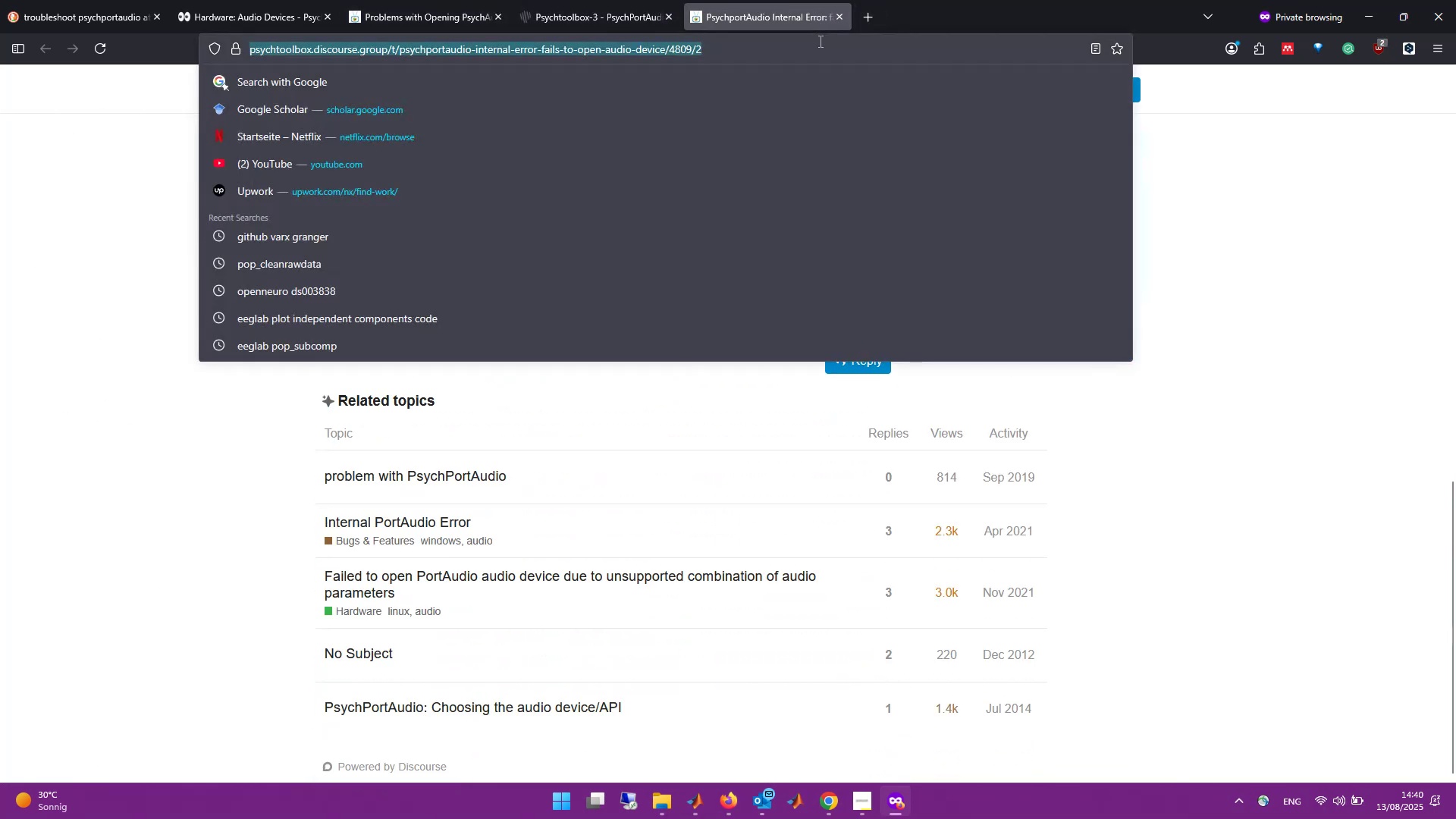 
type(psycht)
key(Backspace)
type(pp)
key(Backspace)
type(ortaudio close)
 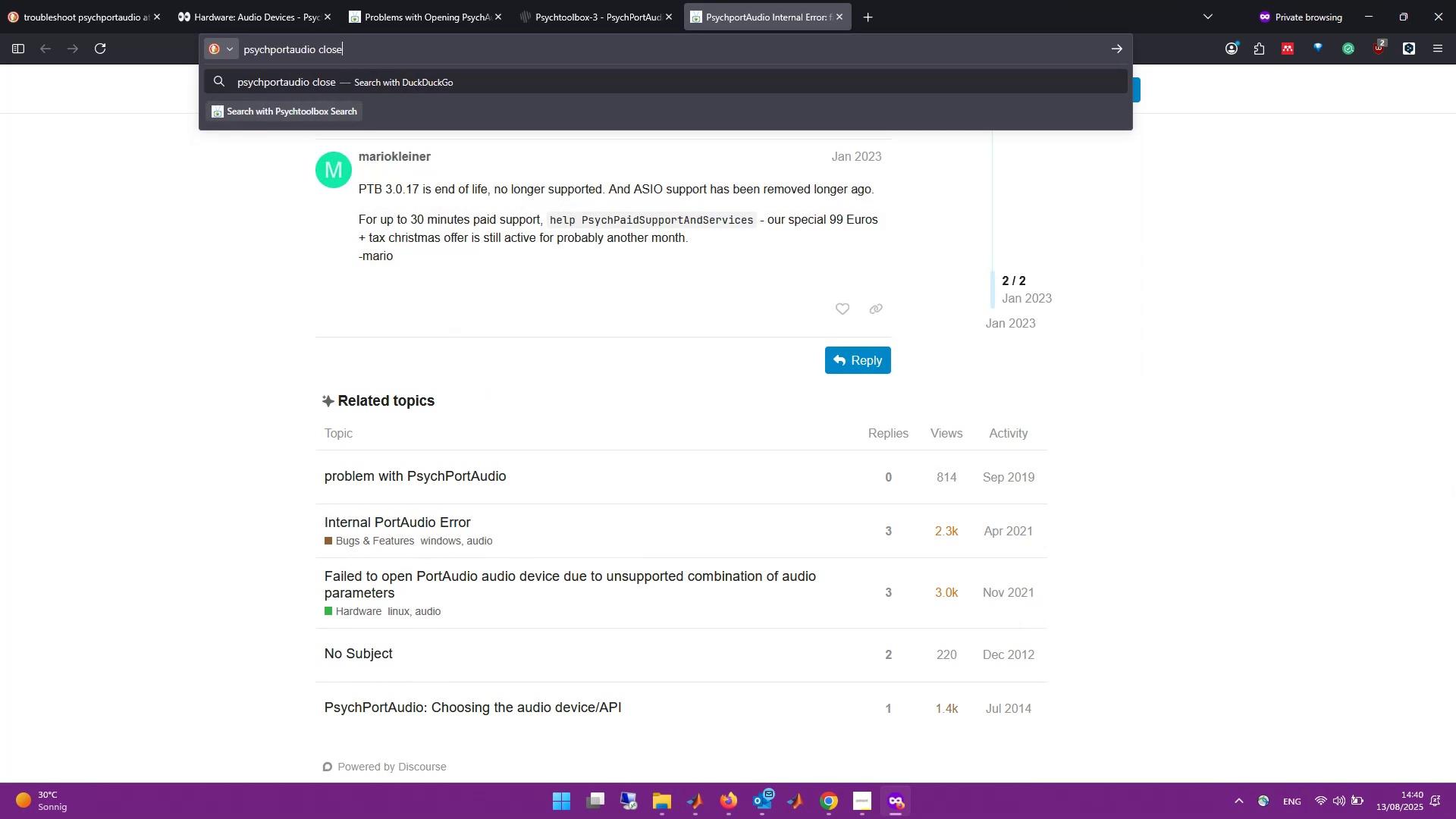 
key(Enter)
 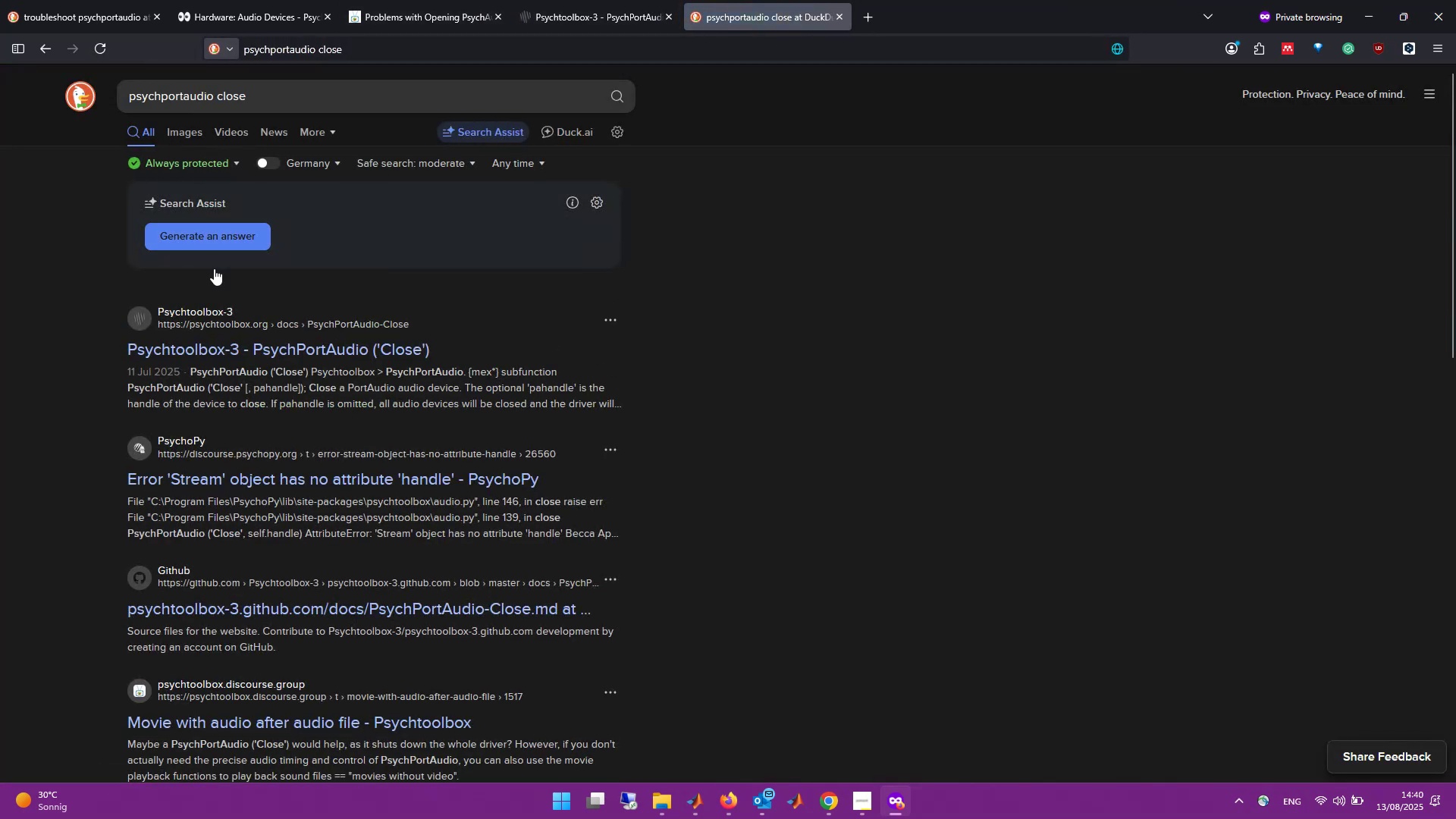 
left_click([356, 341])
 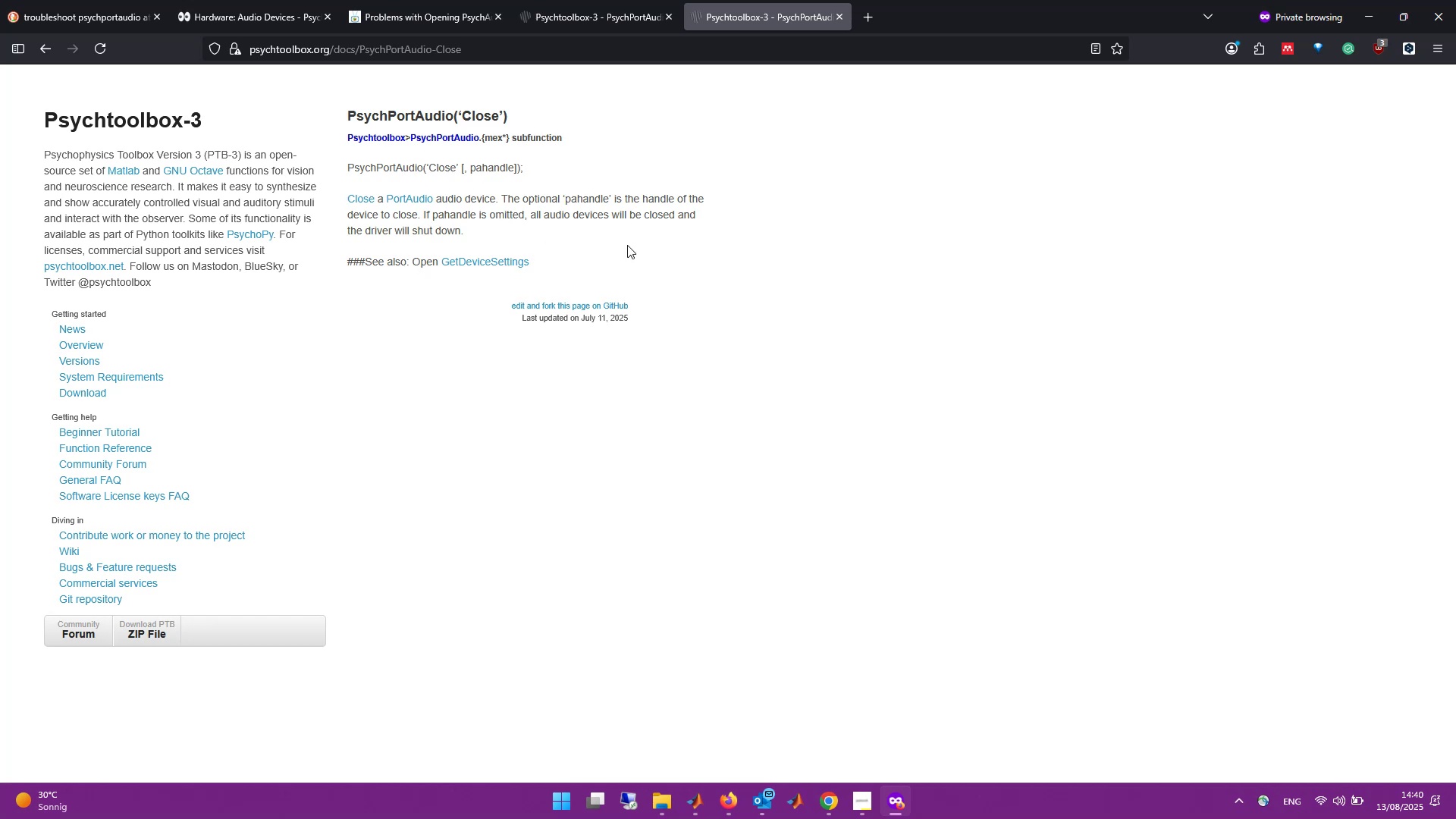 
wait(5.55)
 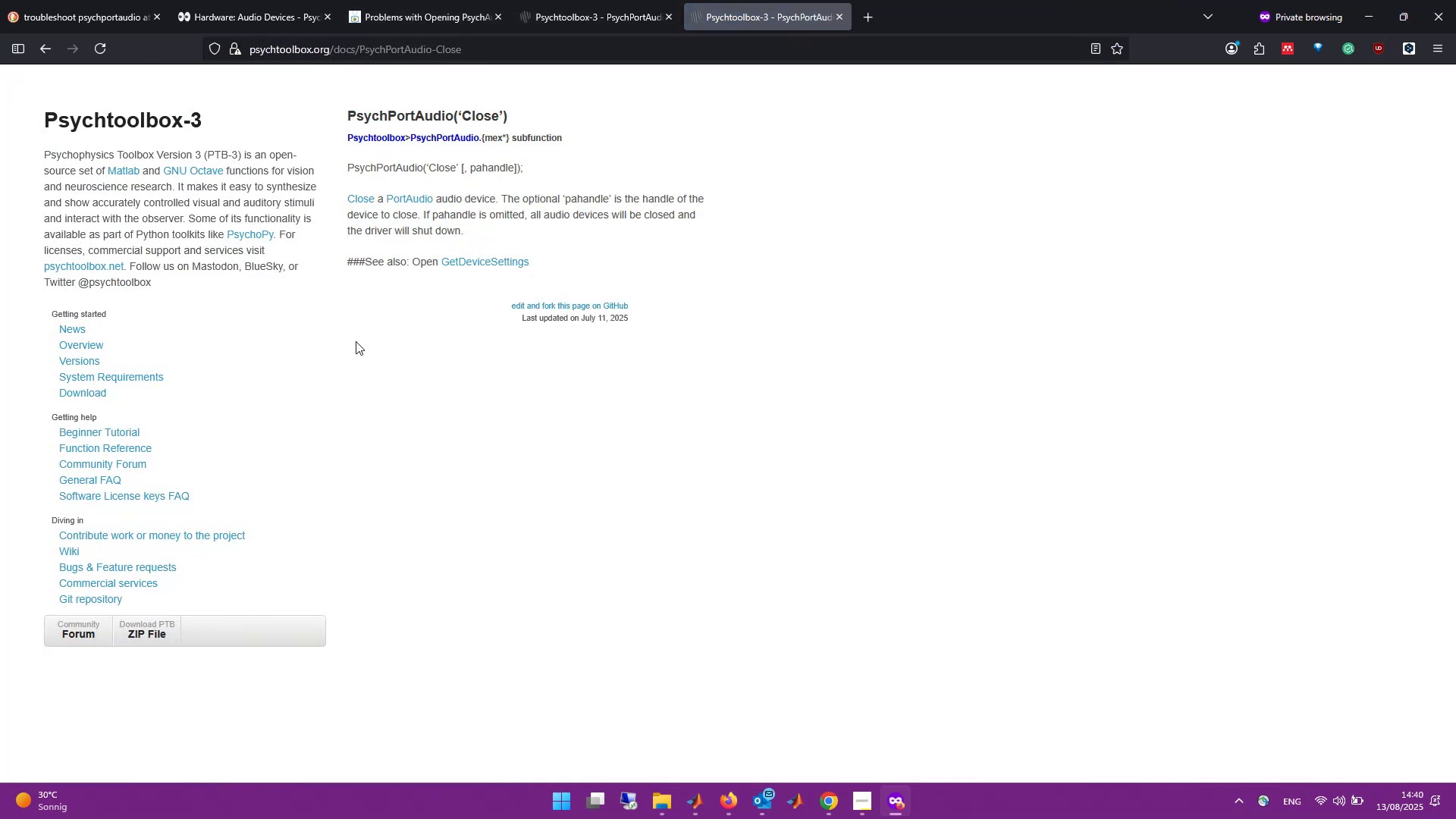 
key(Alt+Tab)
 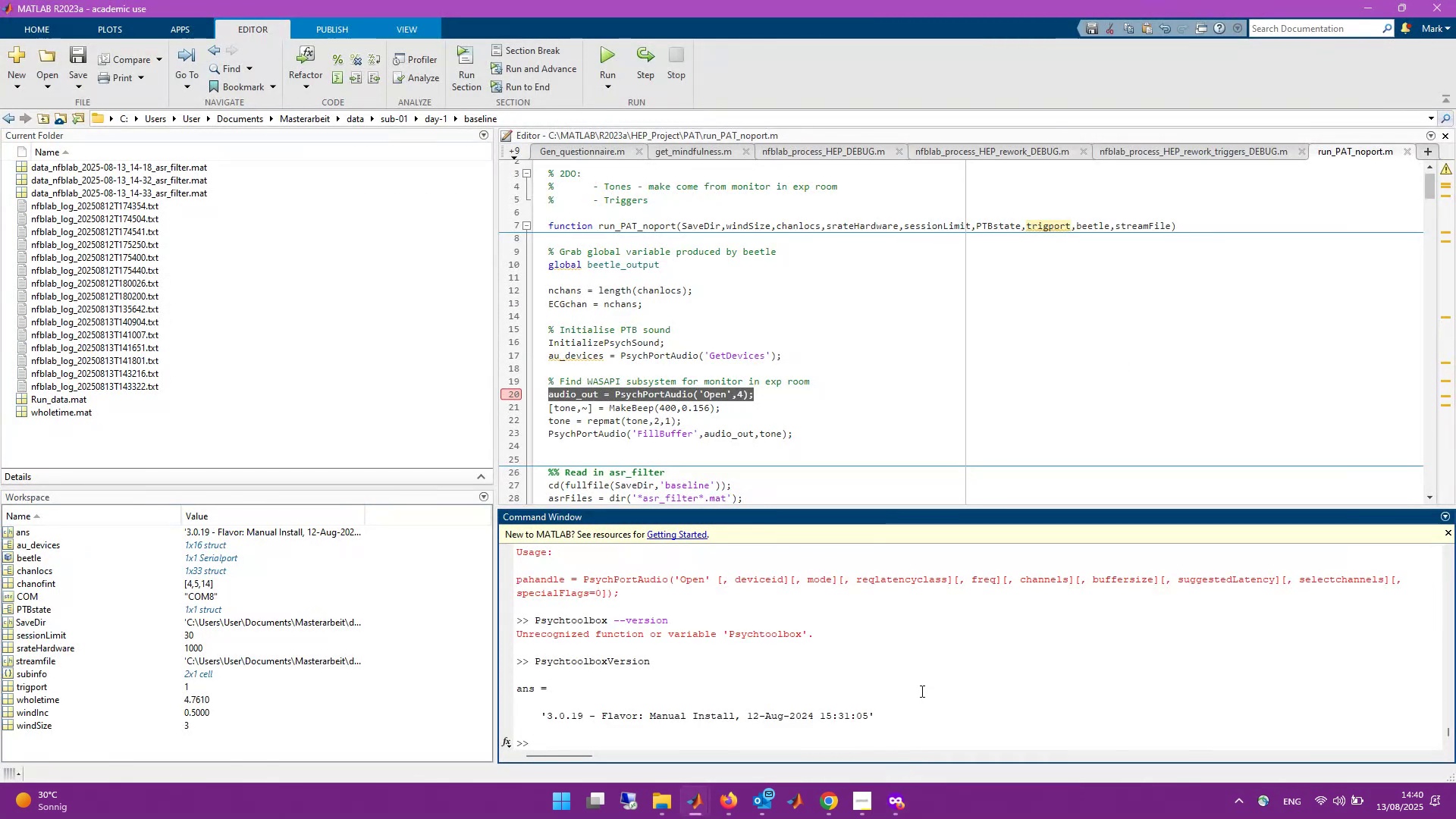 
type(PsychPortAudio(`Close`);)
 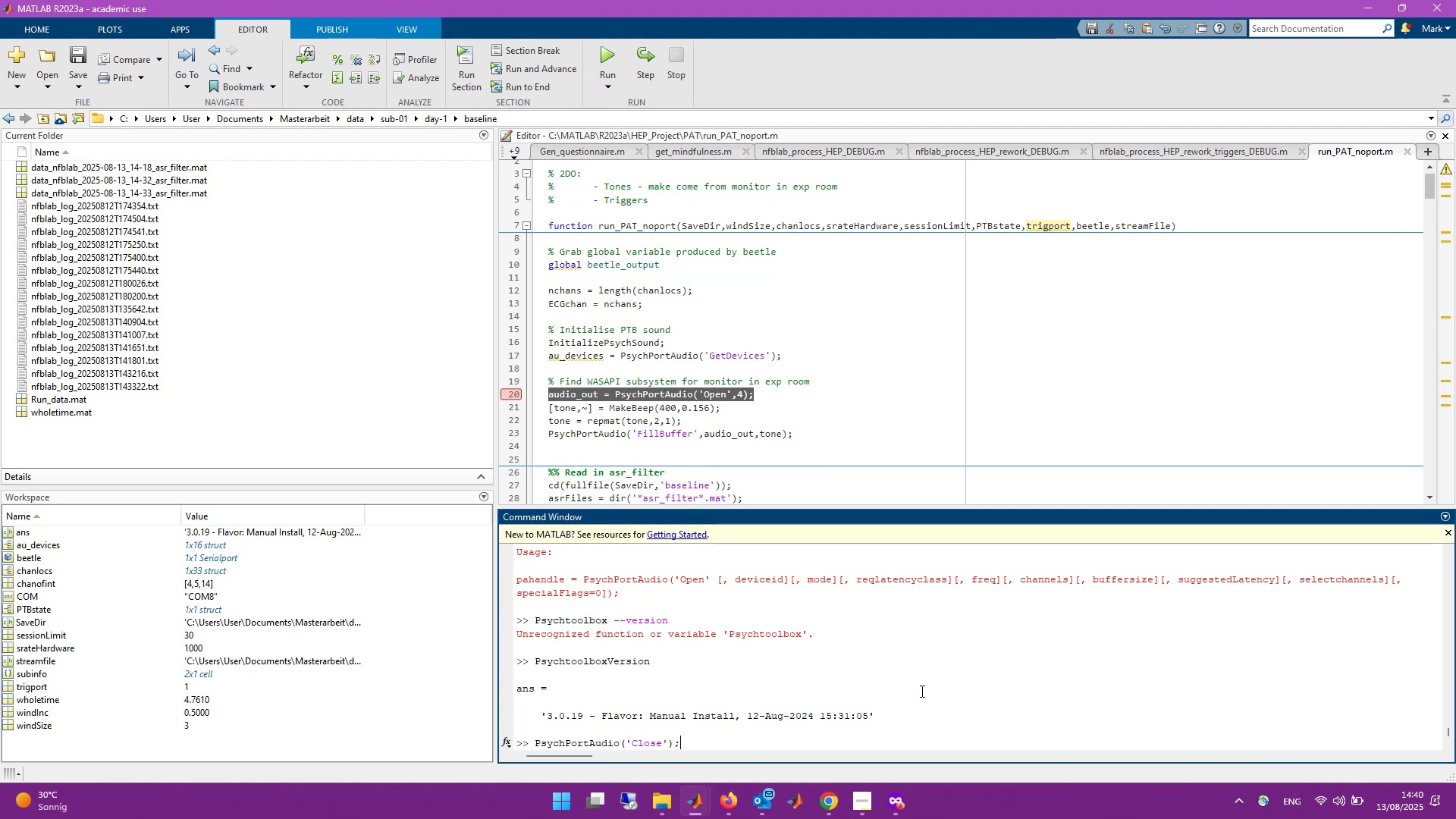 
key(Enter)
 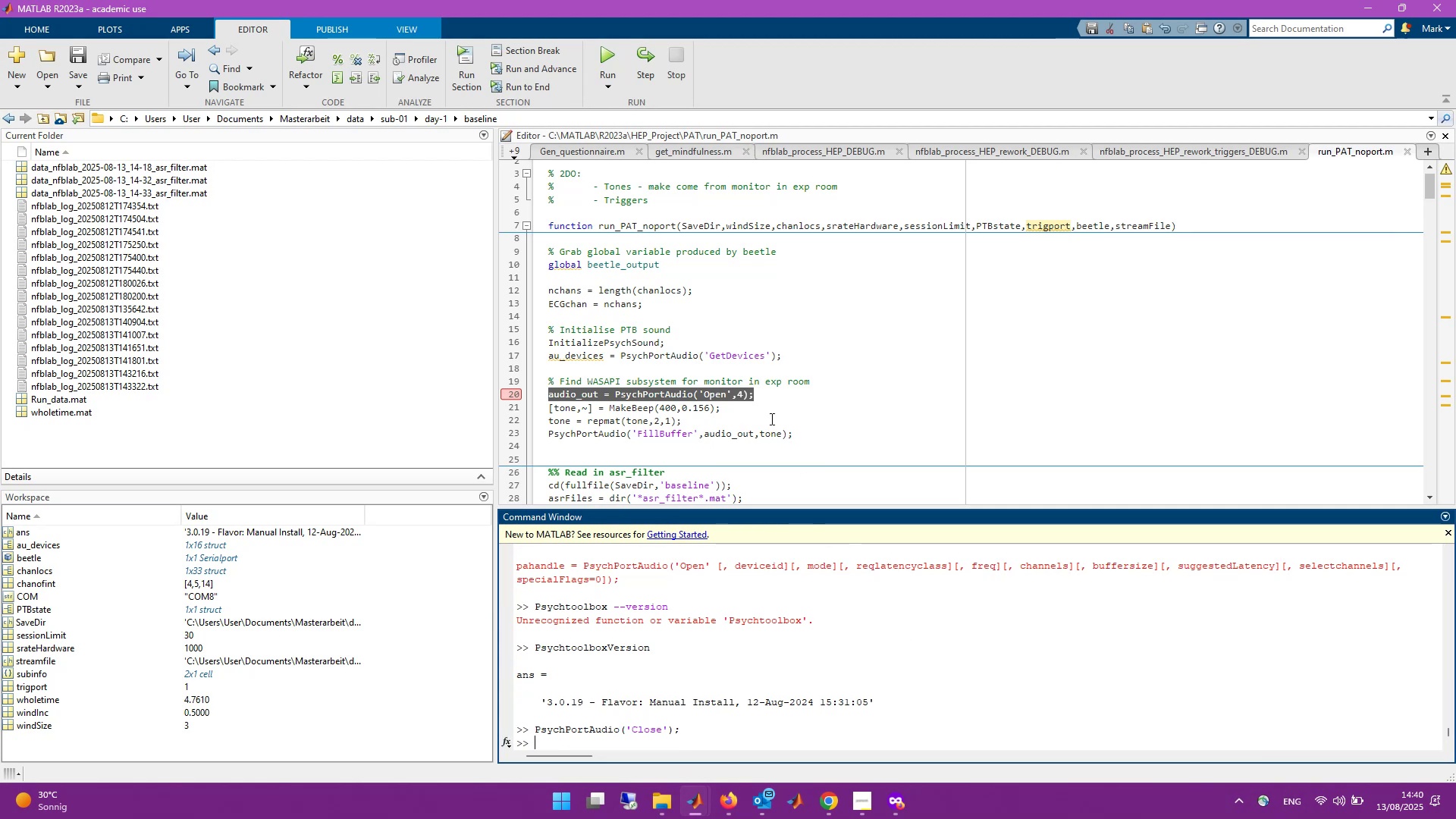 
double_click([758, 397])
 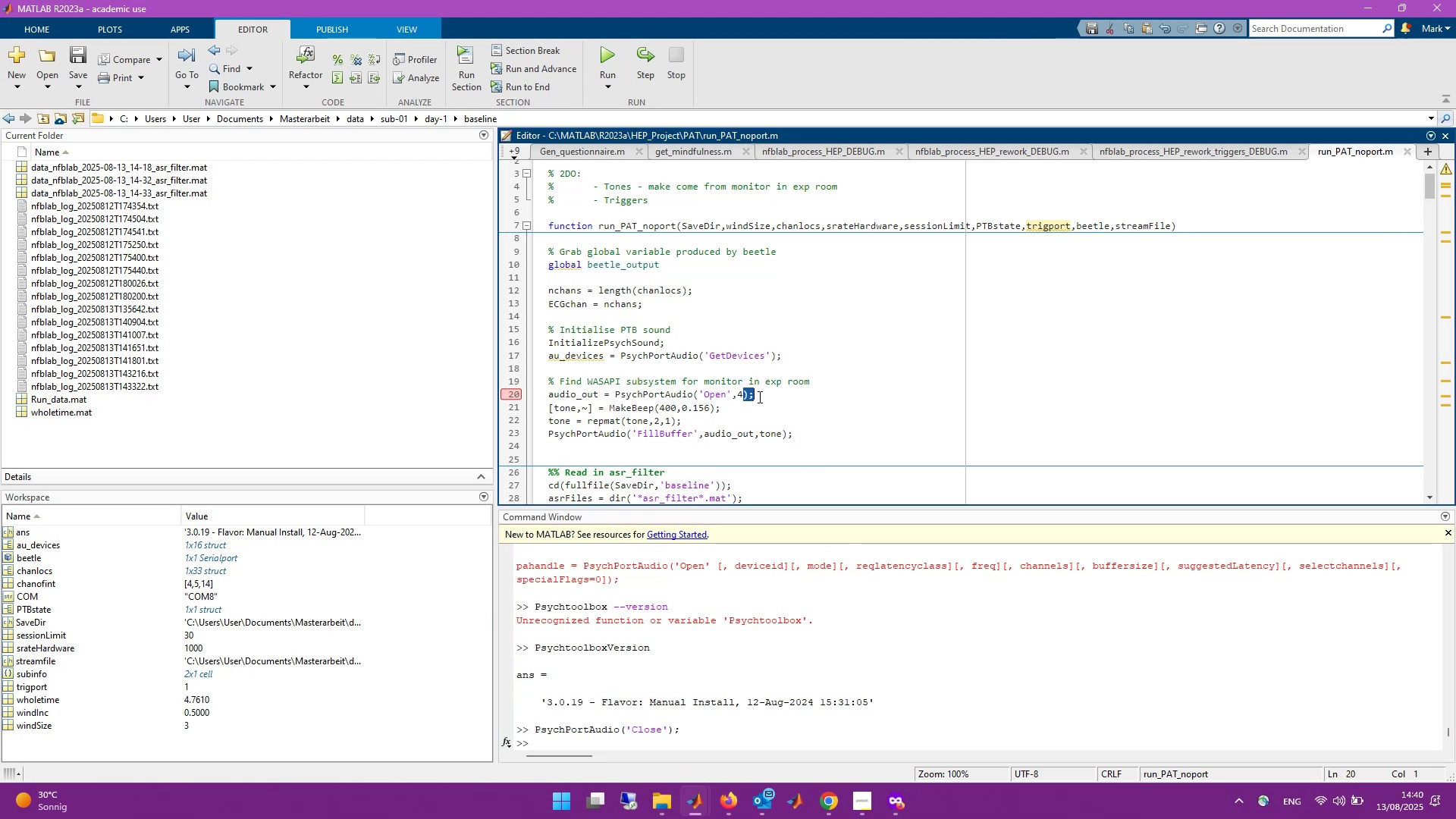 
triple_click([758, 397])
 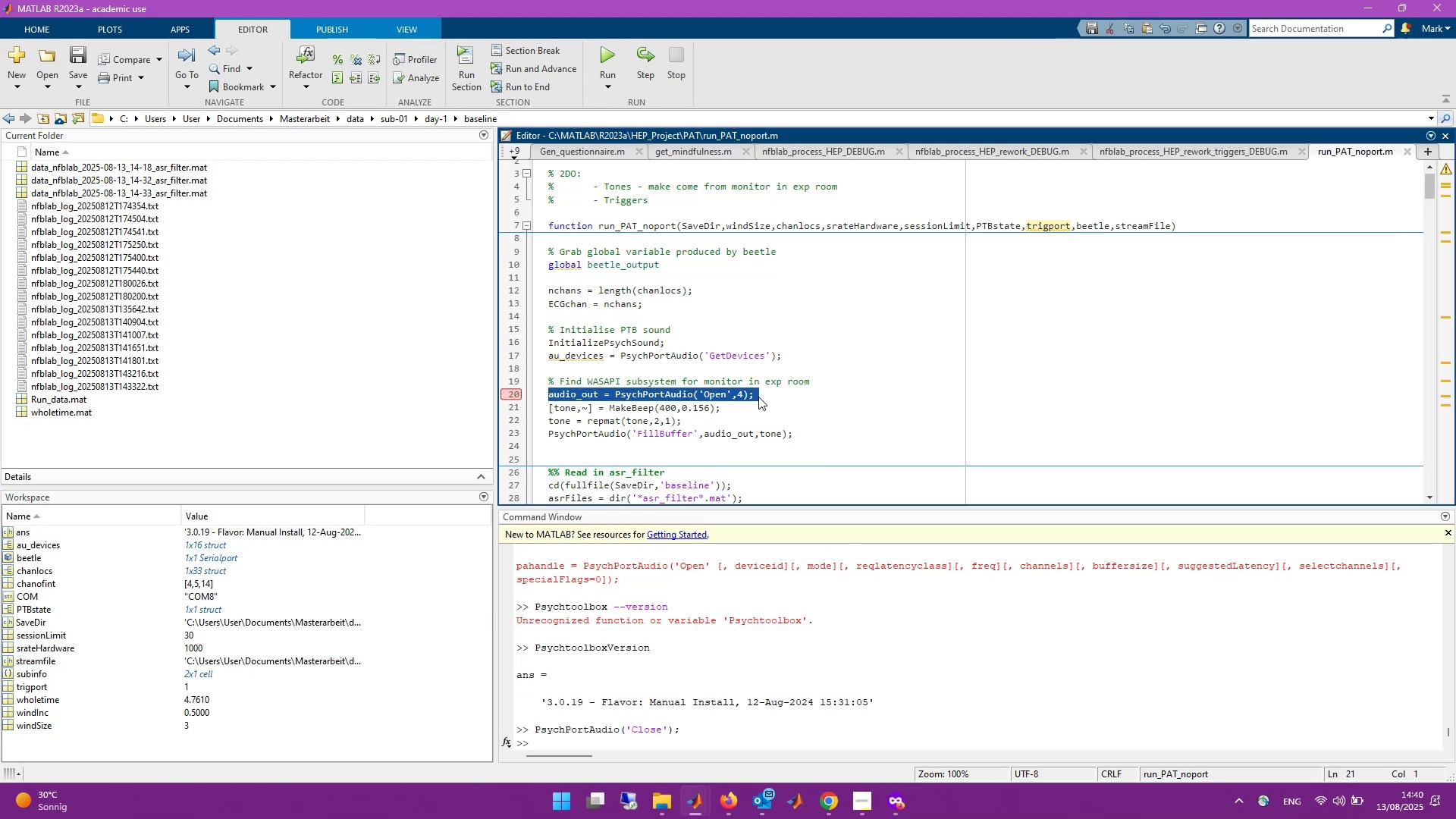 